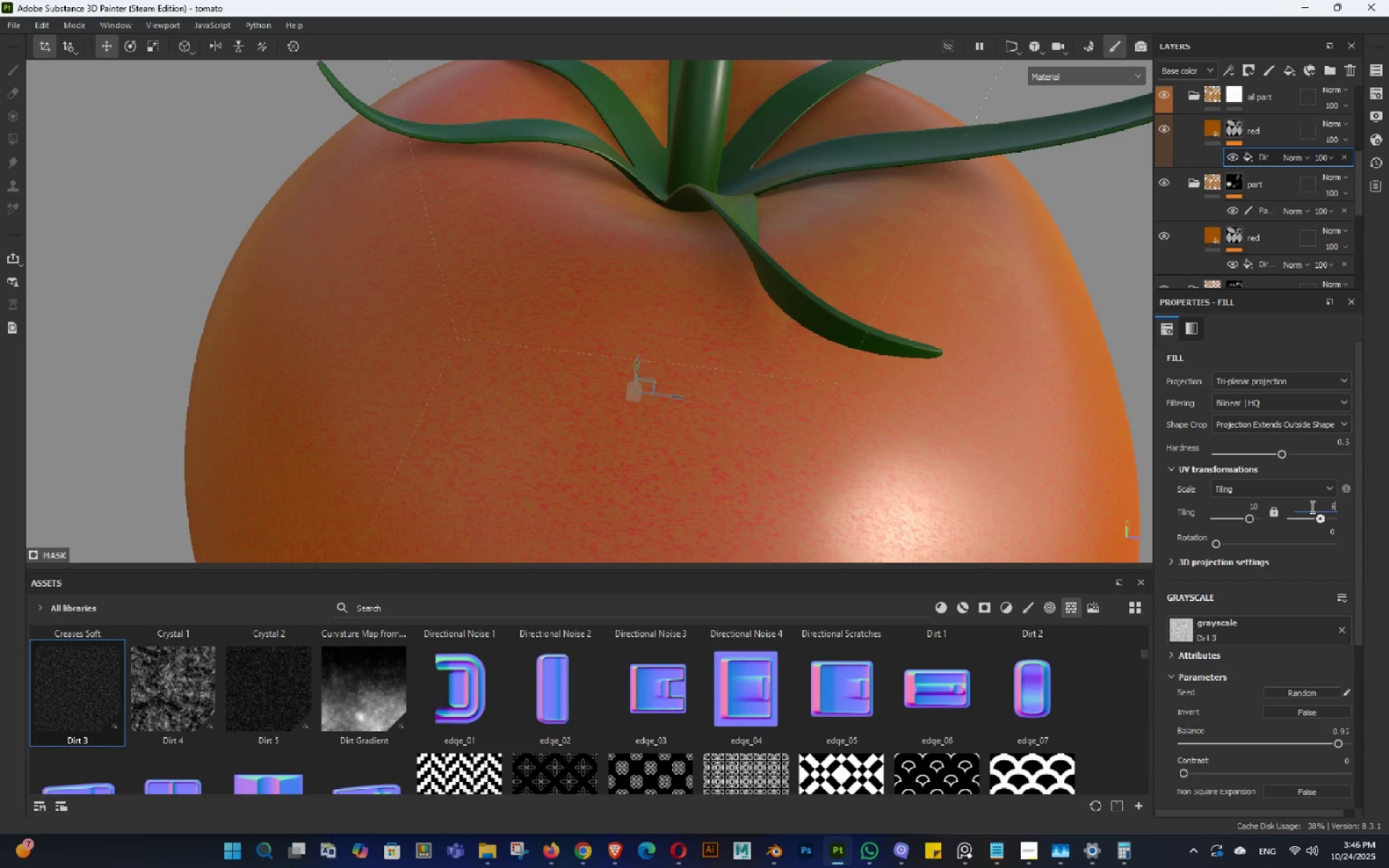 
hold_key(key=NumpadEnter, duration=3.46)
 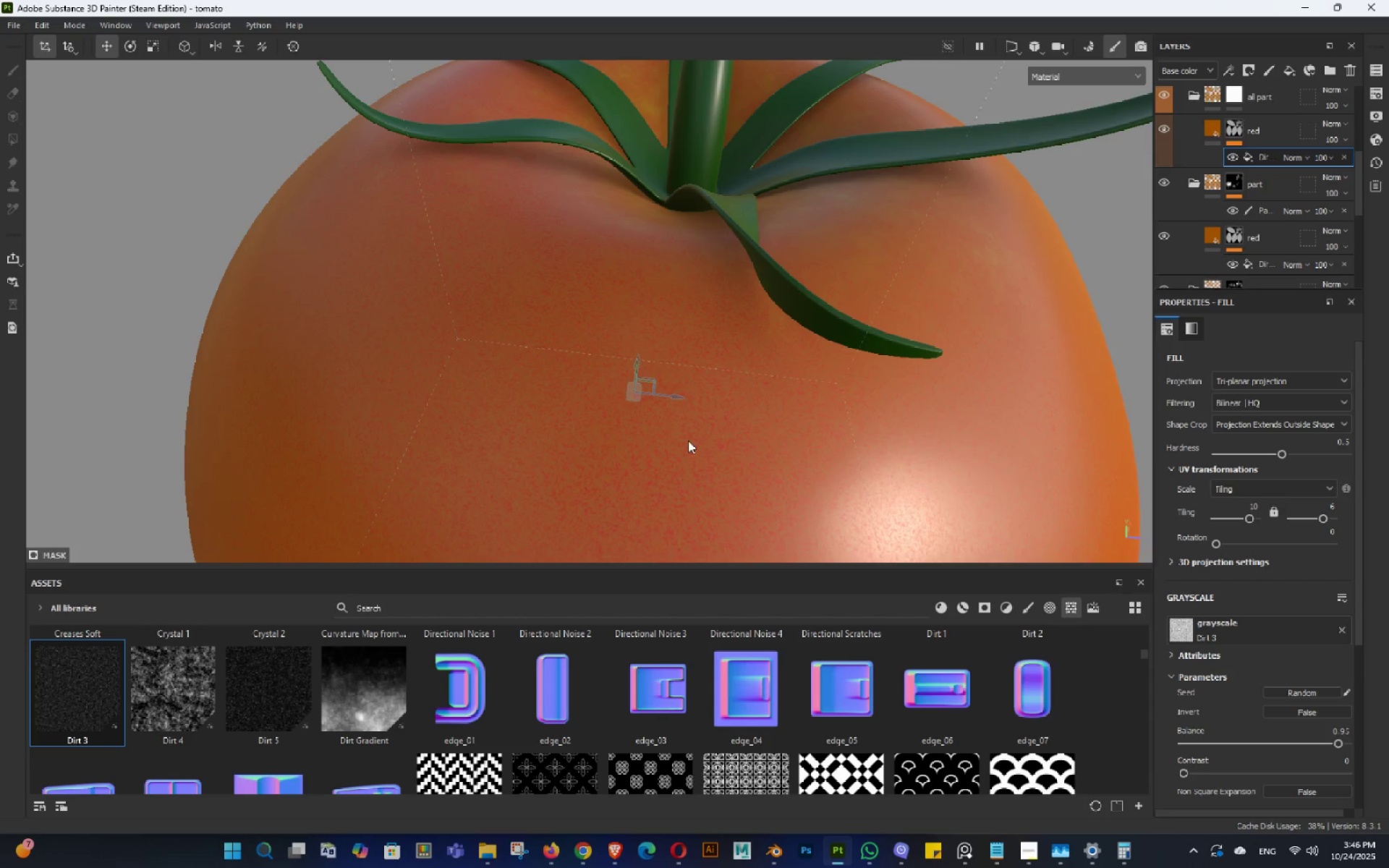 
left_click([1311, 506])
 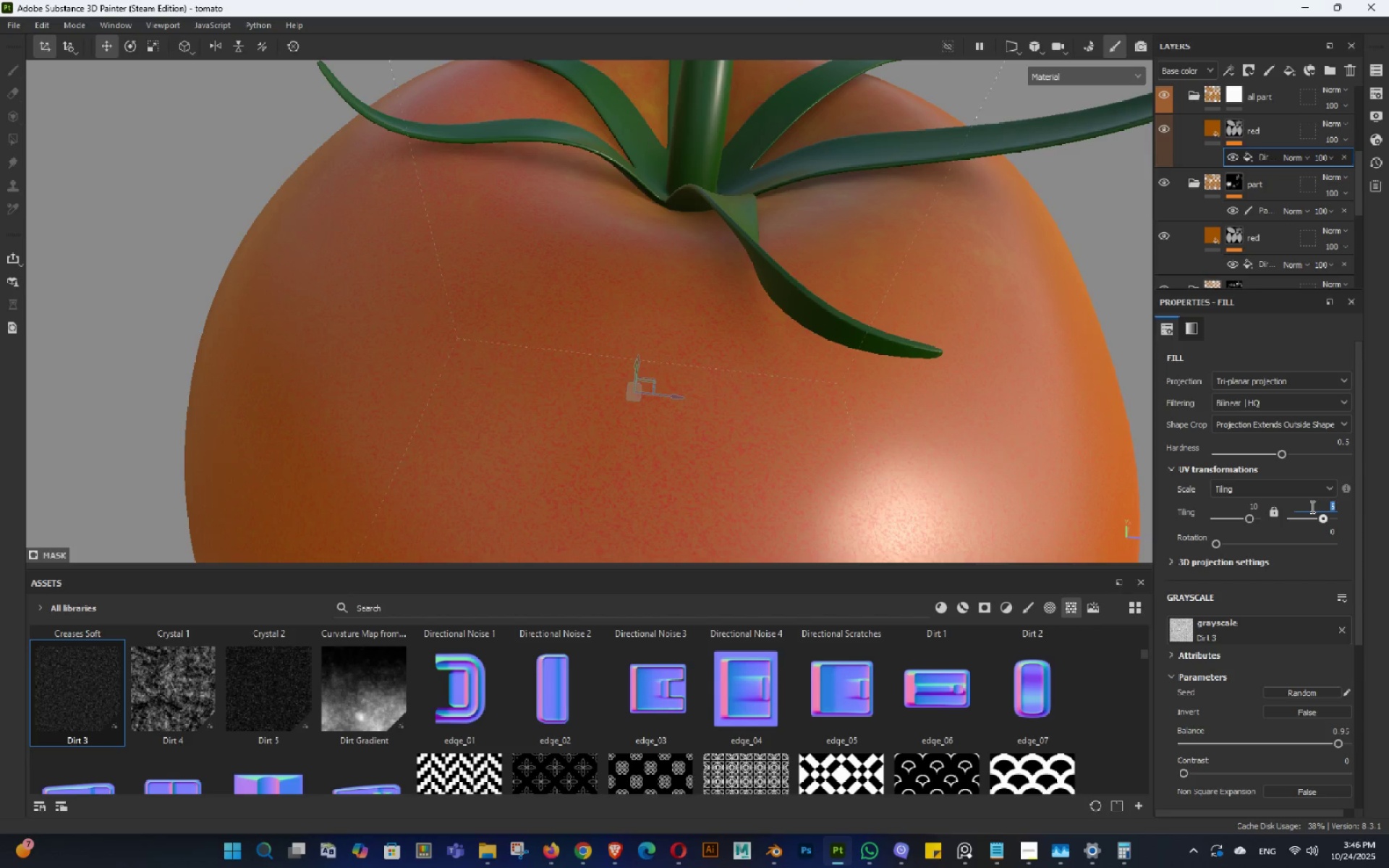 
key(Numpad6)
 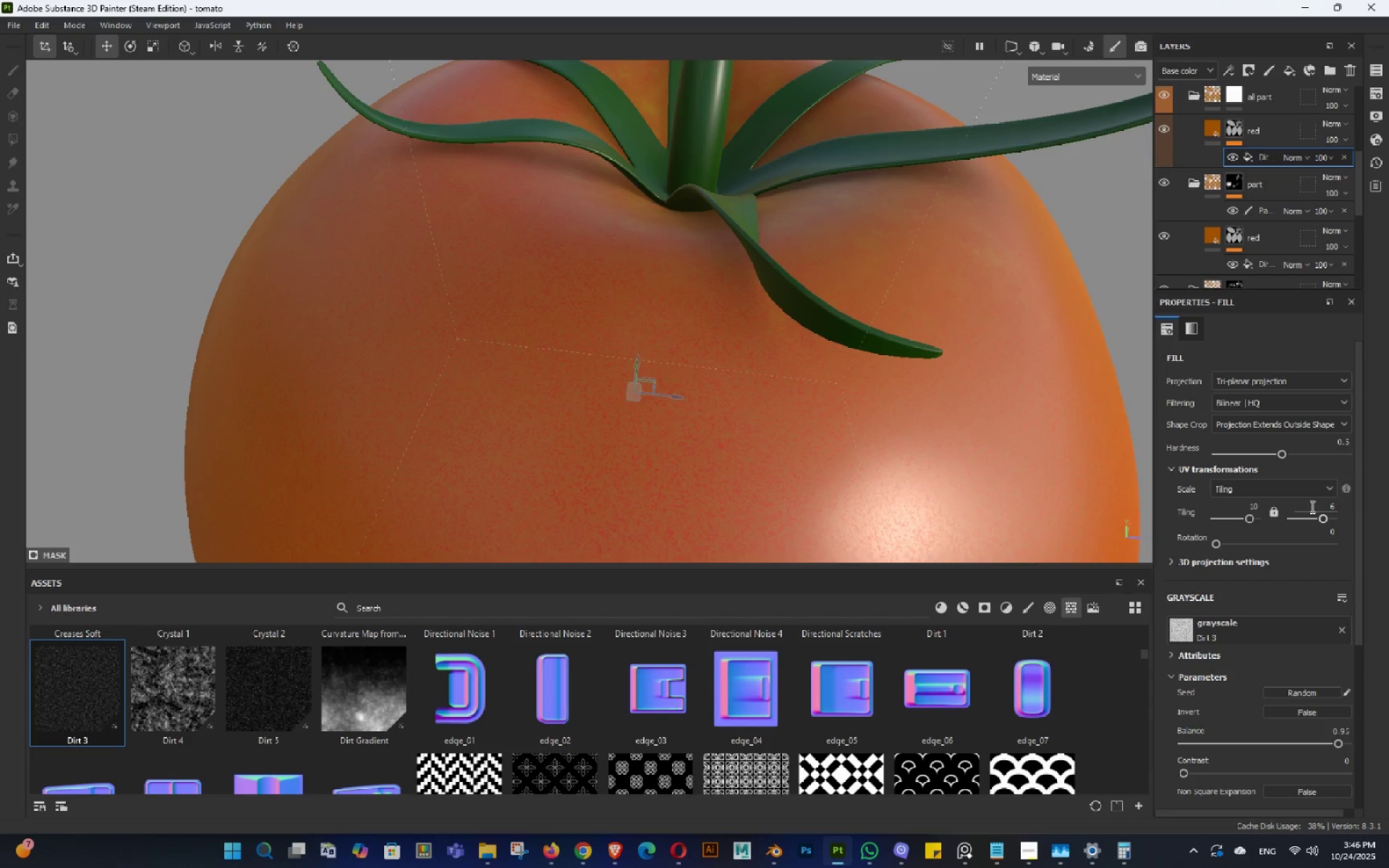 
hold_key(key=AltLeft, duration=1.52)
left_click_drag(start_coordinate=[833, 440], to_coordinate=[788, 420])
 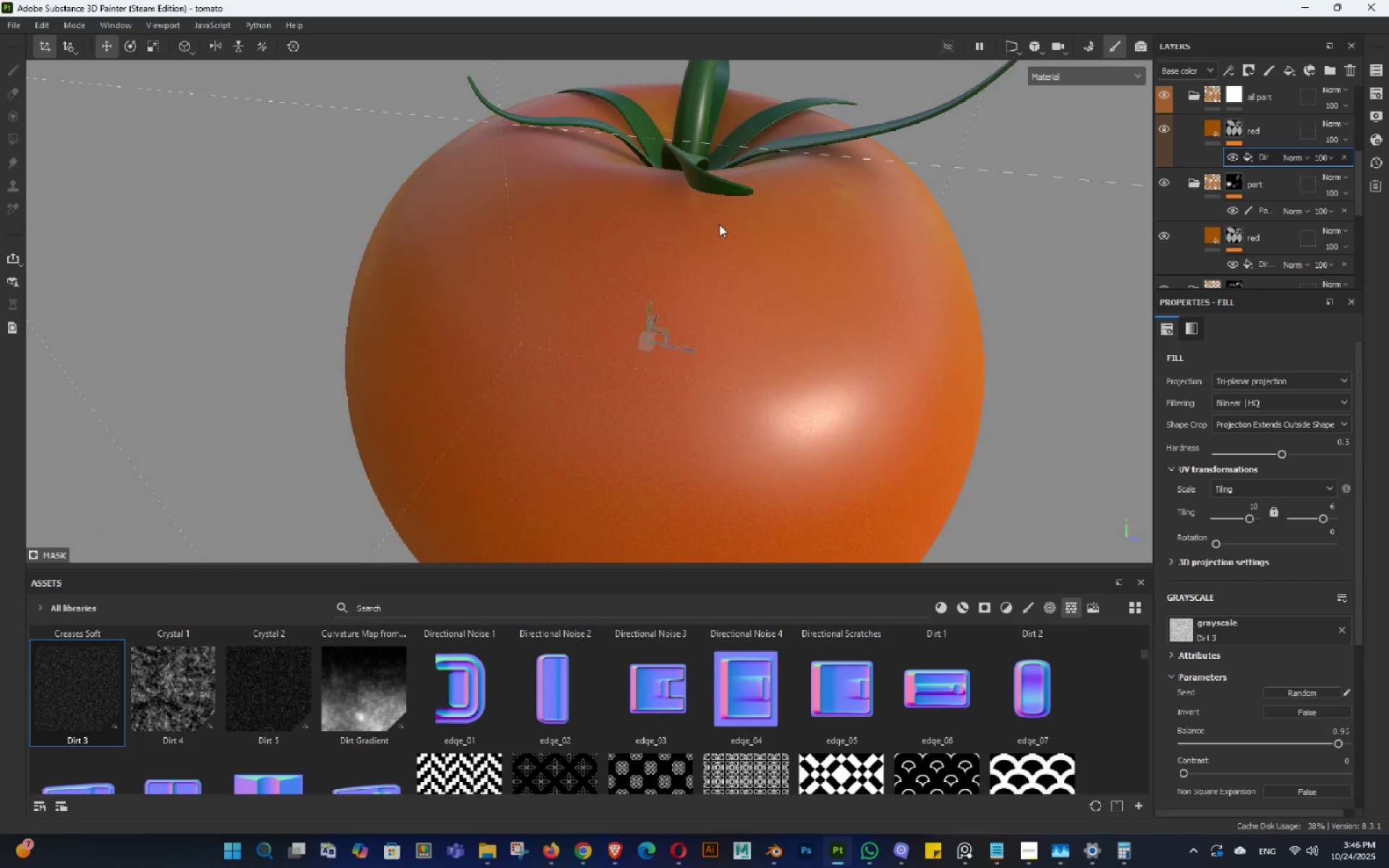 
hold_key(key=AltLeft, duration=0.59)
 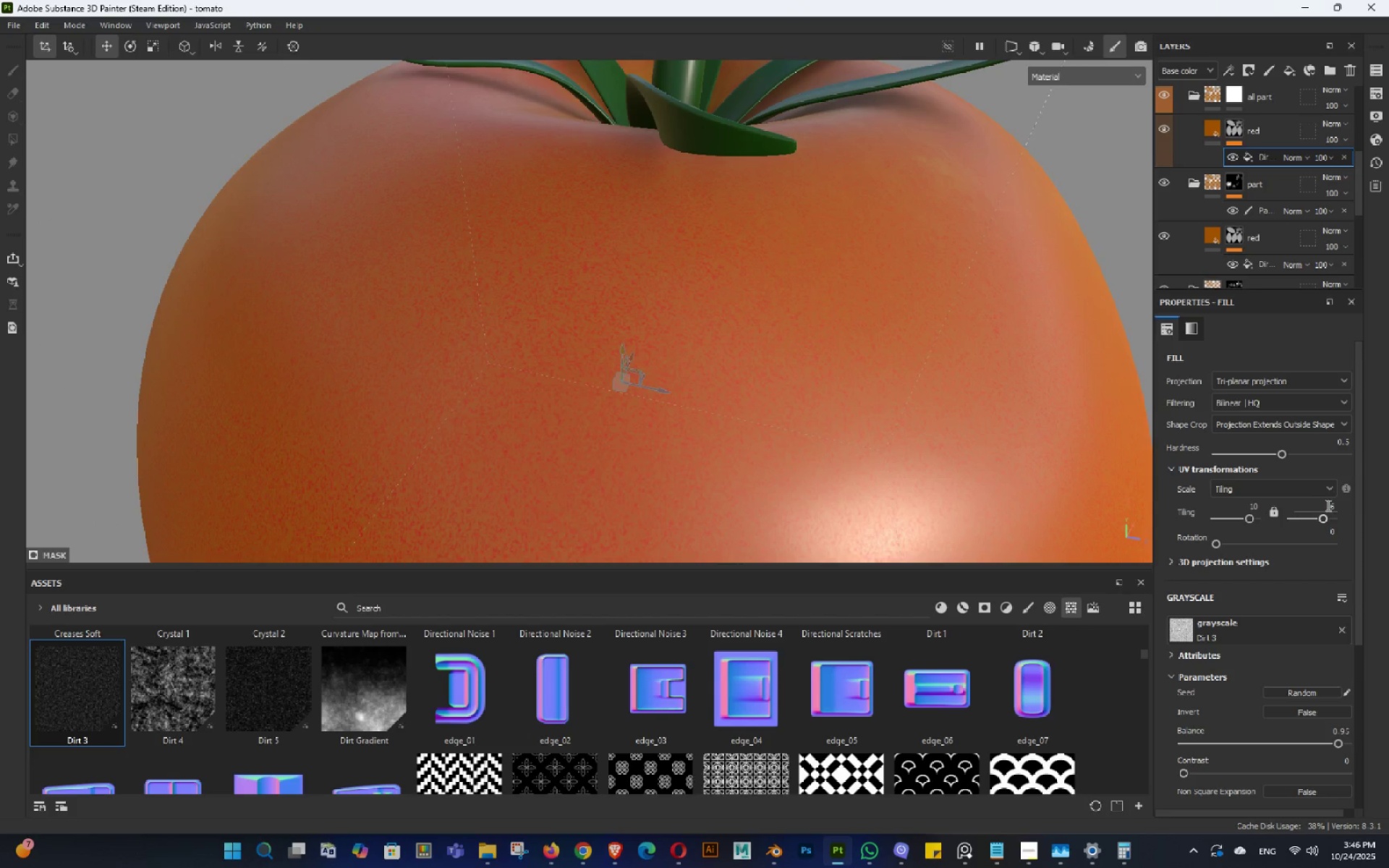 
left_click([1328, 501])
 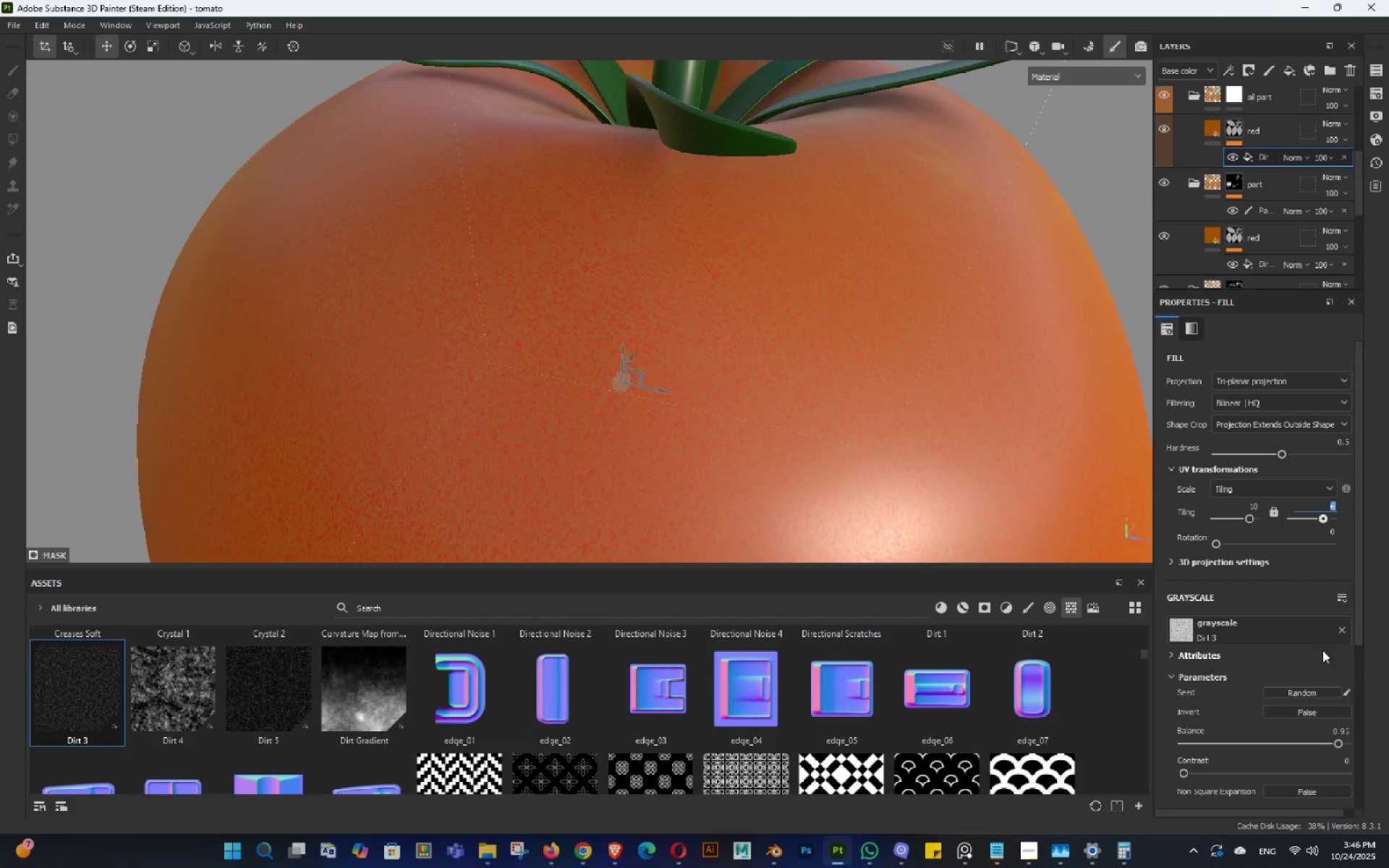 
key(Numpad0)
 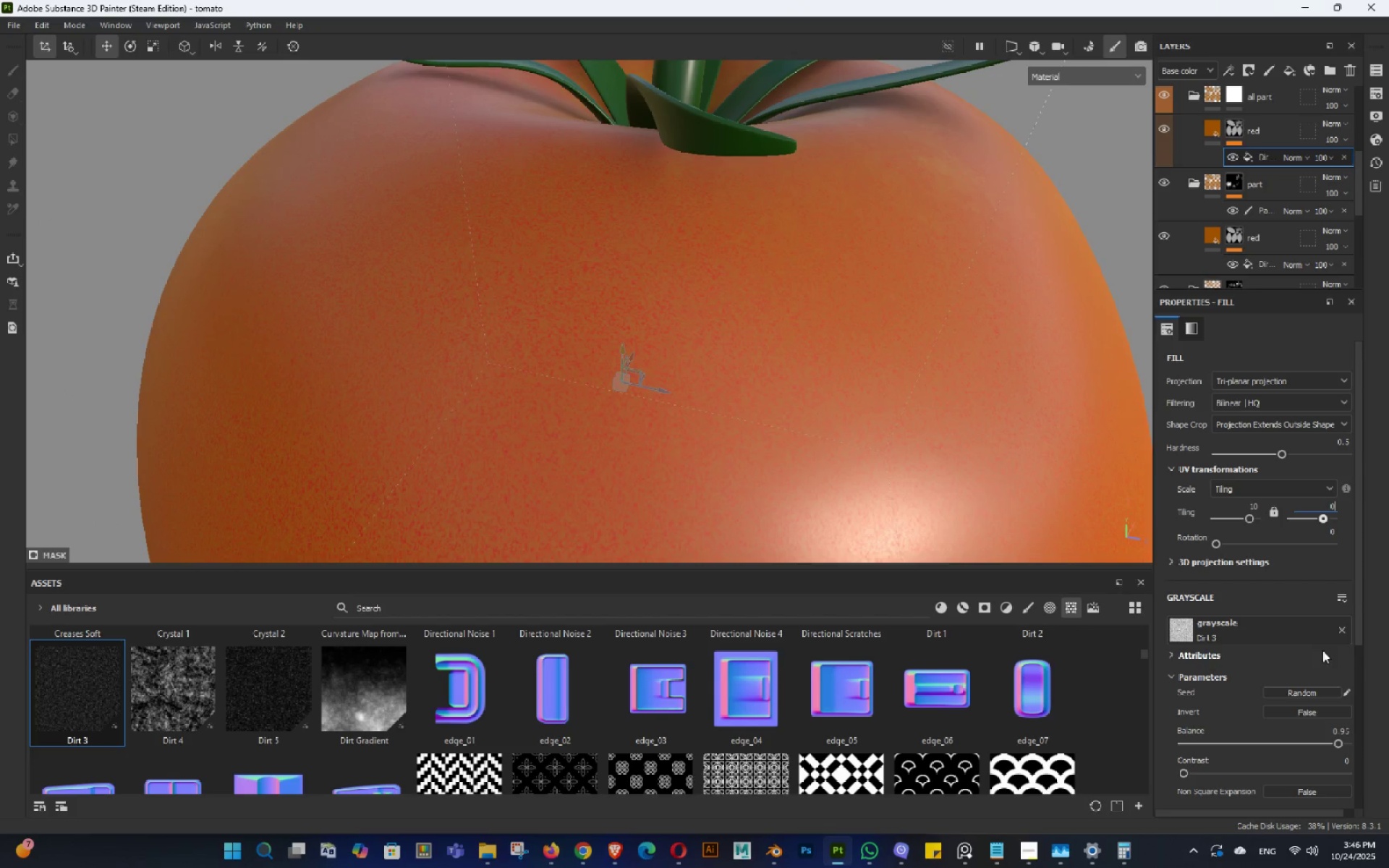 
key(NumpadEnter)
 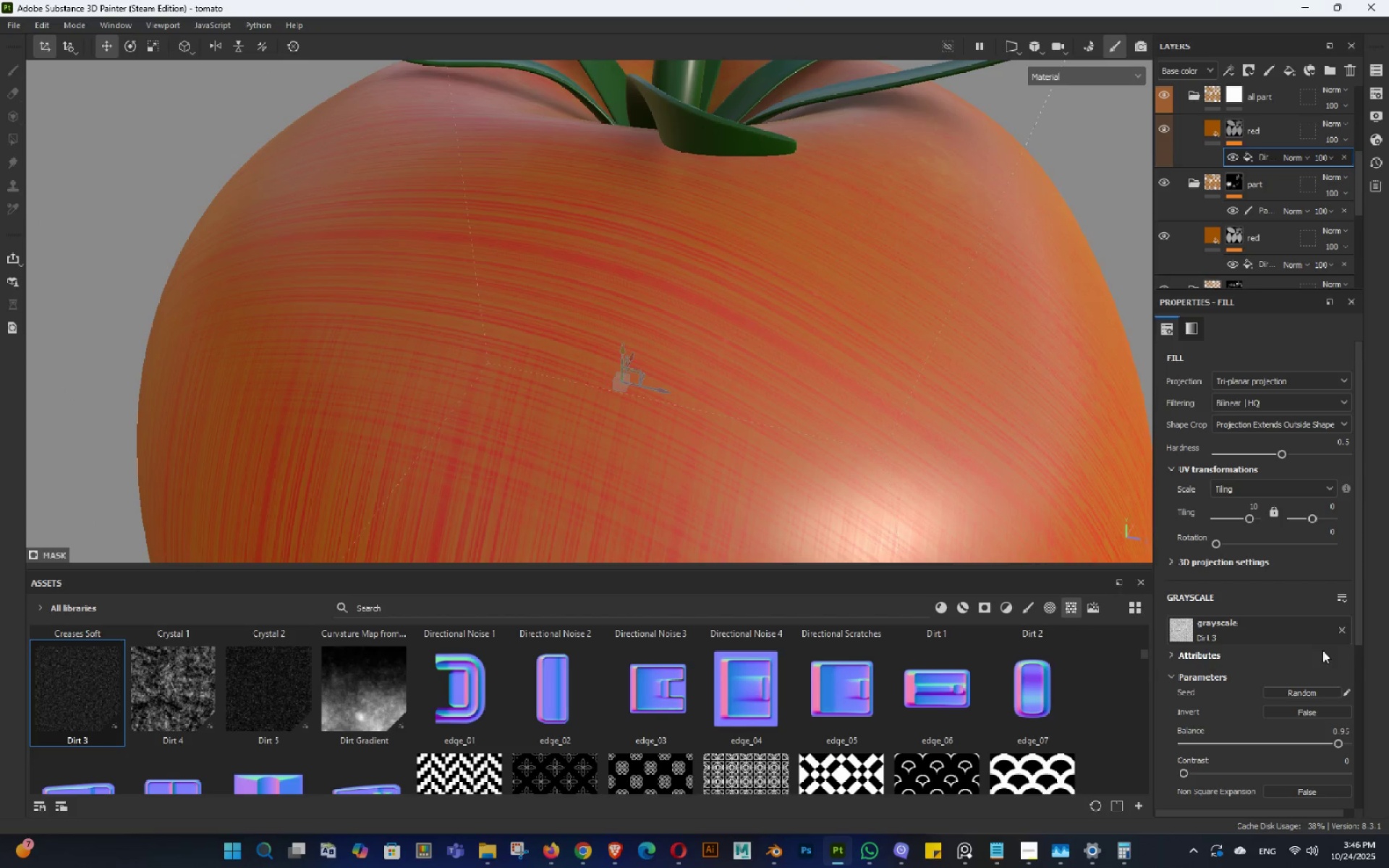 
left_click([1322, 650])
 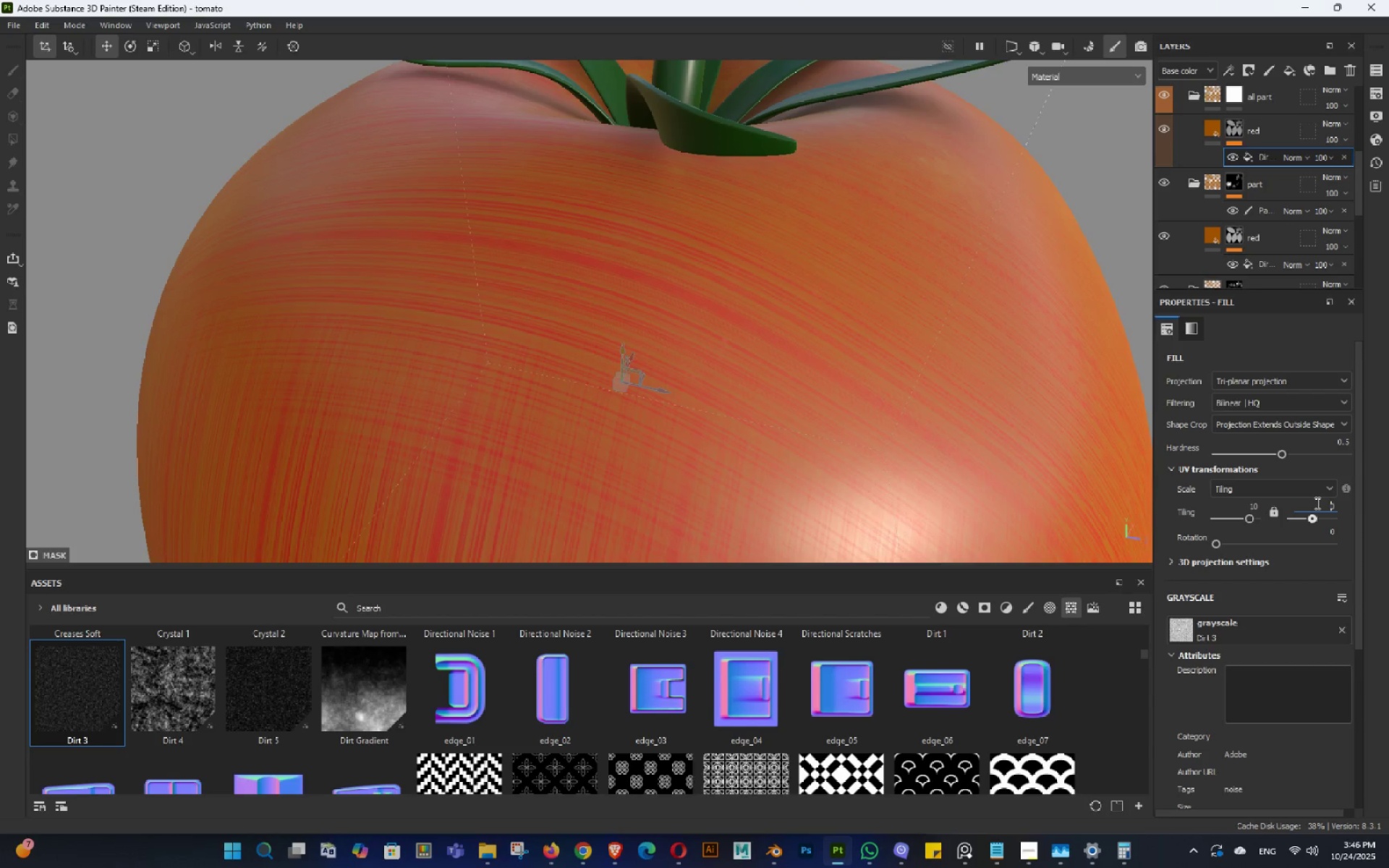 
key(Control+A)
 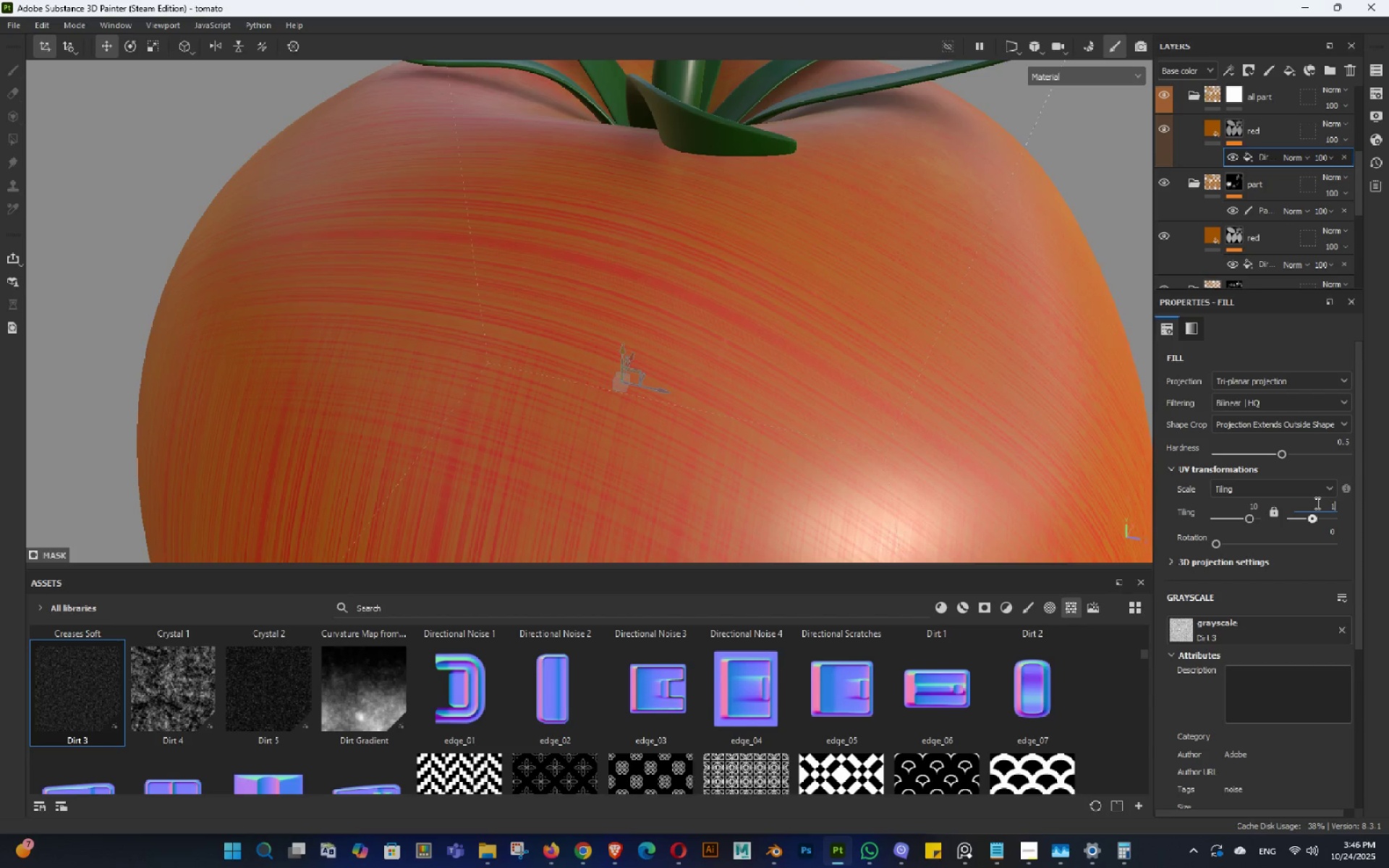 
key(Control+Numpad1)
 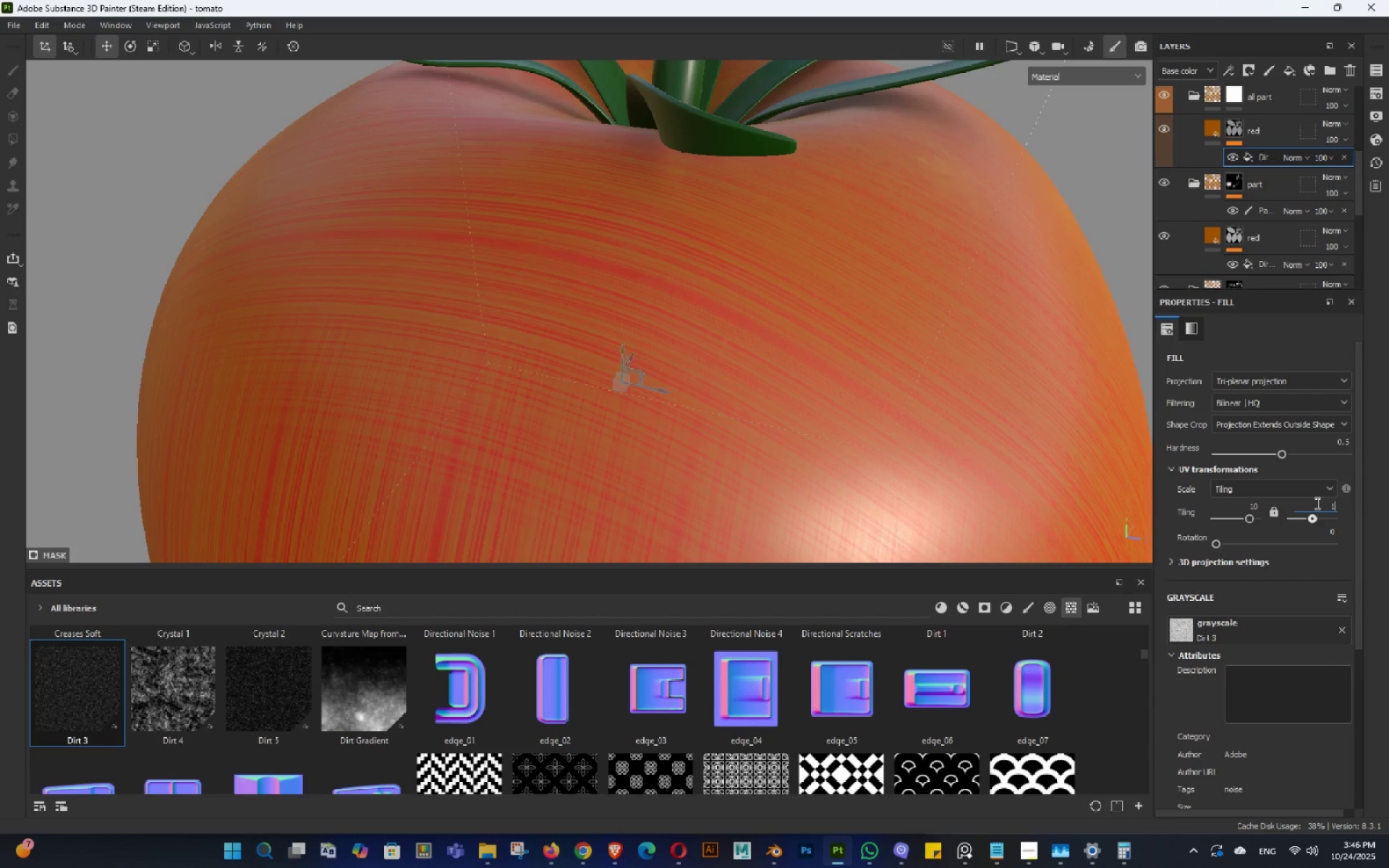 
key(NumpadEnter)
 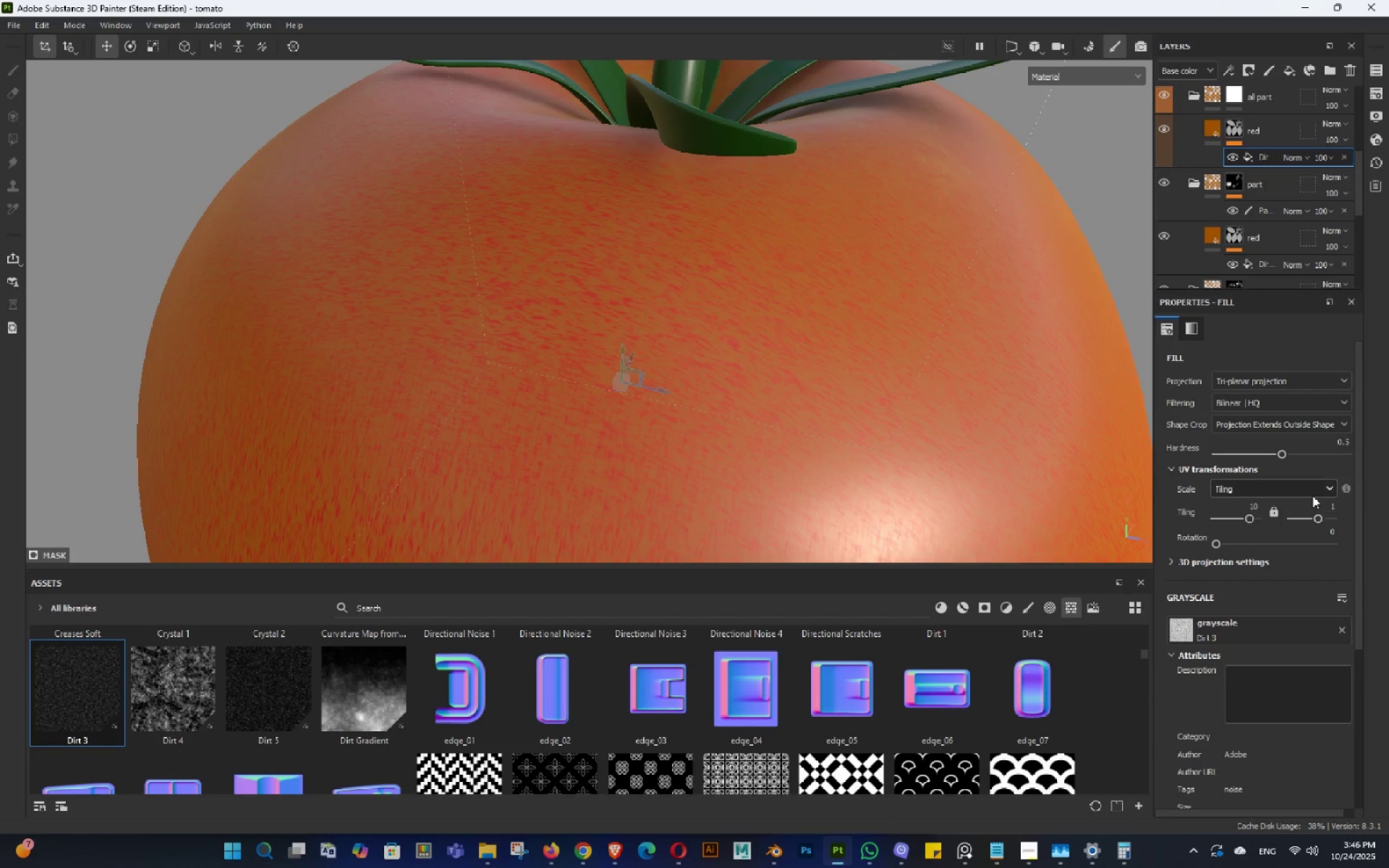 
hold_key(key=AltLeft, duration=1.5)
left_click_drag(start_coordinate=[883, 348], to_coordinate=[725, 325])
 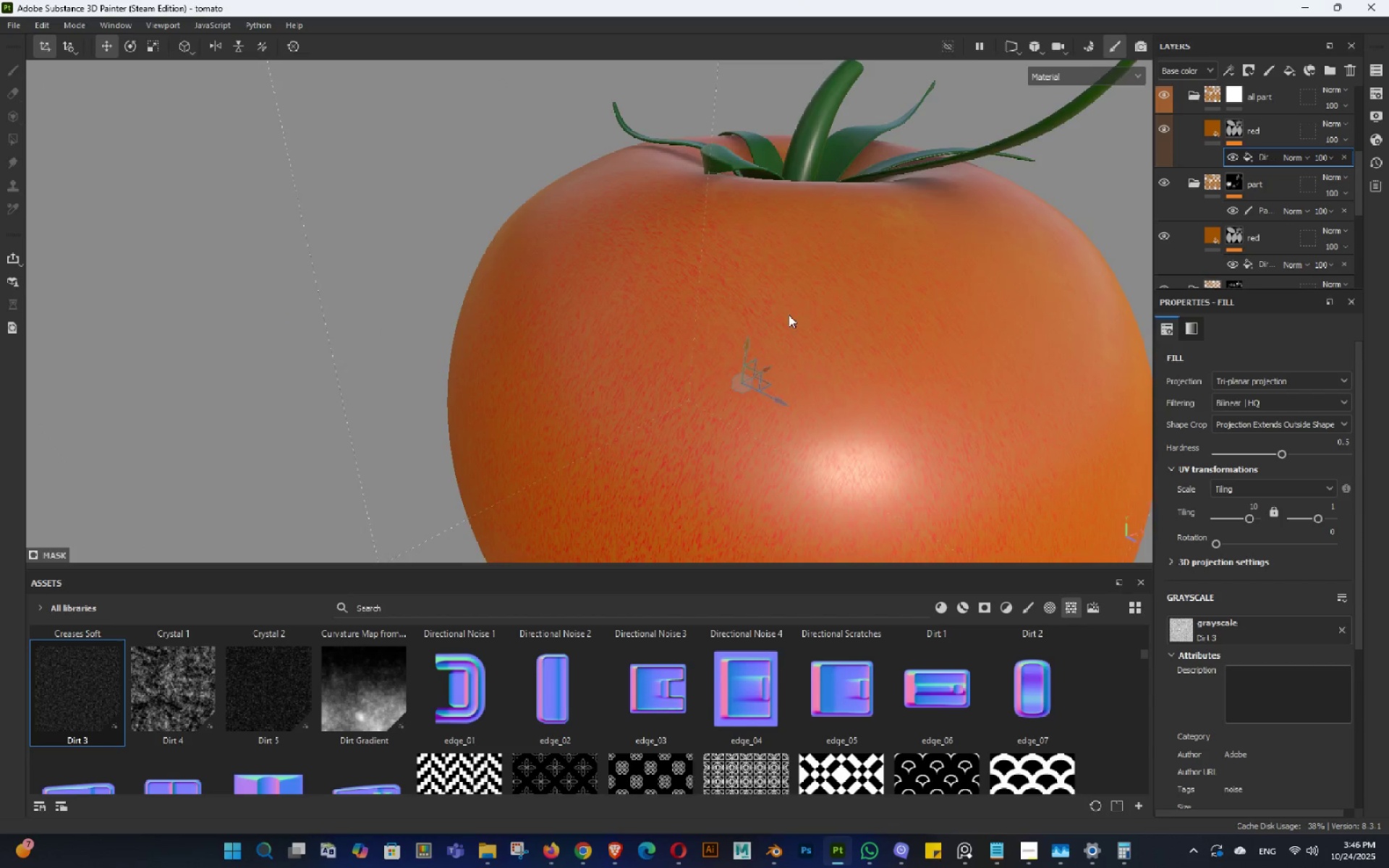 
left_click_drag(start_coordinate=[846, 346], to_coordinate=[925, 393])
 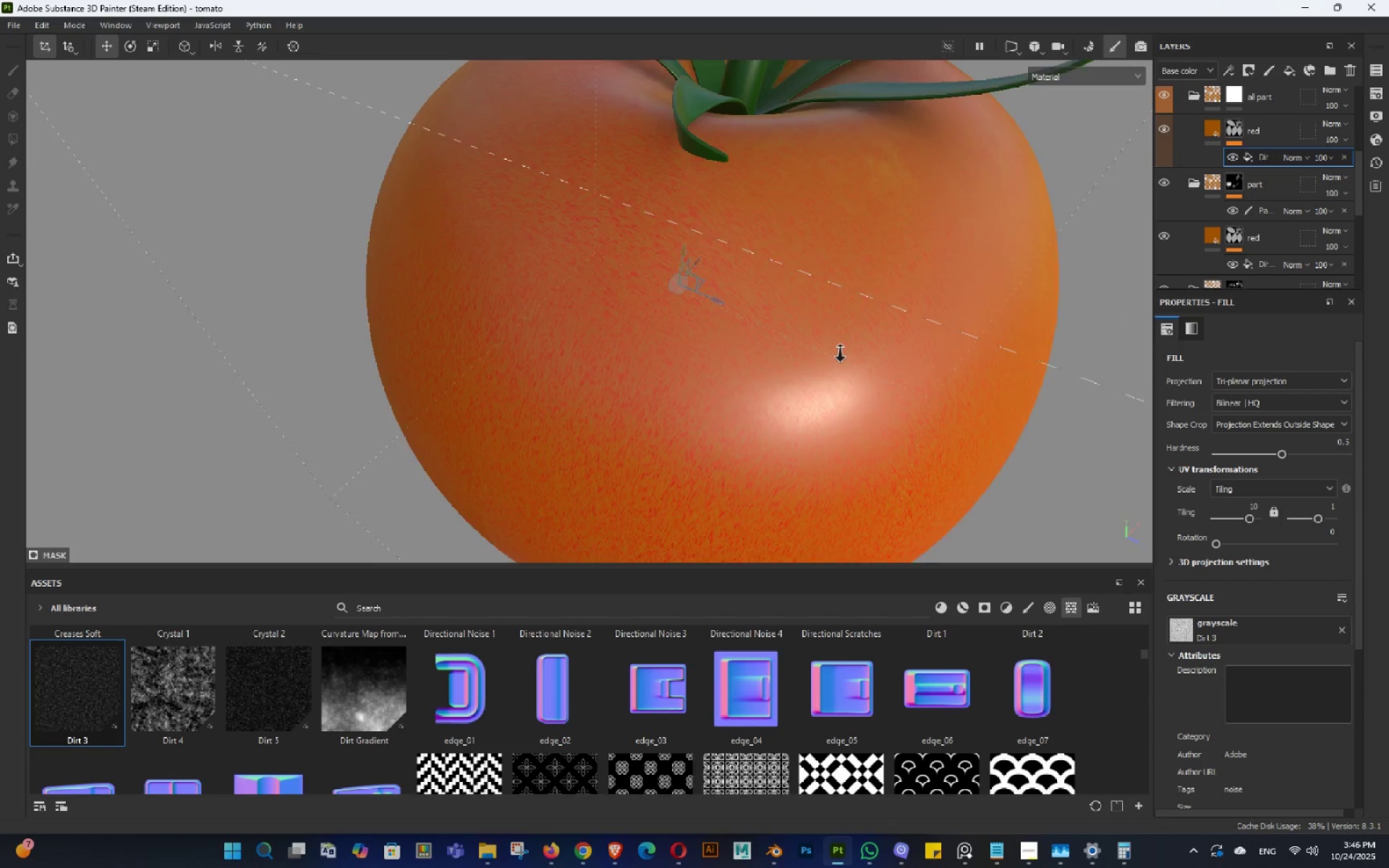 
hold_key(key=AltLeft, duration=0.94)
left_click_drag(start_coordinate=[888, 373], to_coordinate=[883, 357])
 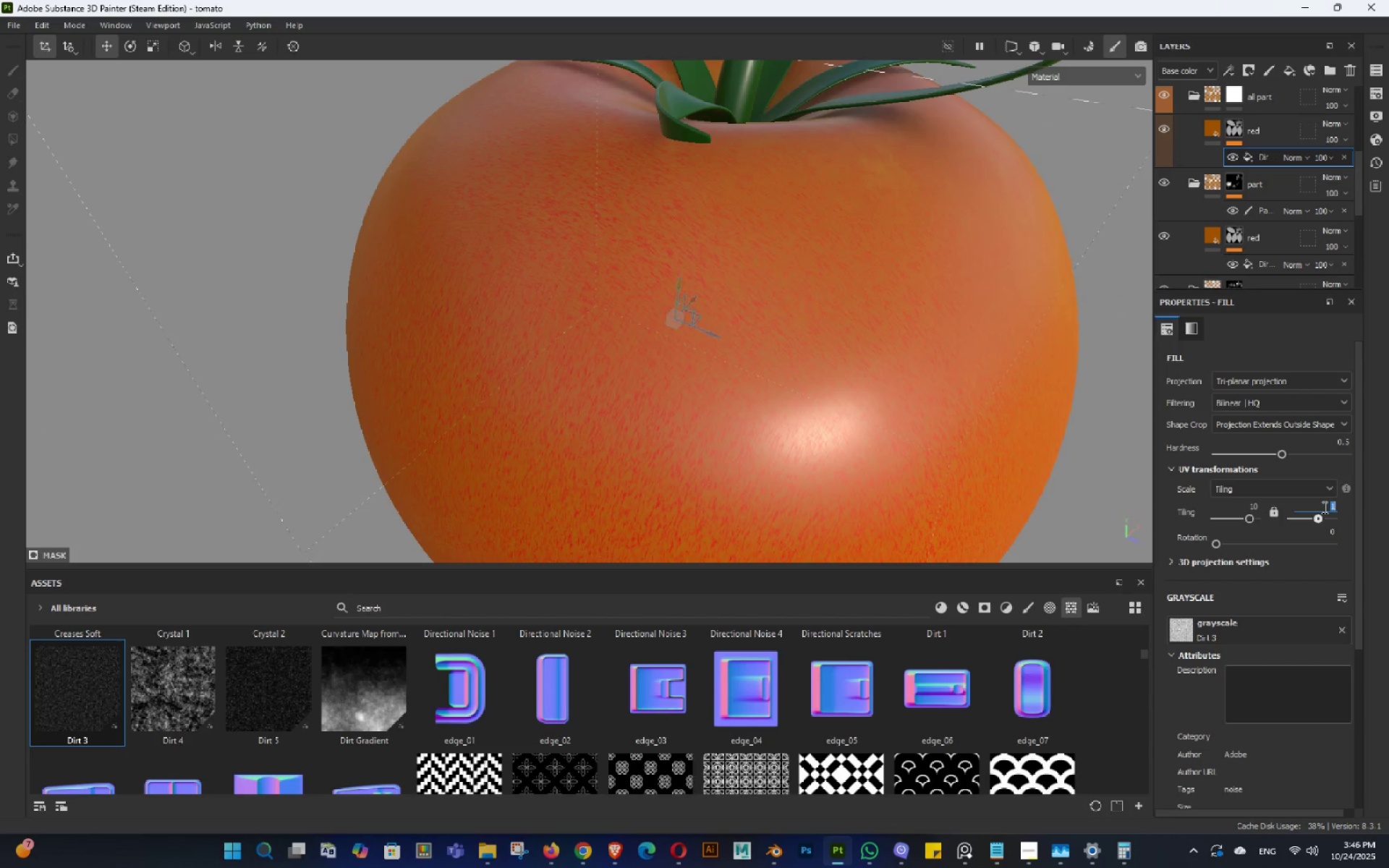 
left_click([1323, 507])
 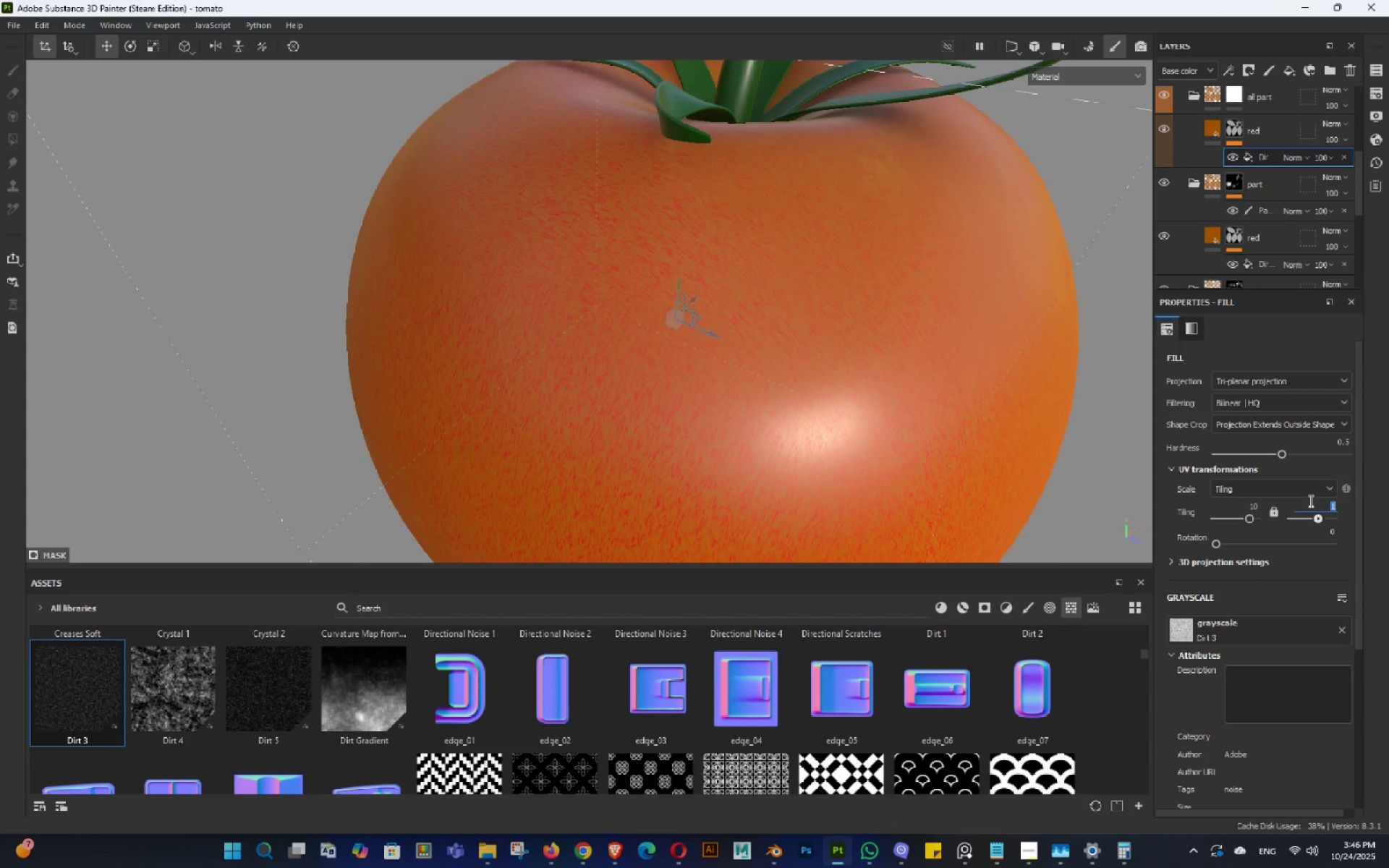 
key(Numpad7)
 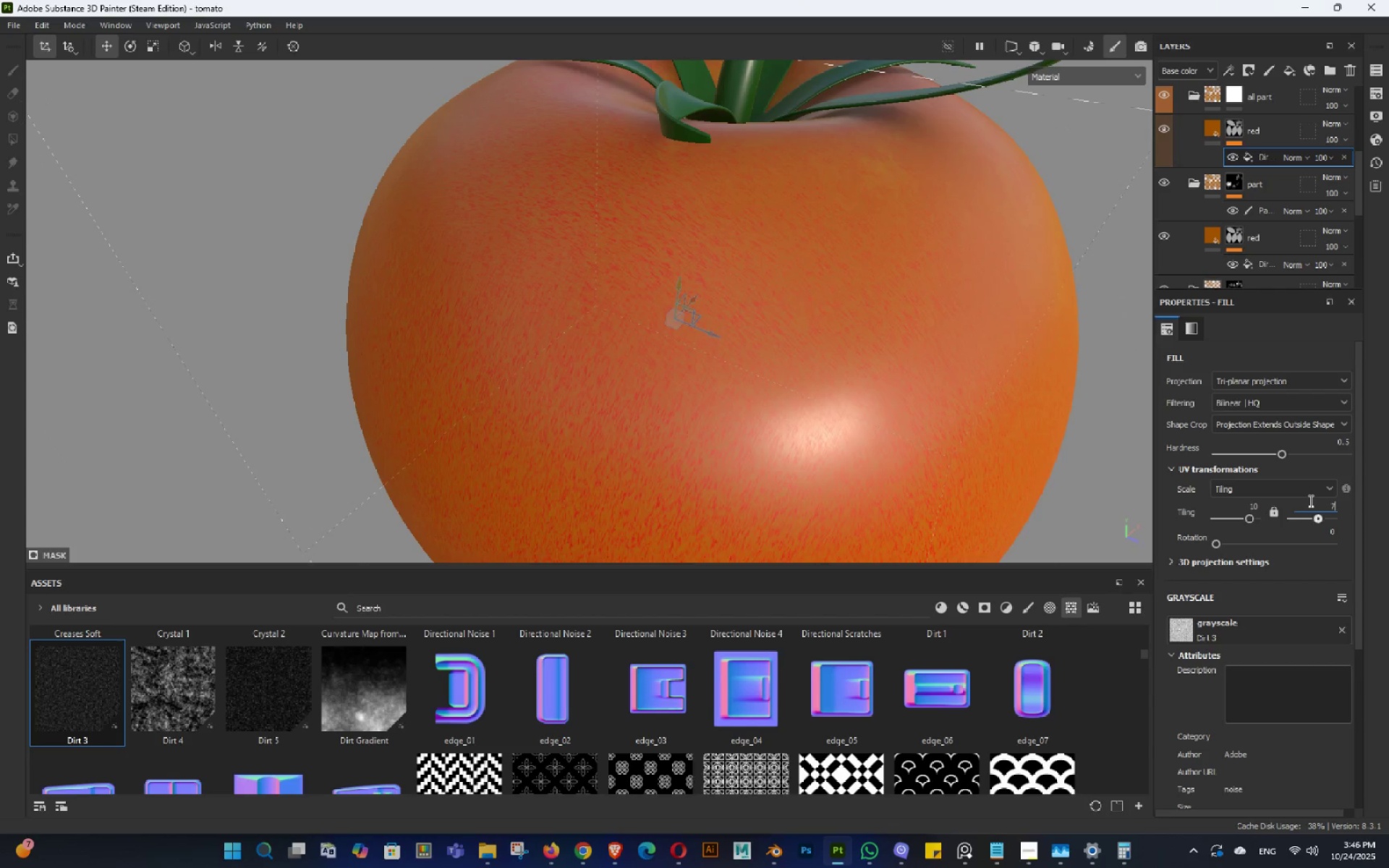 
key(NumpadEnter)
 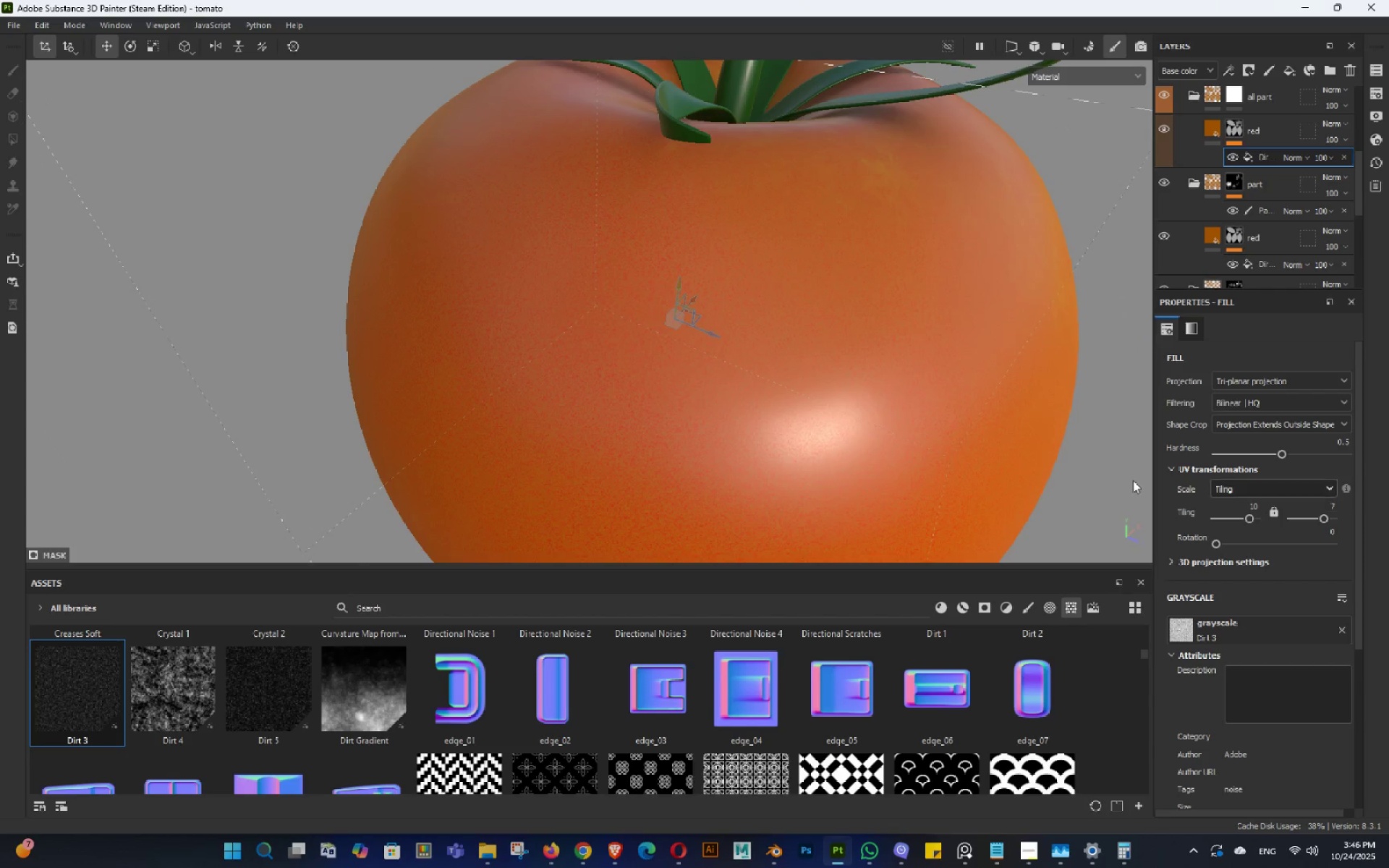 
hold_key(key=AltLeft, duration=1.5)
left_click_drag(start_coordinate=[701, 241], to_coordinate=[708, 250])
 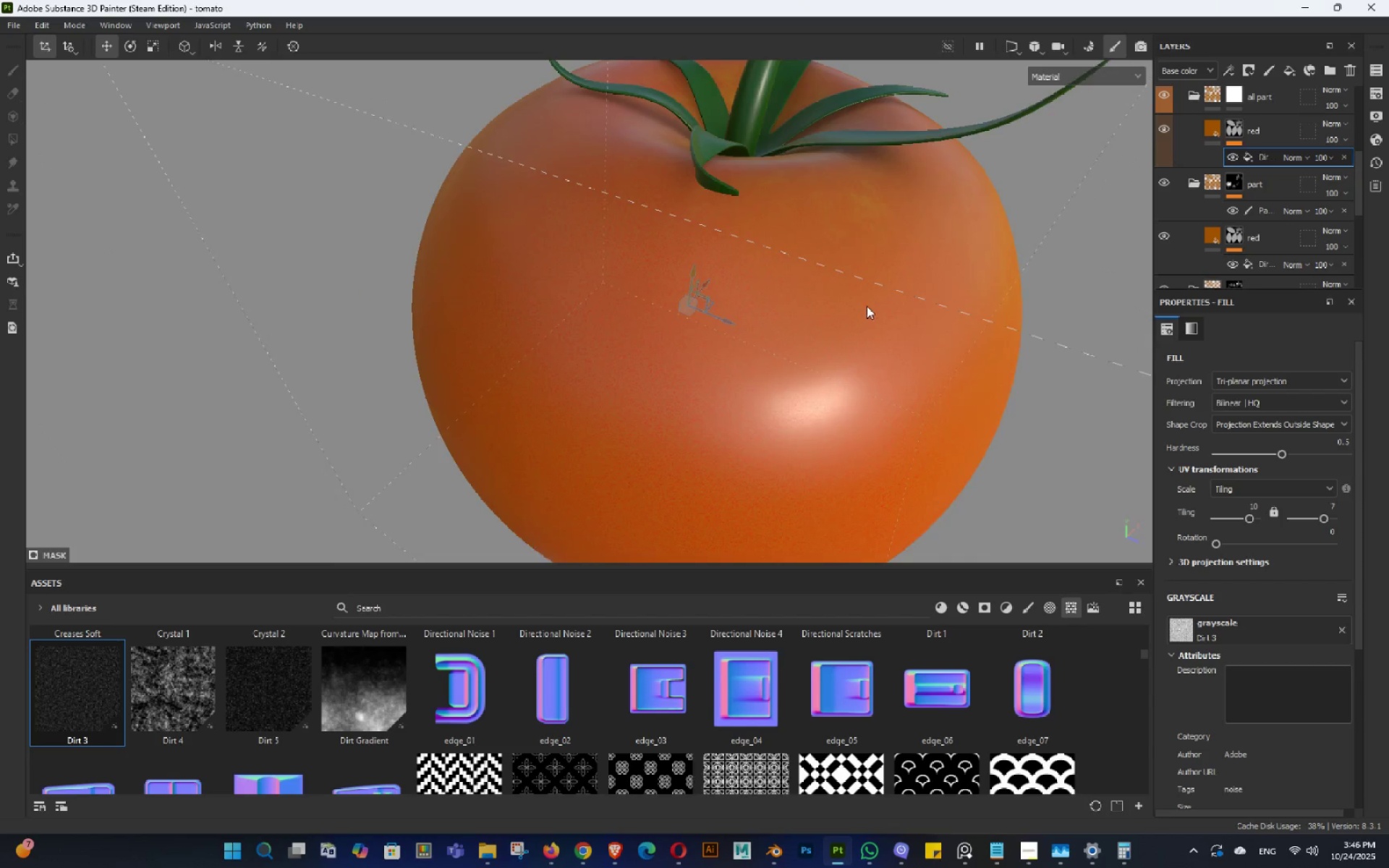 
left_click_drag(start_coordinate=[867, 306], to_coordinate=[810, 246])
 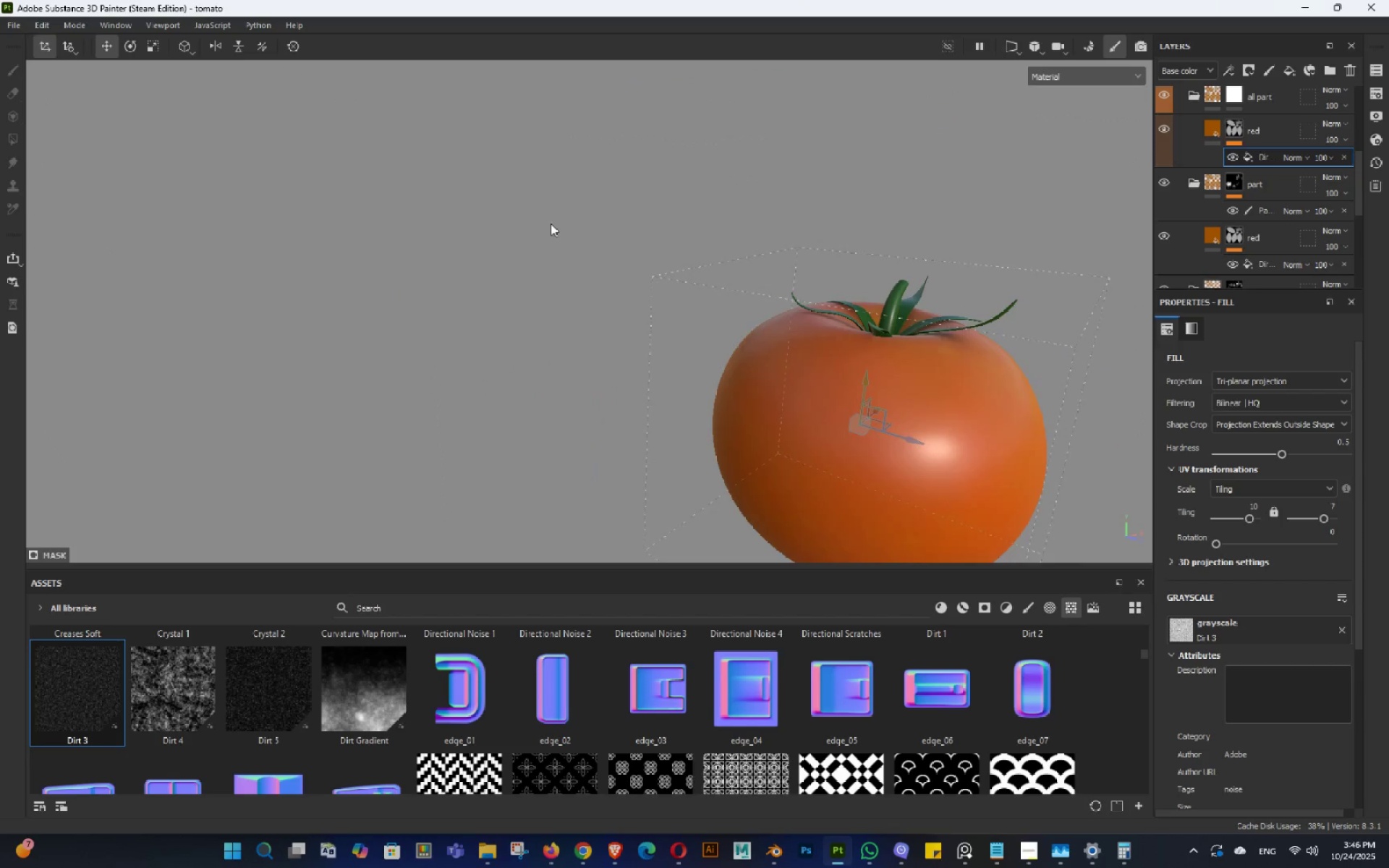 
hold_key(key=AltLeft, duration=1.52)
left_click_drag(start_coordinate=[575, 248], to_coordinate=[585, 296])
 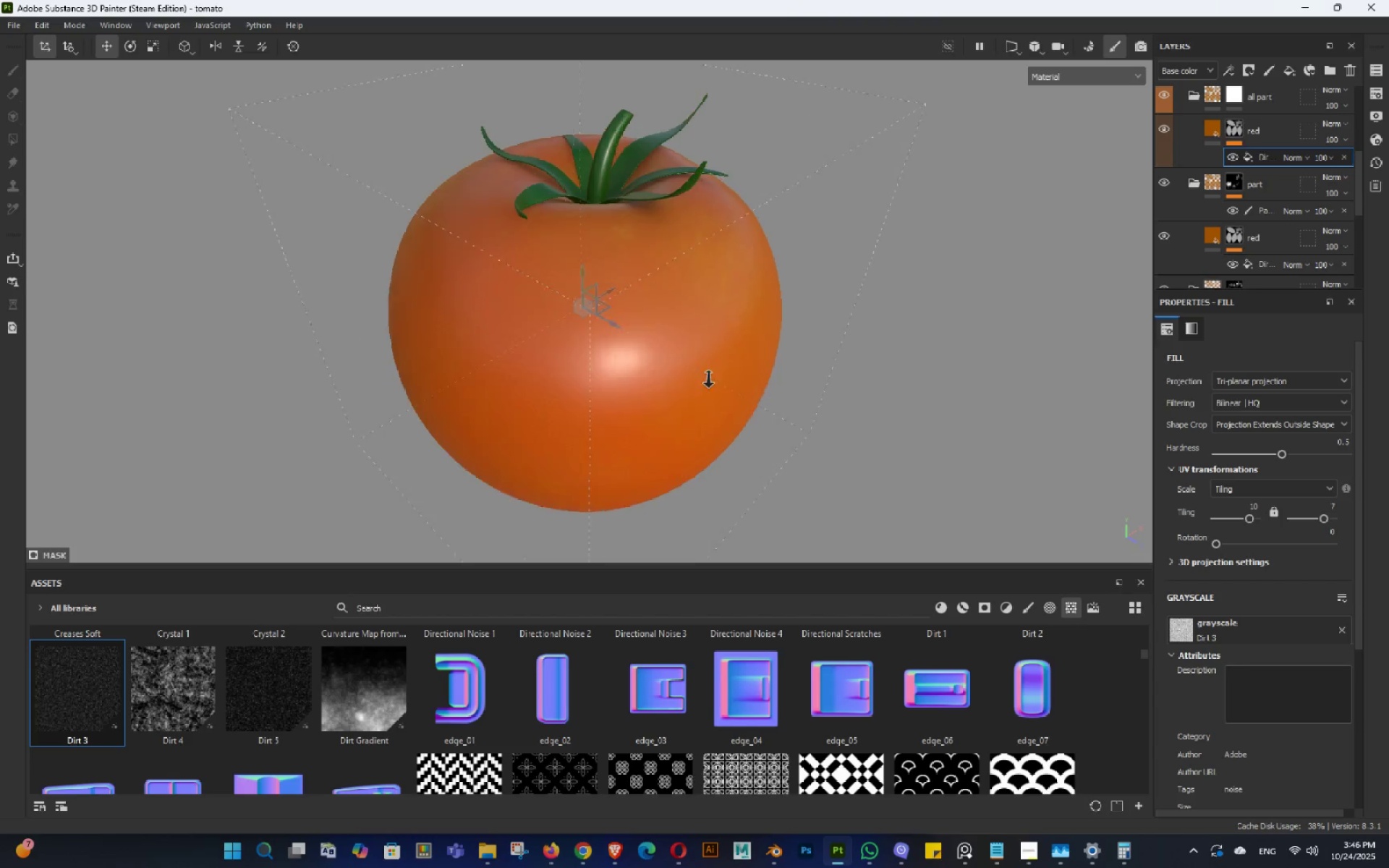 
key(Alt+AltLeft)
 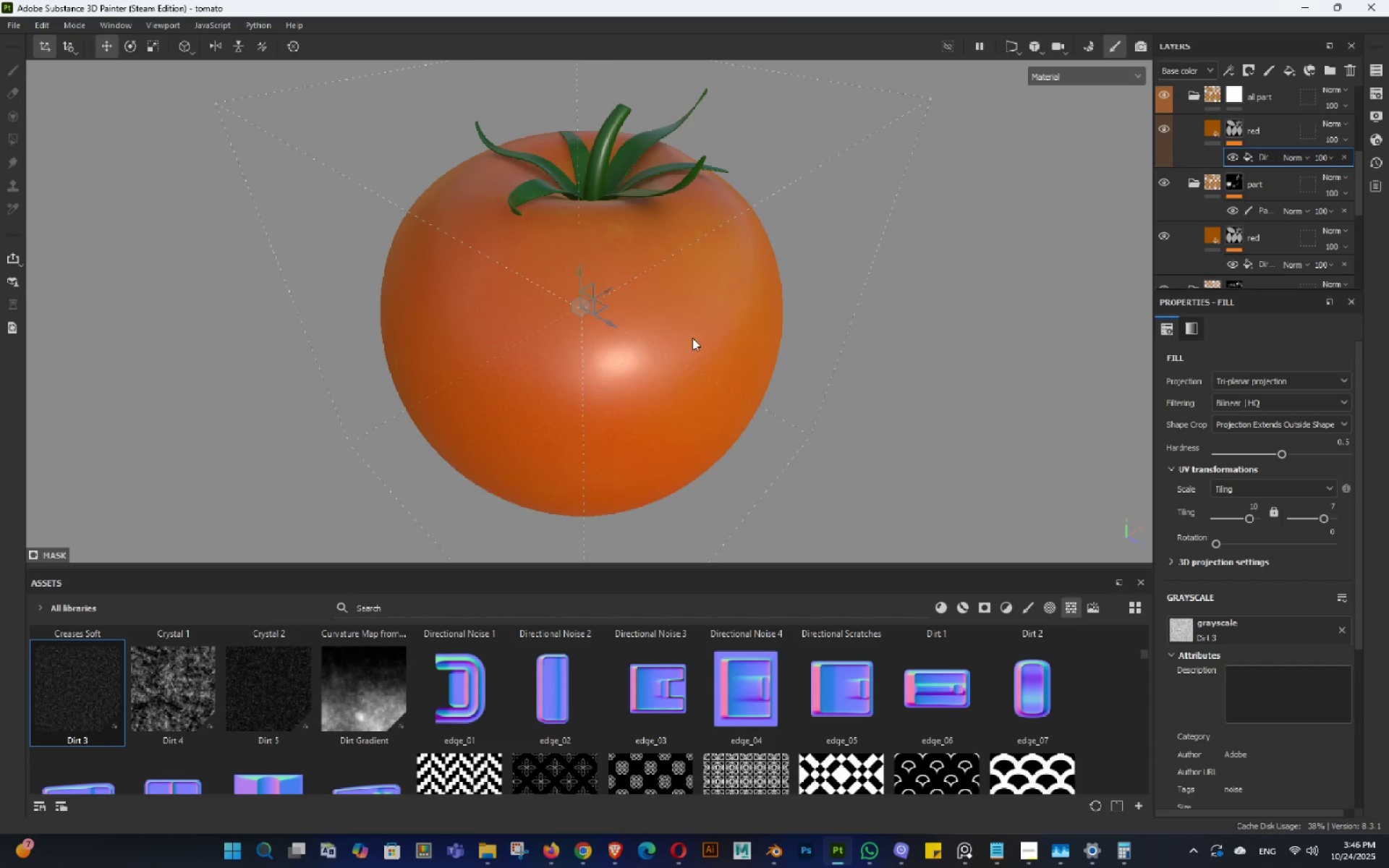 
key(Alt+AltLeft)
 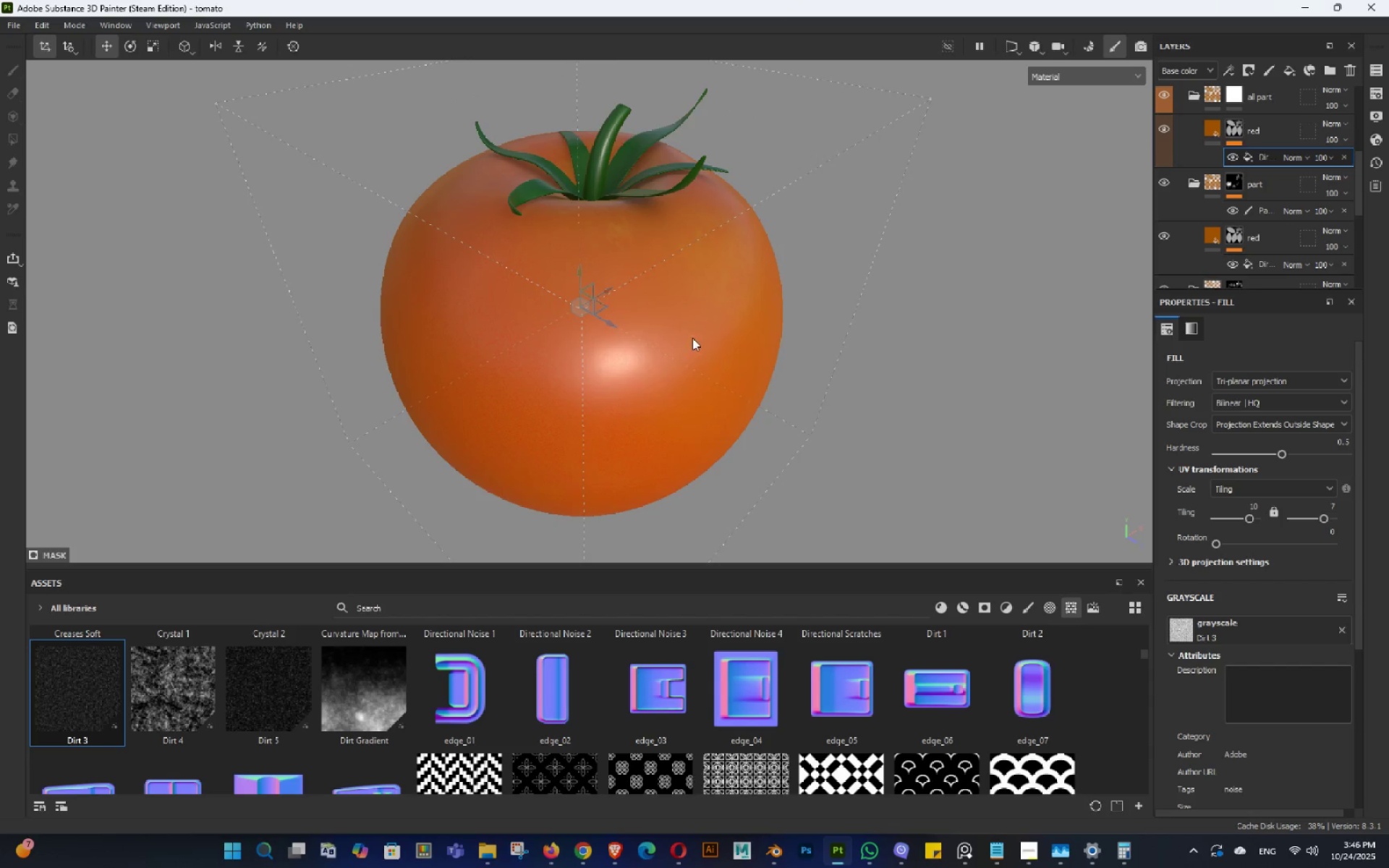 
key(Alt+AltLeft)
 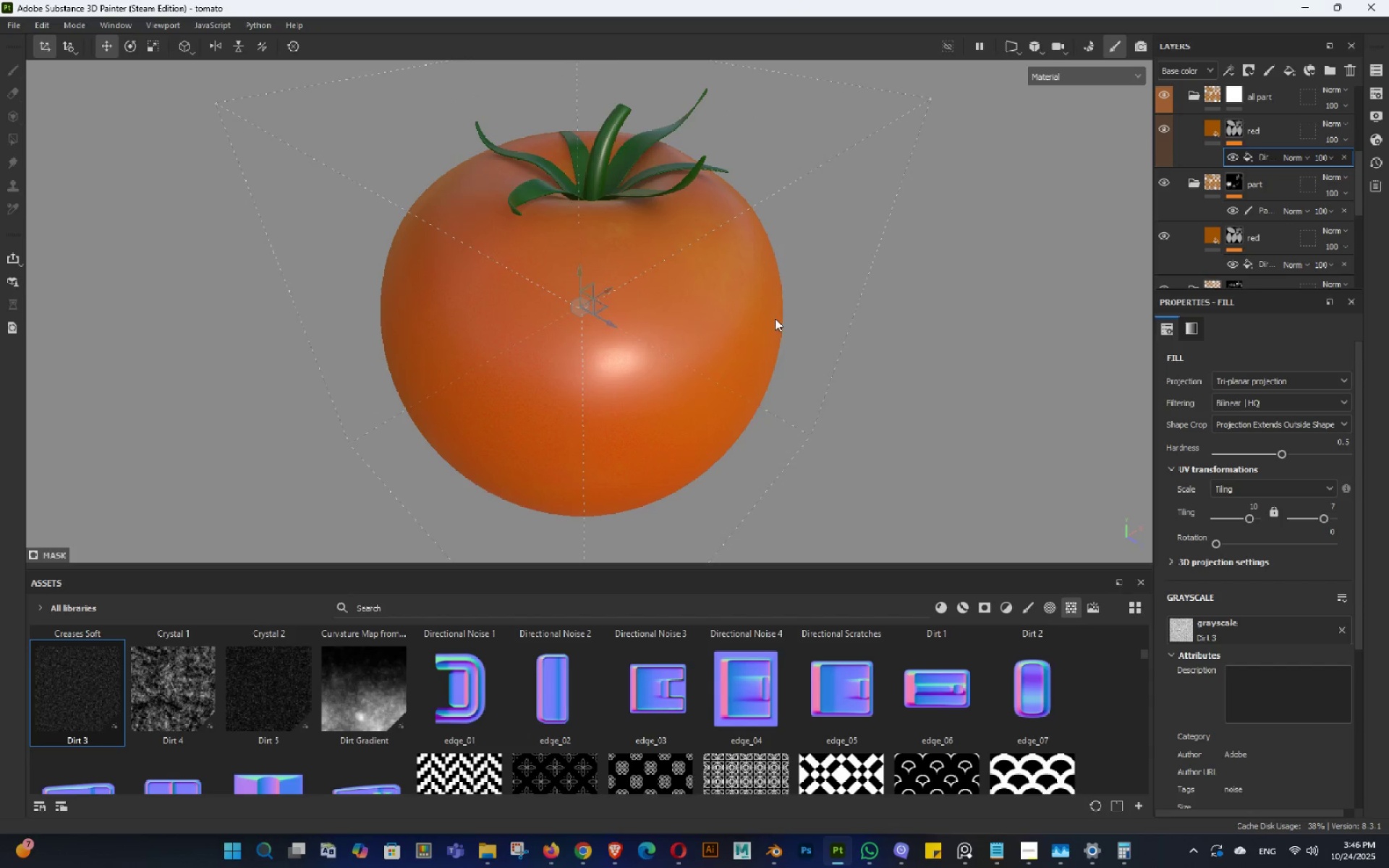 
key(Alt+AltLeft)
 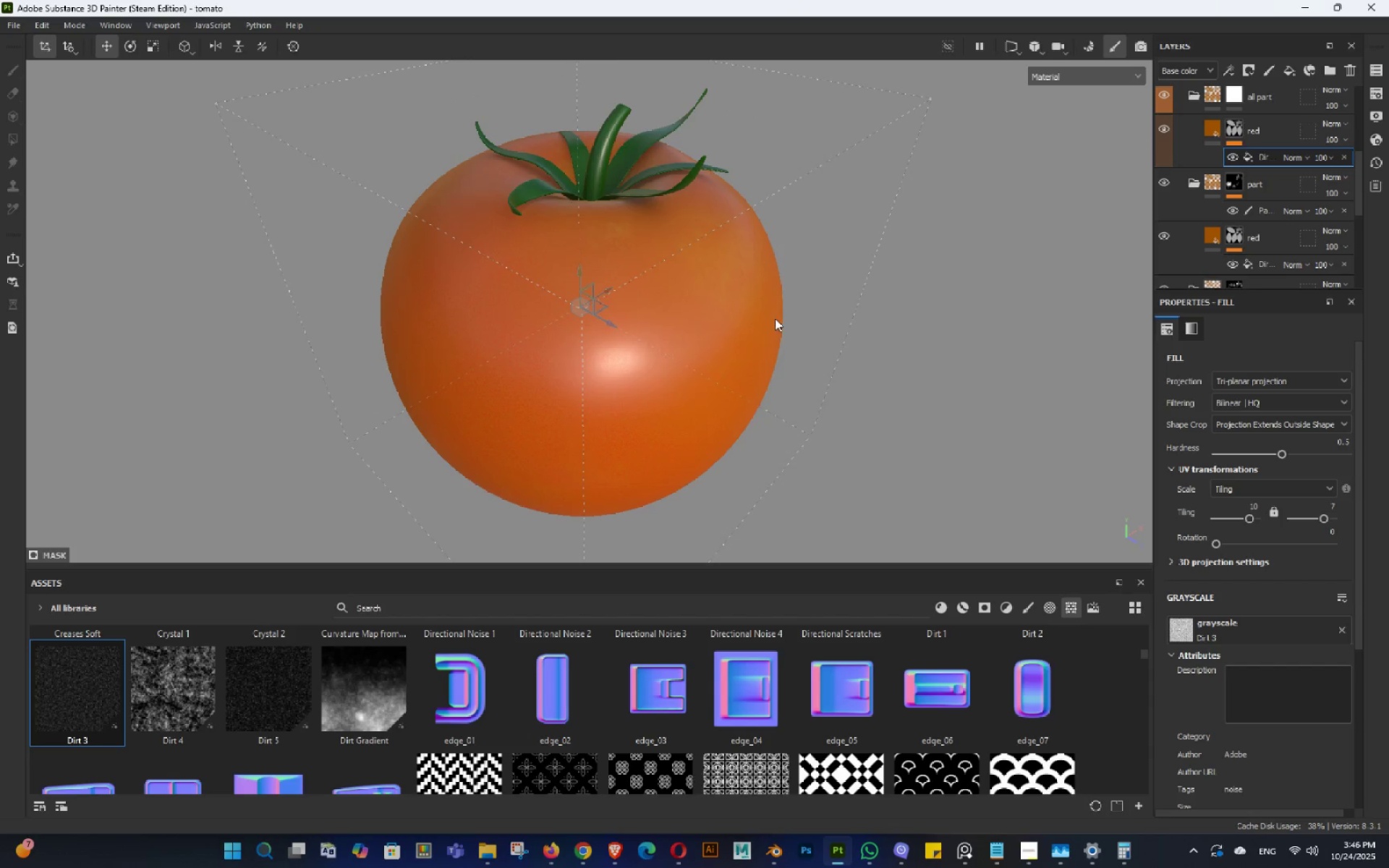 
key(Alt+AltLeft)
 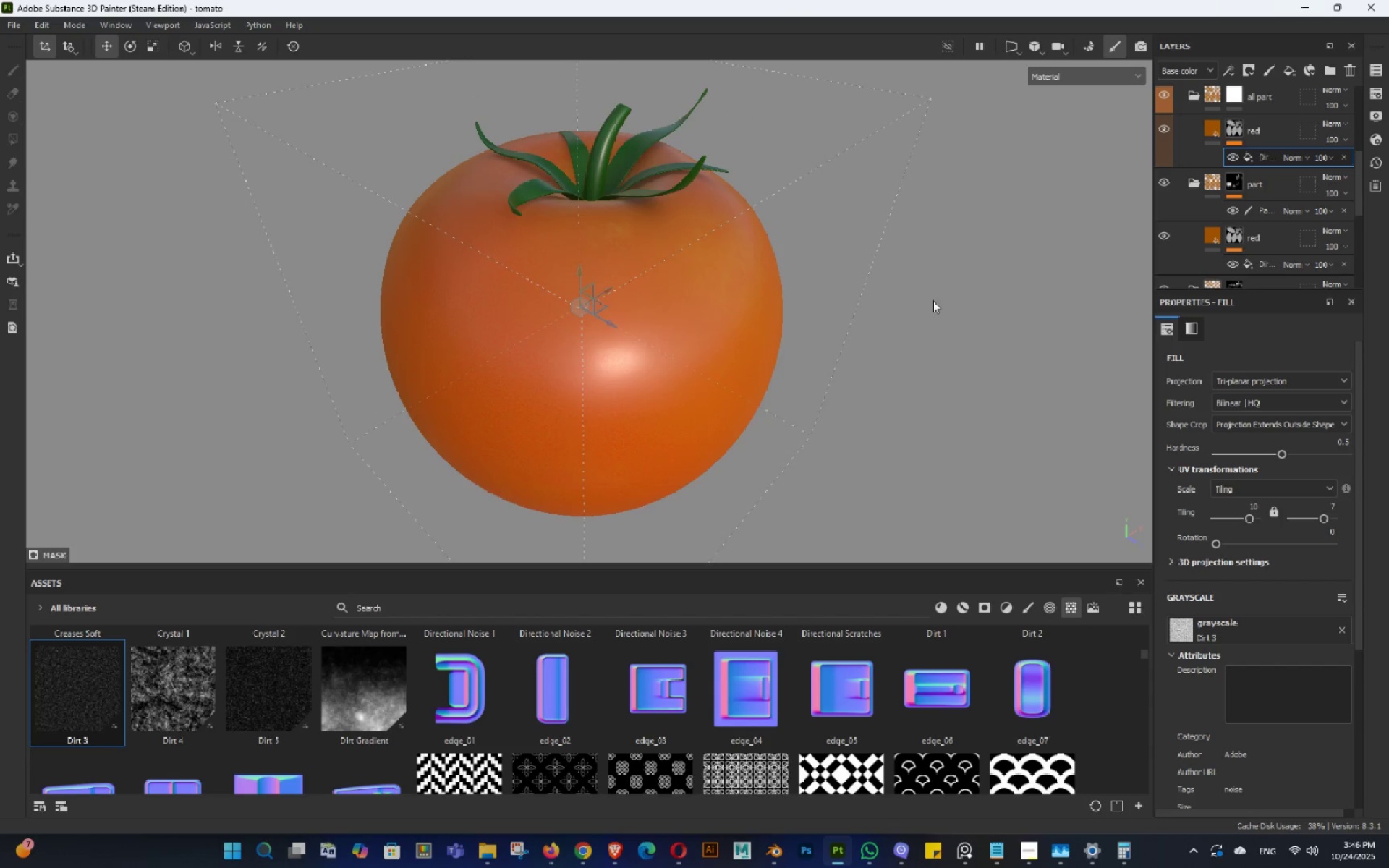 
key(Alt+AltLeft)
 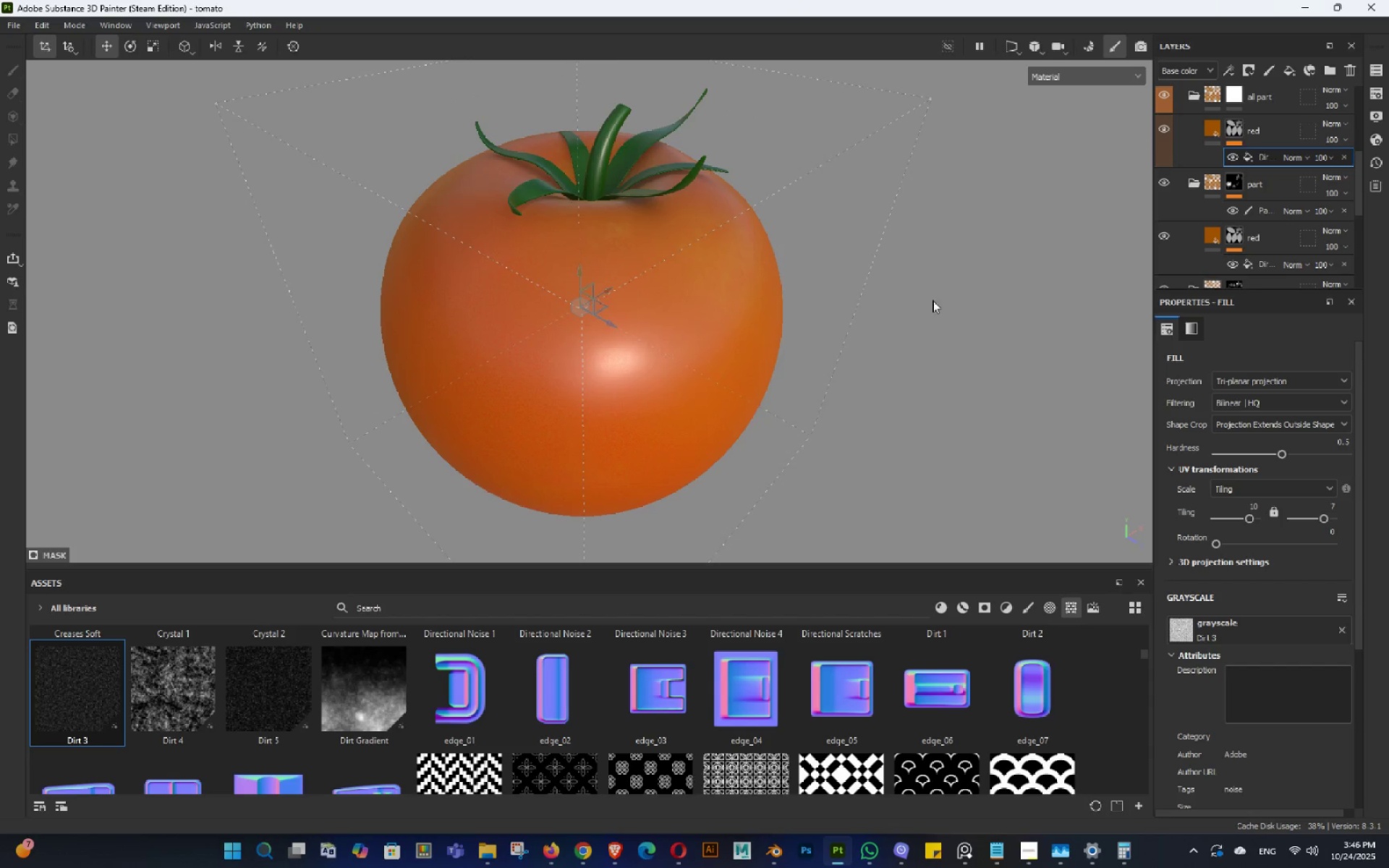 
key(Alt+AltLeft)
 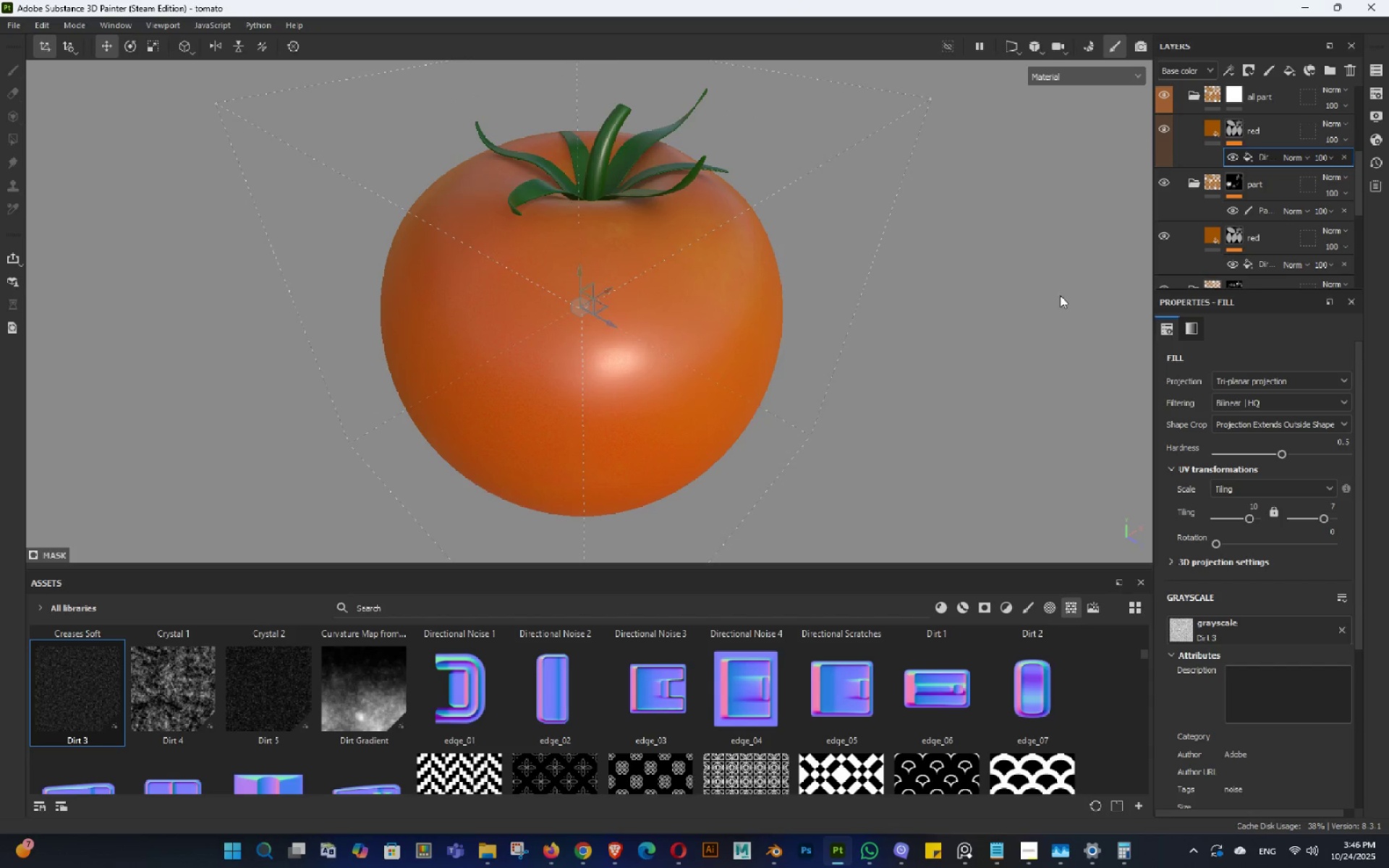 
key(Alt+AltLeft)
 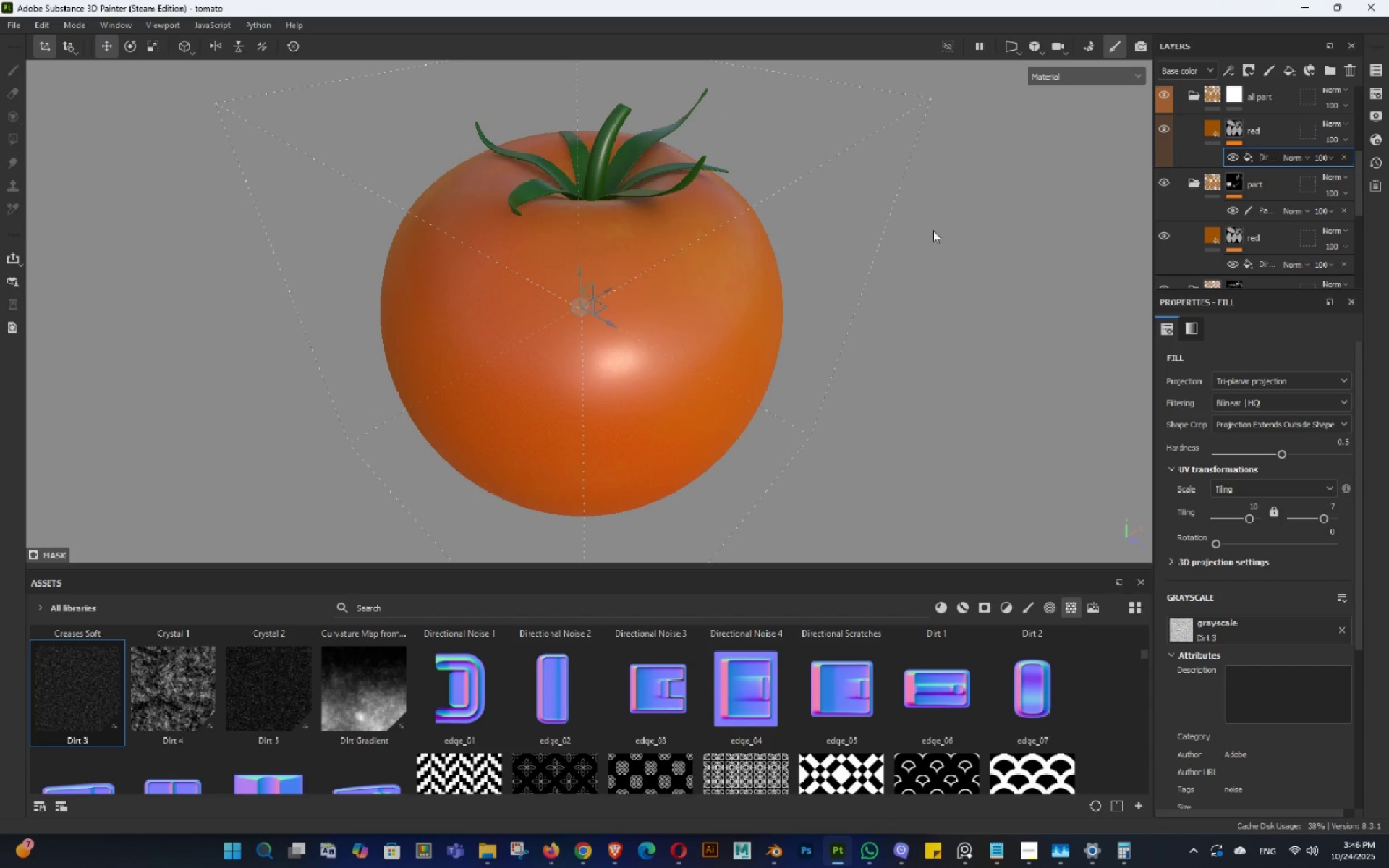 
hold_key(key=AltLeft, duration=0.37)
 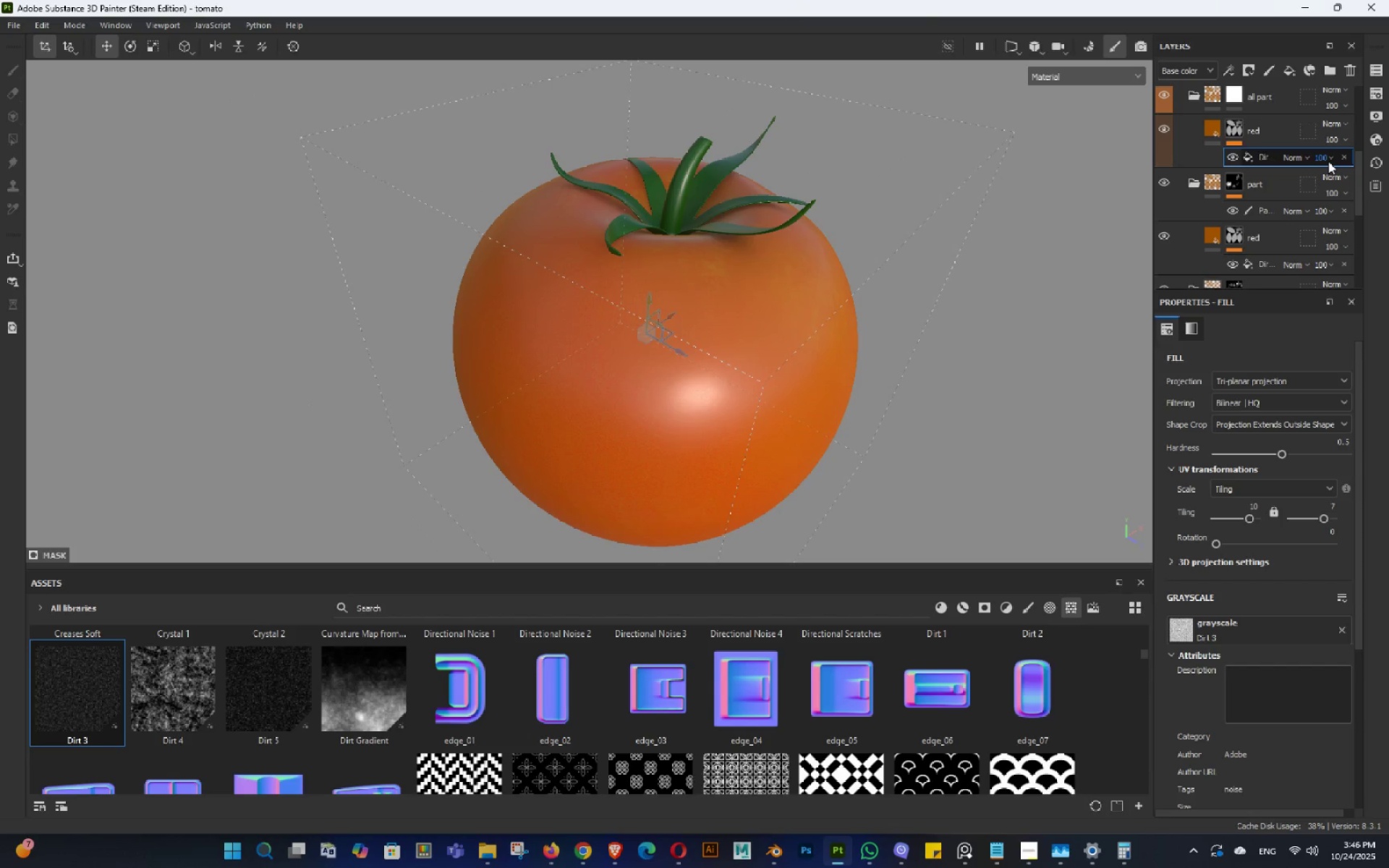 
left_click([1328, 161])
 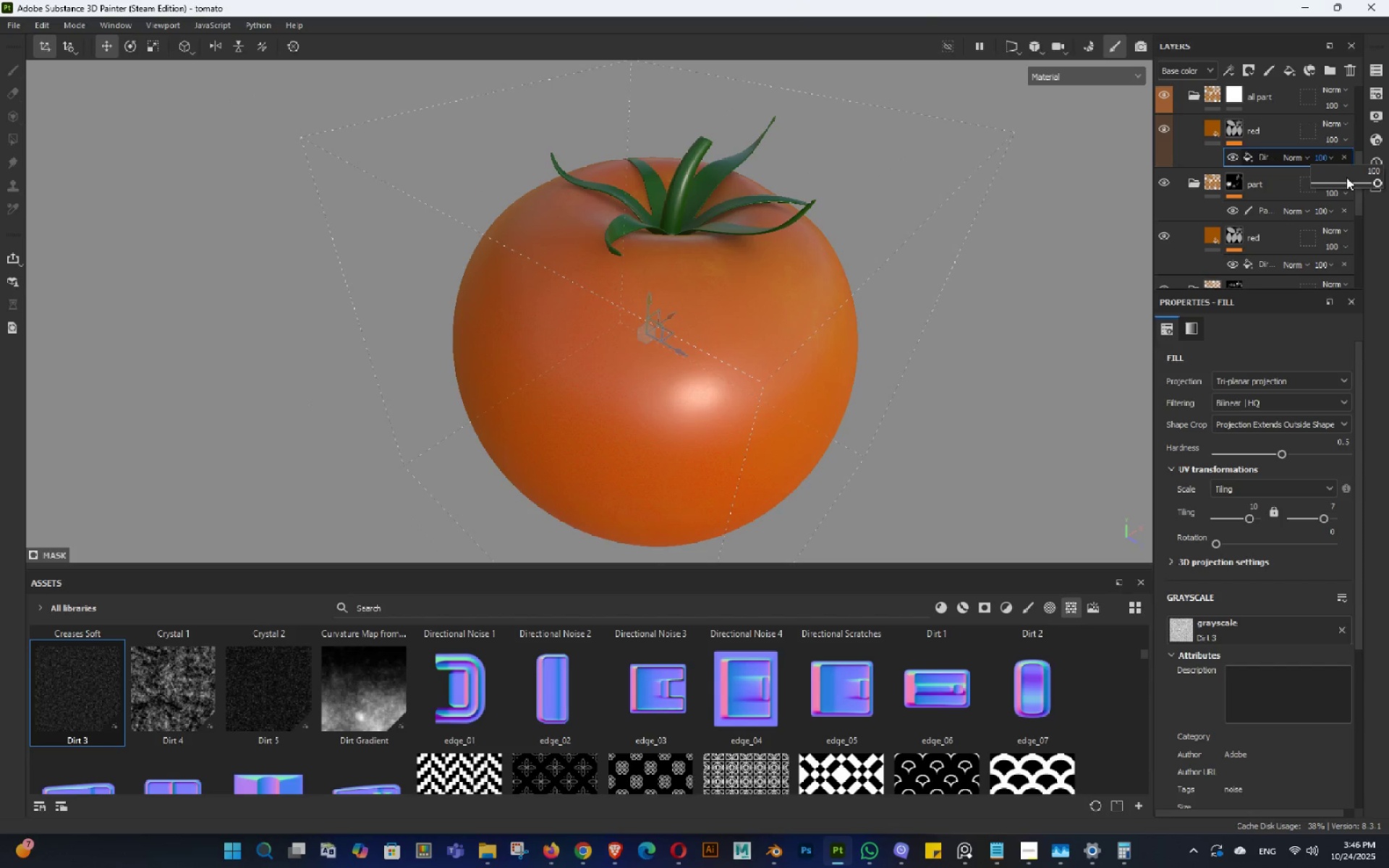 
left_click([1346, 177])
 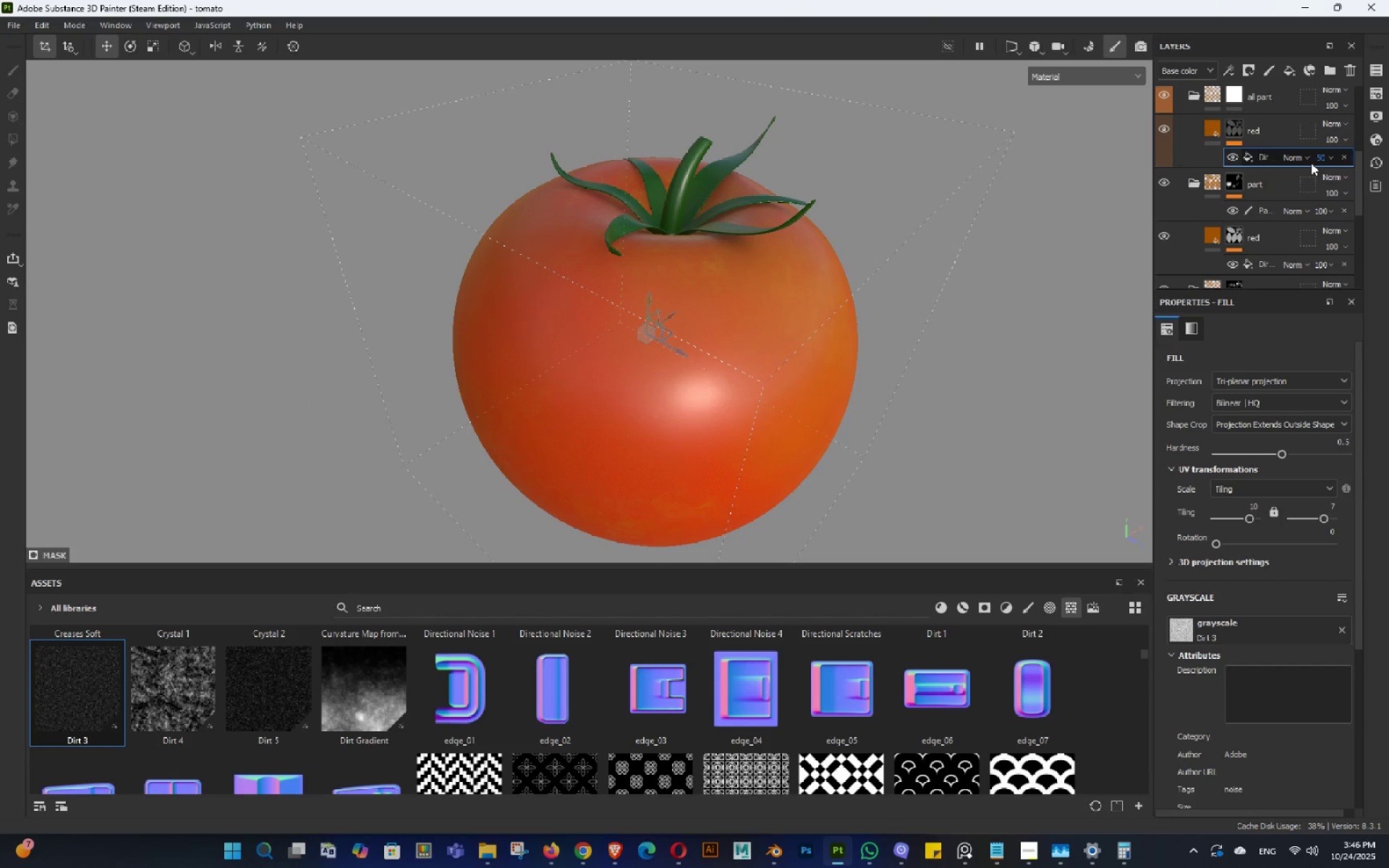 
left_click([1326, 160])
 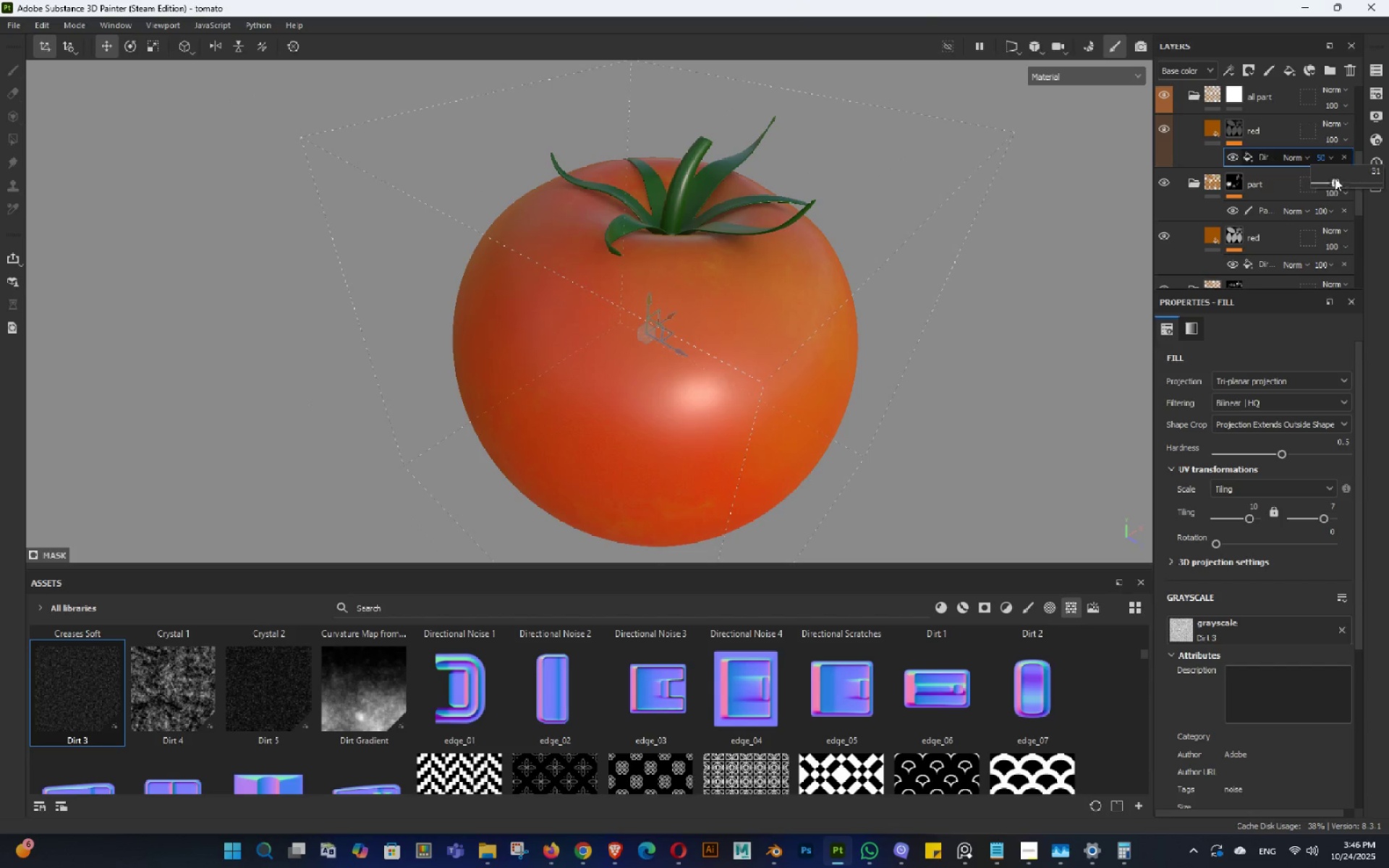 
left_click([1335, 178])
 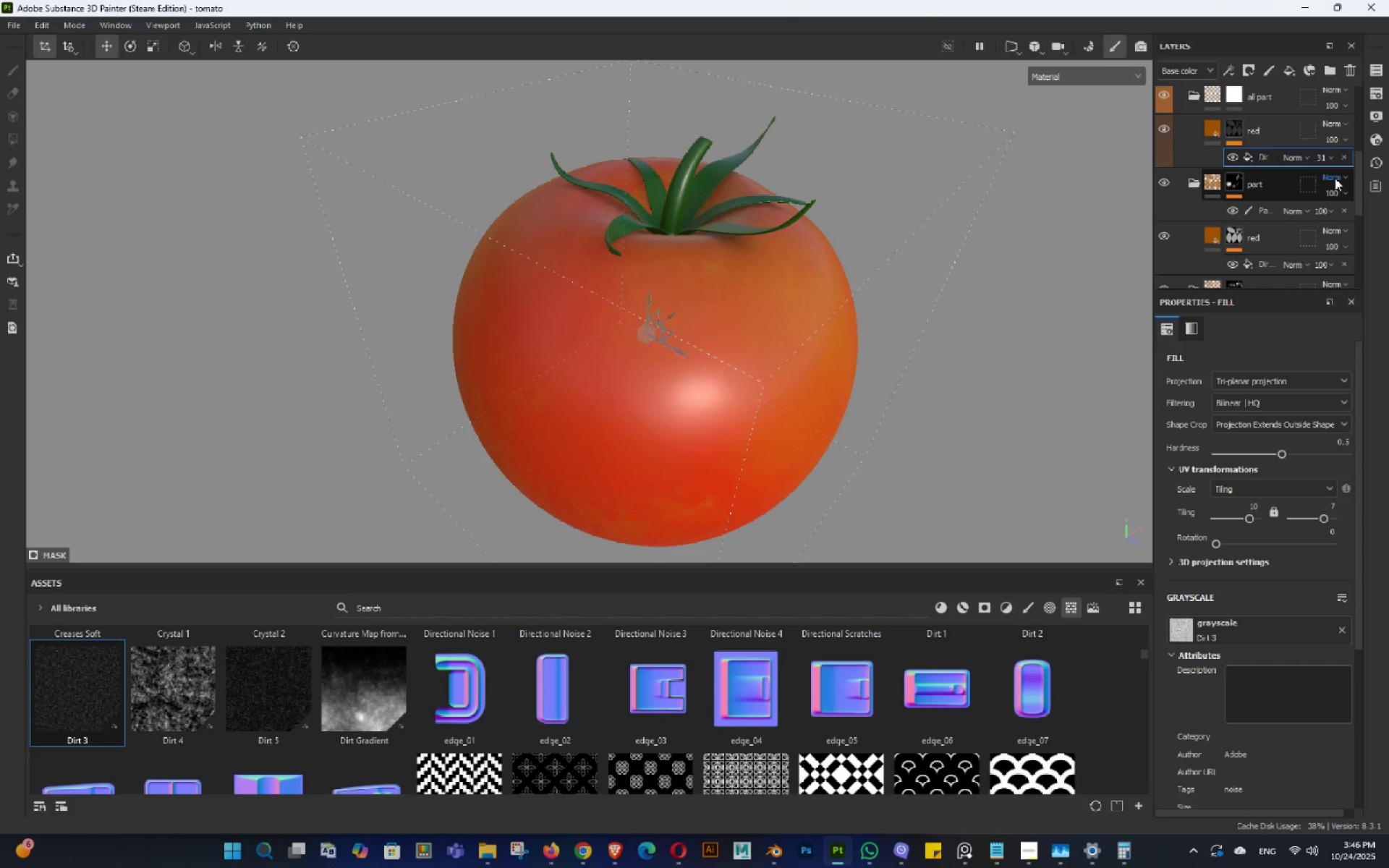 
hold_key(key=AltLeft, duration=1.54)
left_click_drag(start_coordinate=[354, 389], to_coordinate=[487, 313])
 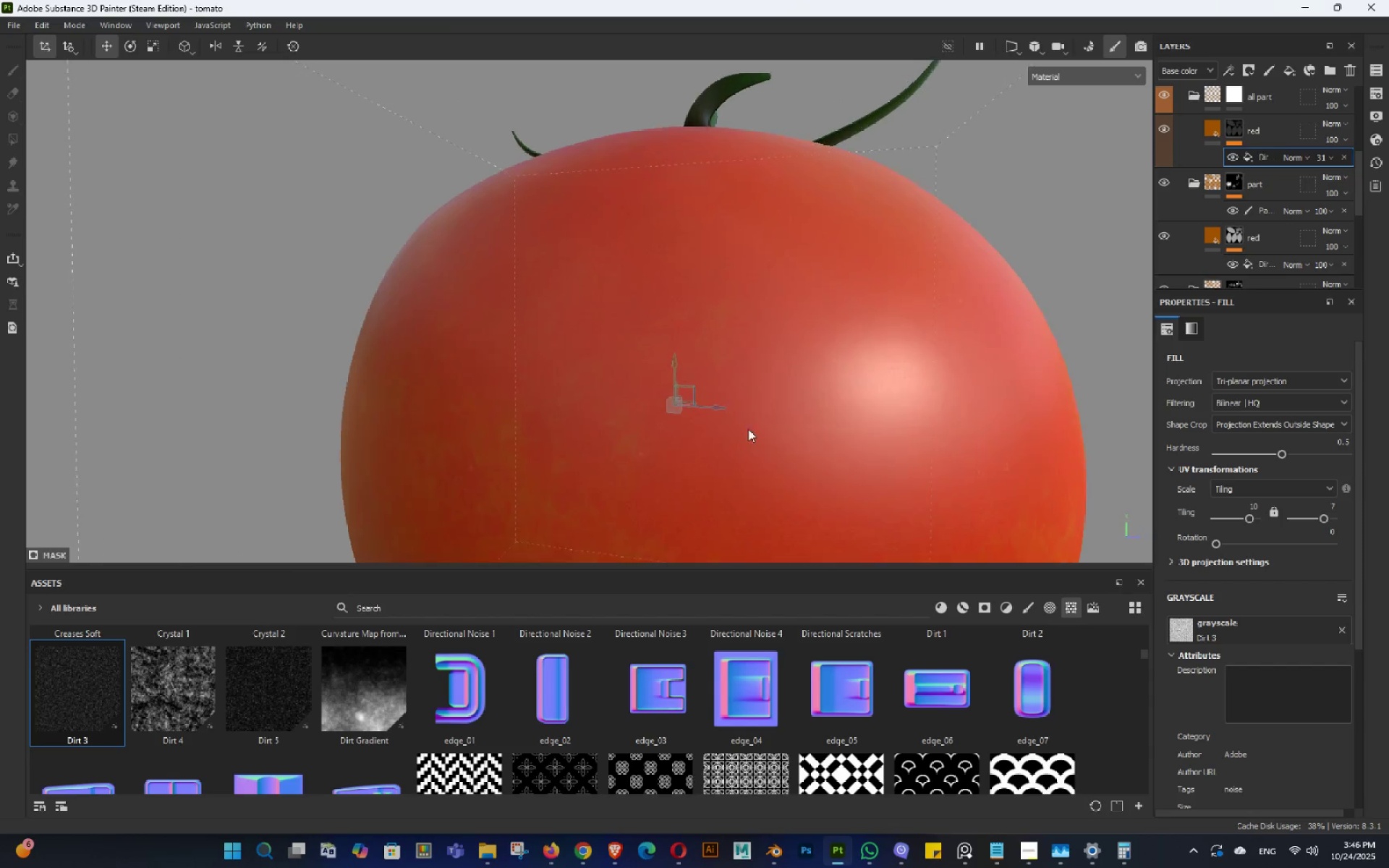 
left_click_drag(start_coordinate=[733, 276], to_coordinate=[674, 360])
 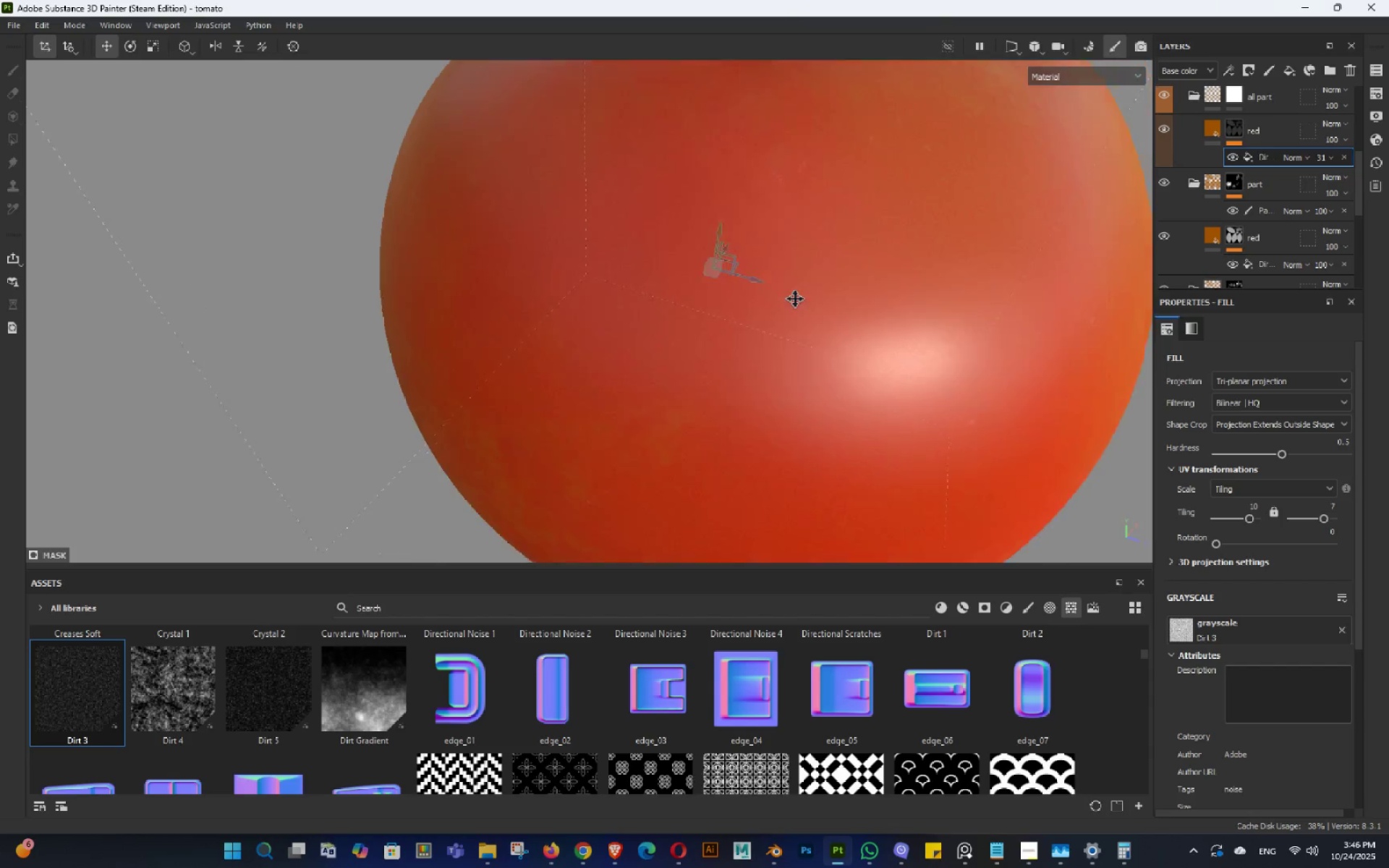 
hold_key(key=AltLeft, duration=1.51)
left_click_drag(start_coordinate=[871, 250], to_coordinate=[837, 237])
 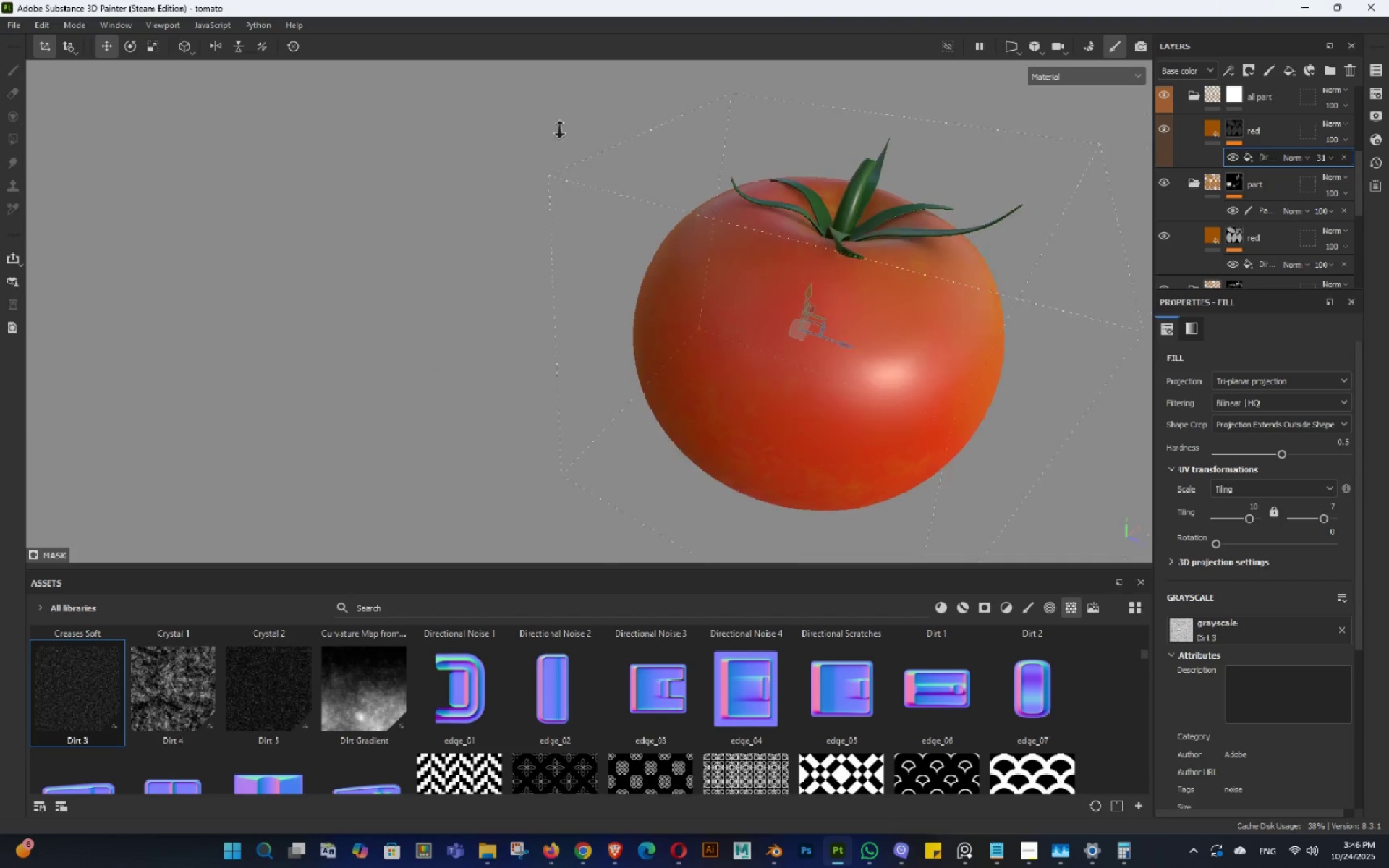 
hold_key(key=AltLeft, duration=1.52)
left_click_drag(start_coordinate=[919, 371], to_coordinate=[608, 341])
 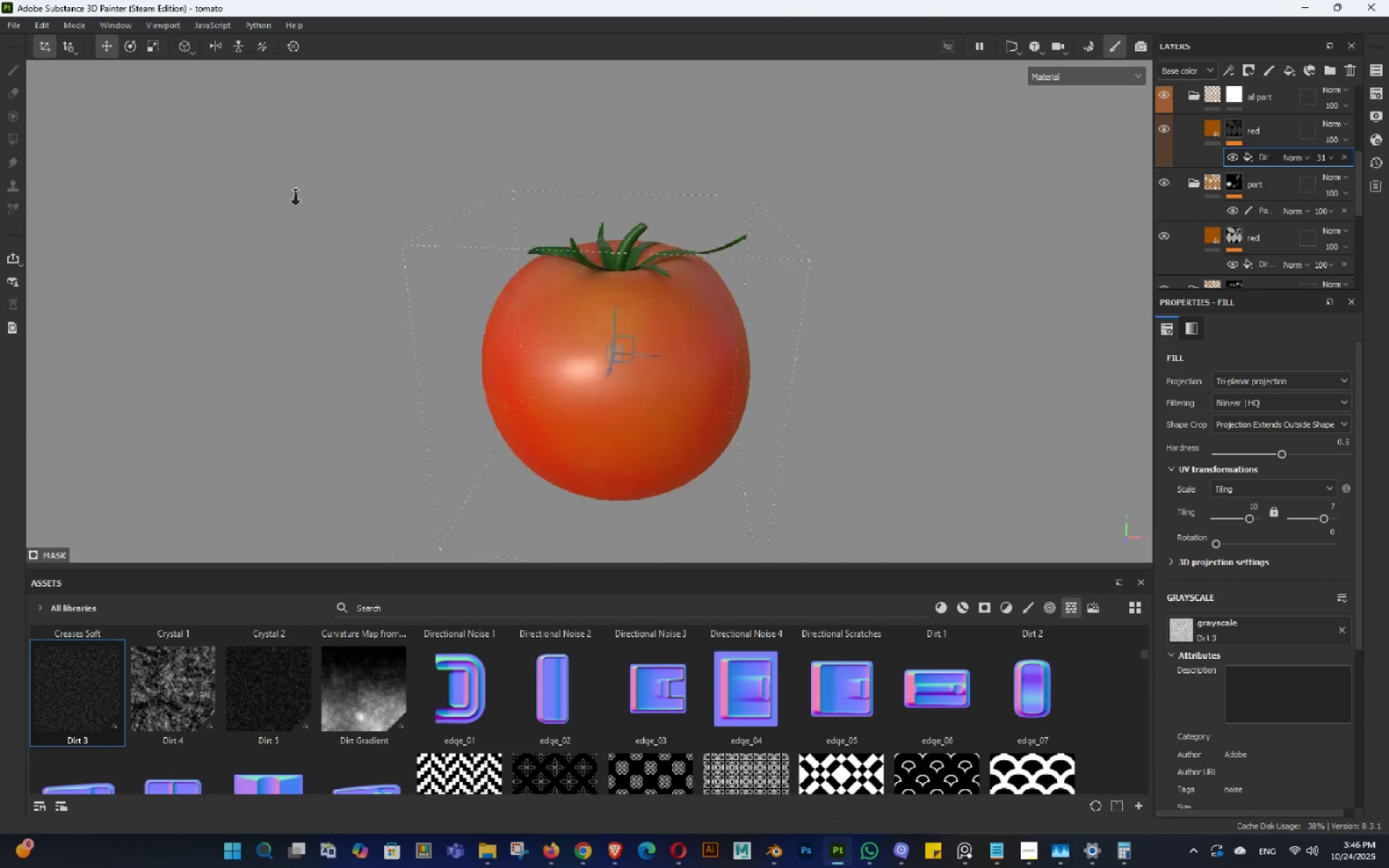 
hold_key(key=AltLeft, duration=1.52)
left_click_drag(start_coordinate=[426, 292], to_coordinate=[718, 304])
 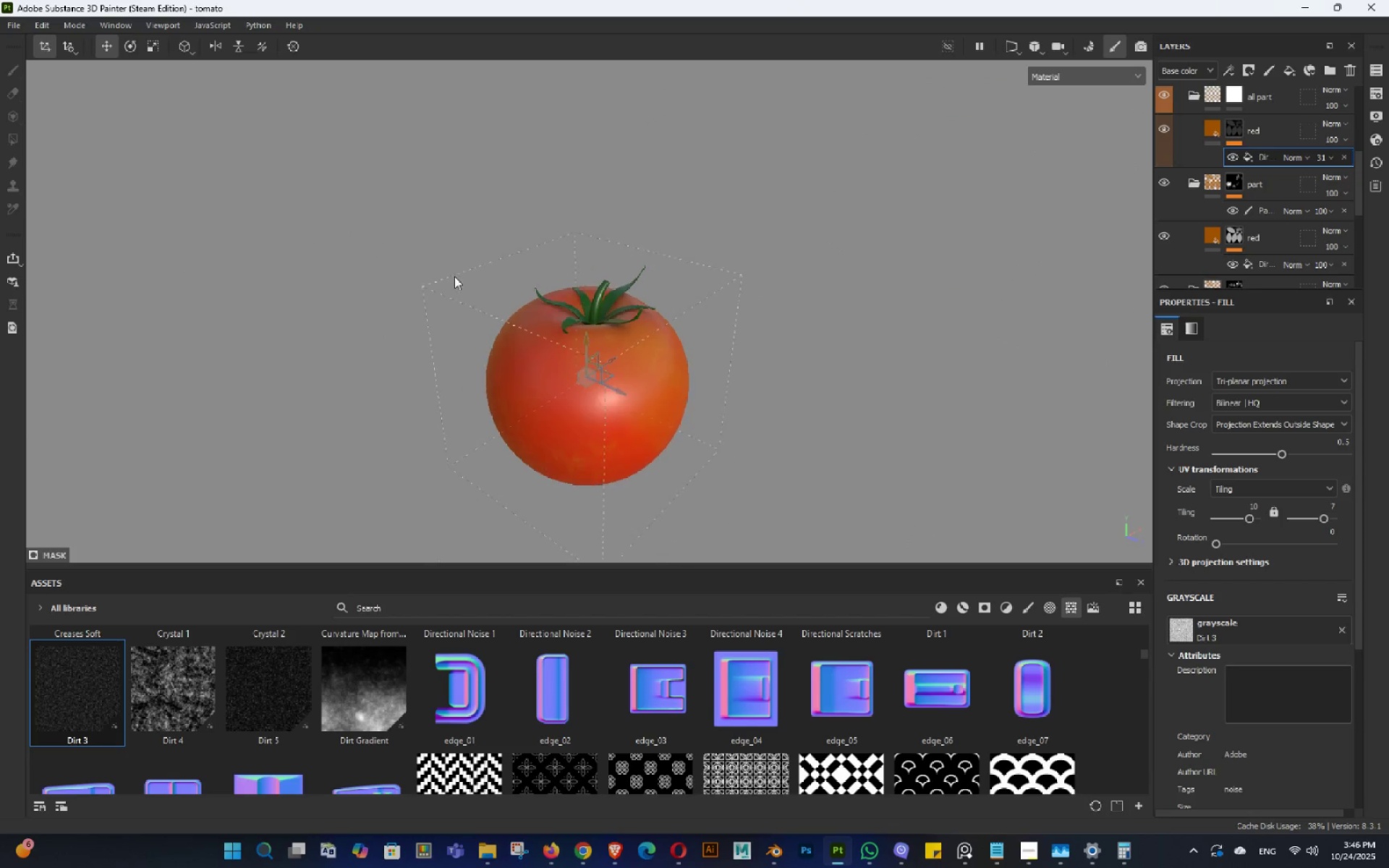 
hold_key(key=AltLeft, duration=0.46)
 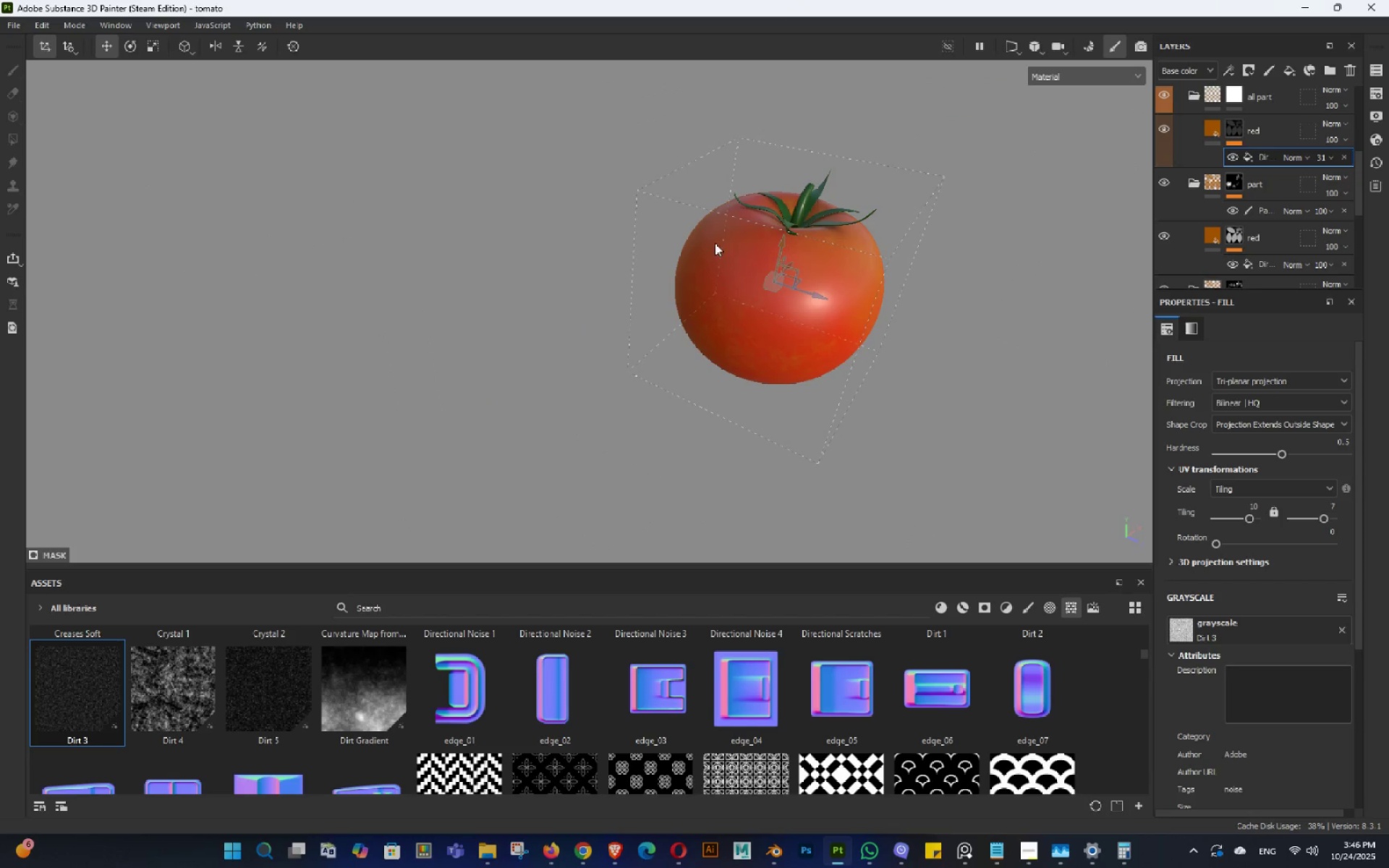 
key(Control+ControlLeft)
 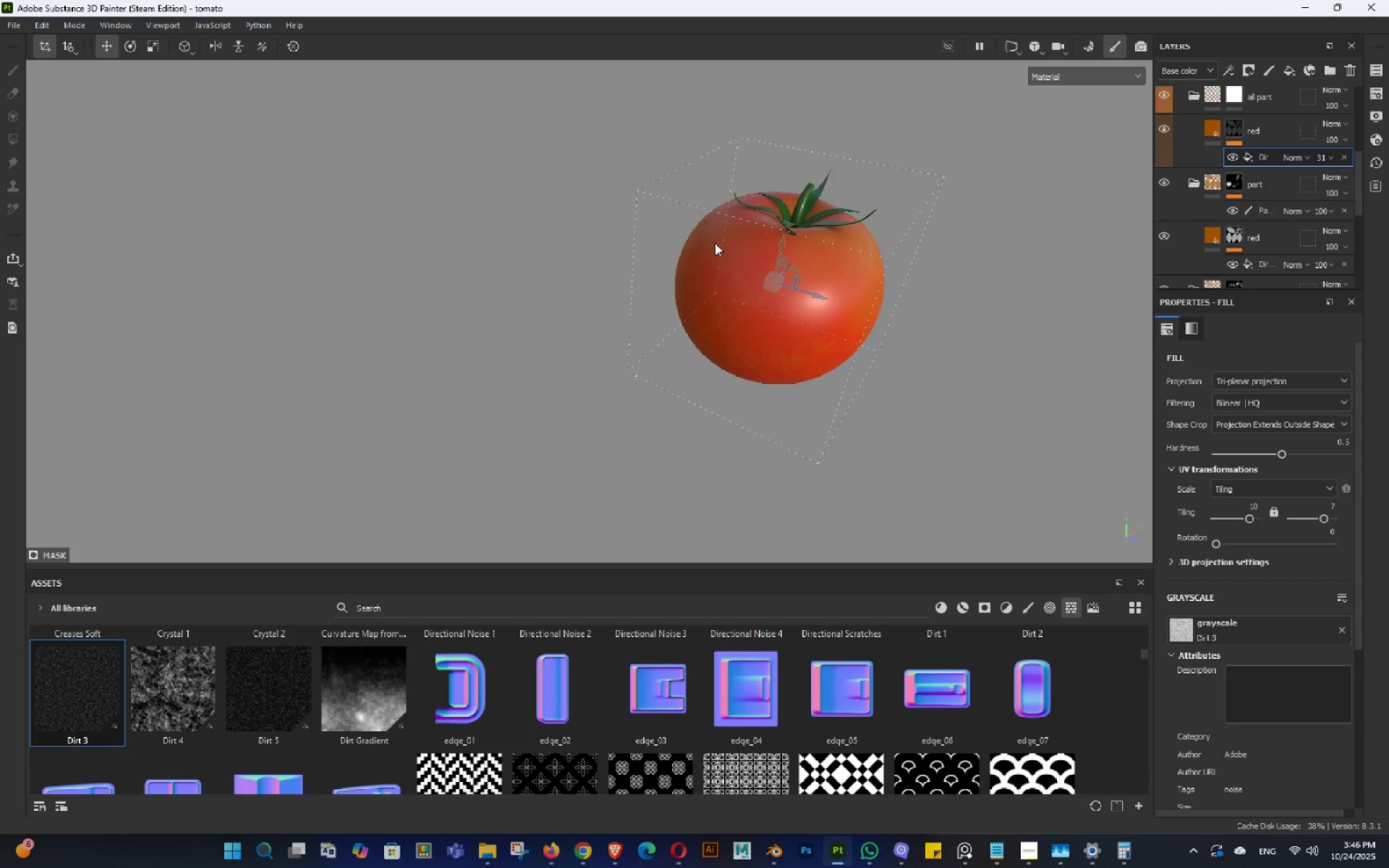 
key(Control+S)
 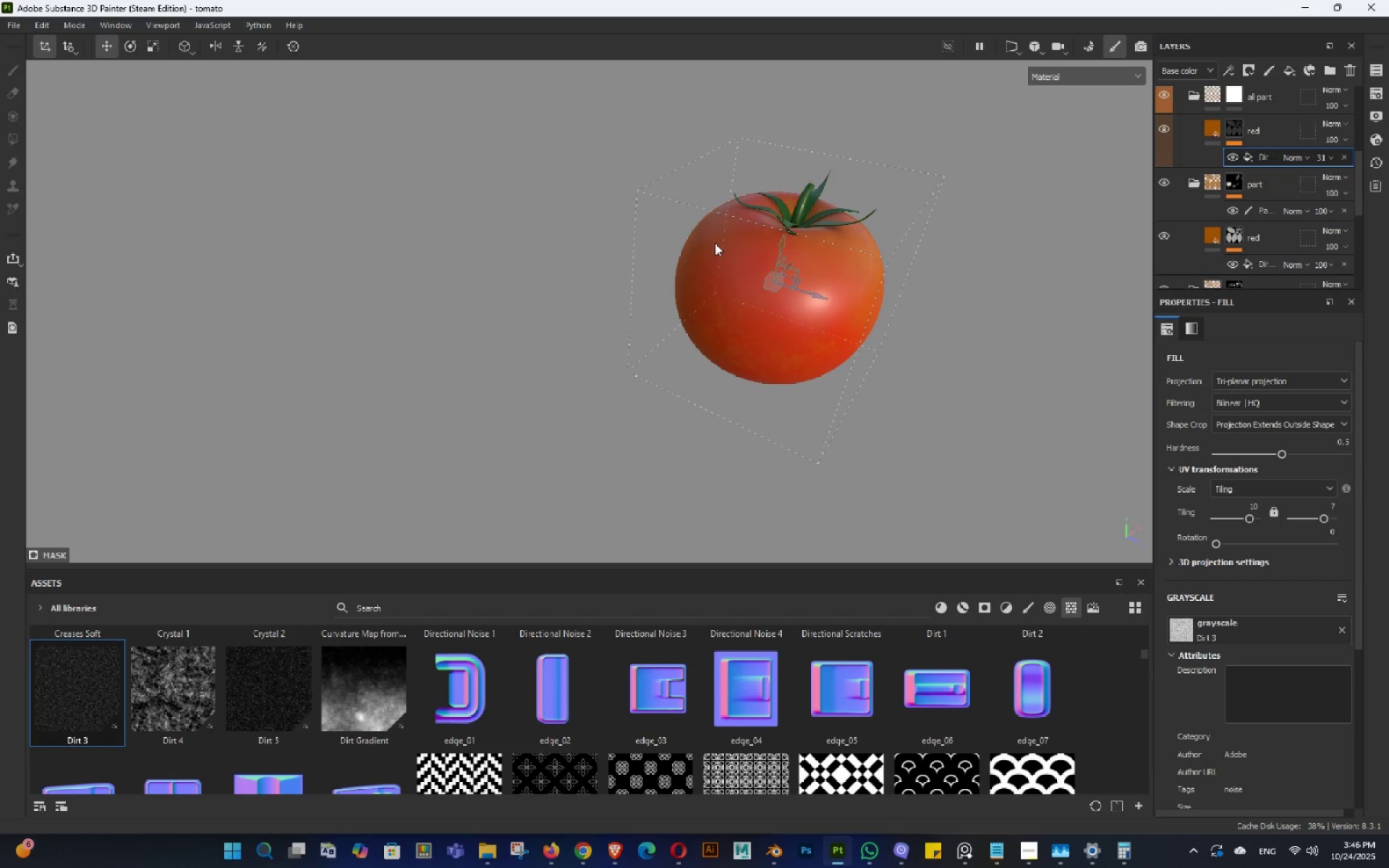 
wait(8.41)
 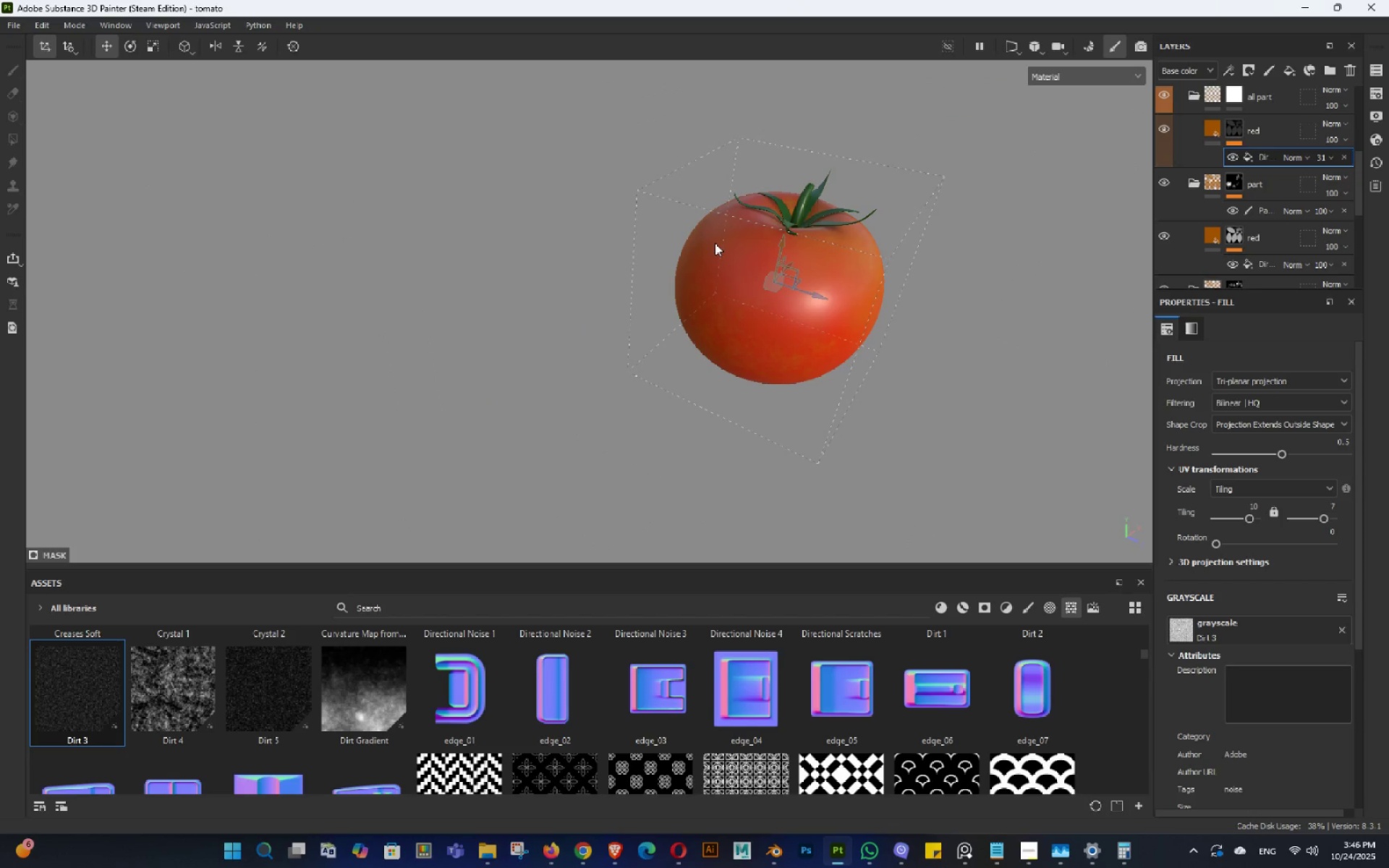 
hold_key(key=AltLeft, duration=1.53)
 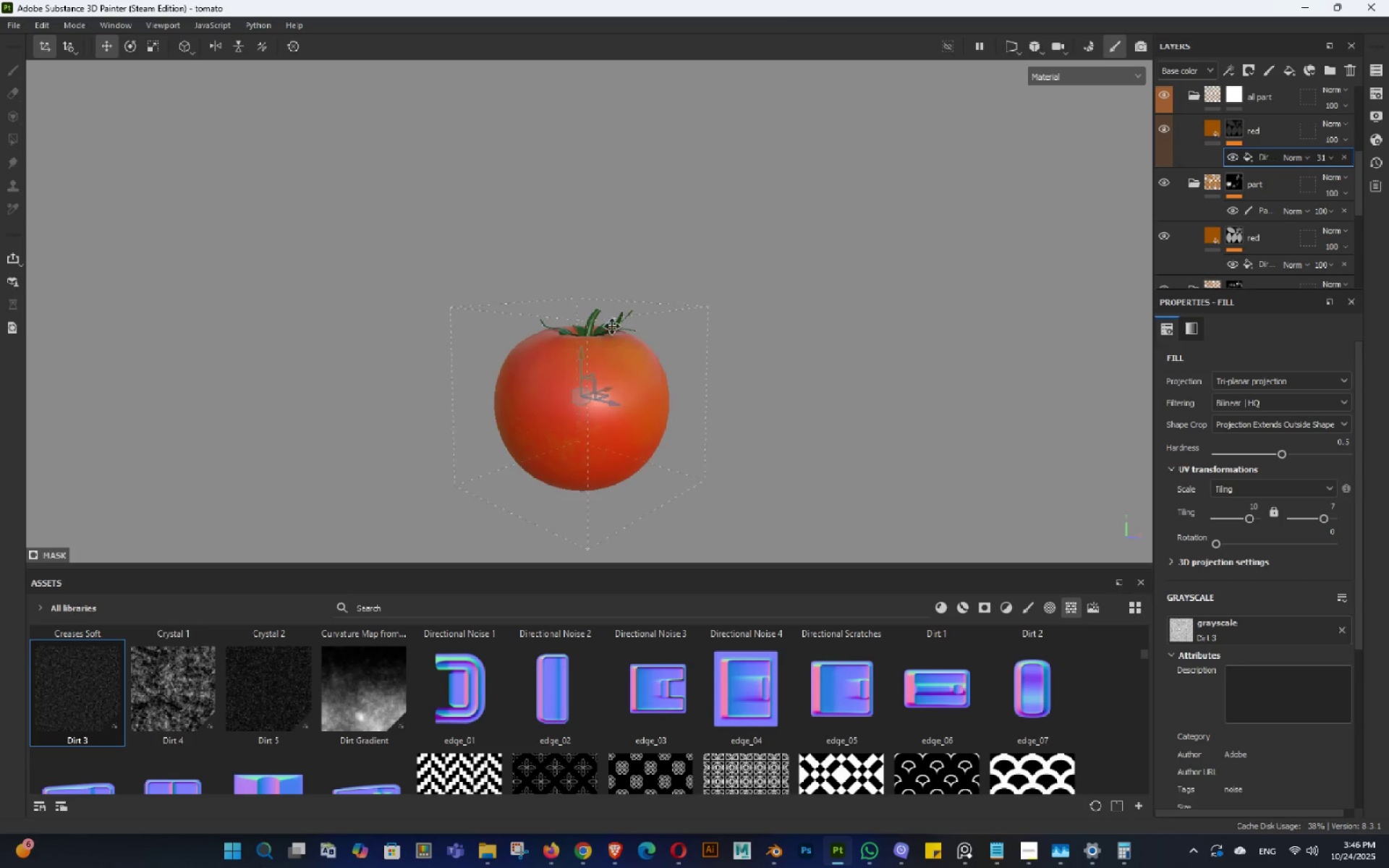 
hold_key(key=AltLeft, duration=1.52)
 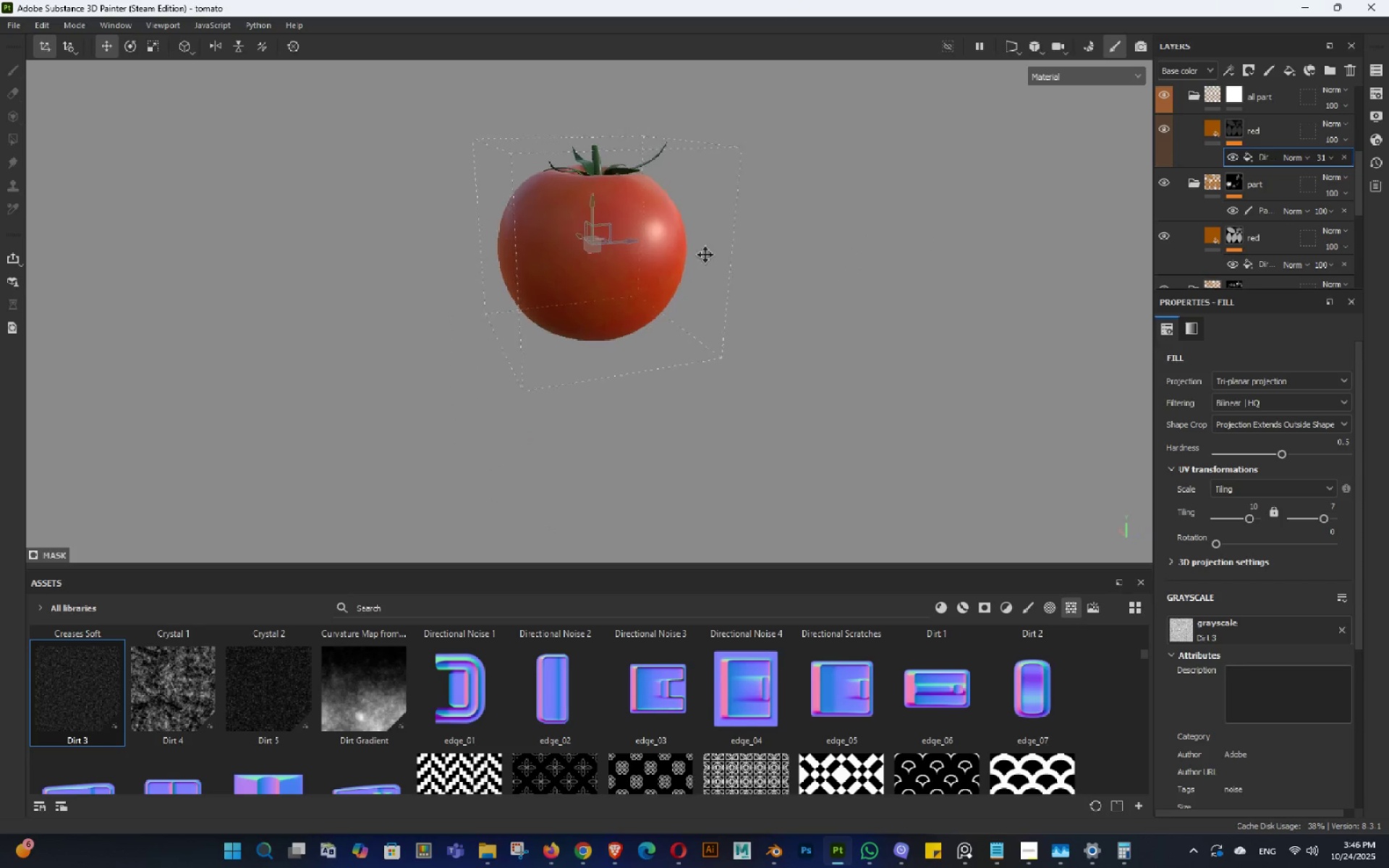 
hold_key(key=AltLeft, duration=1.52)
 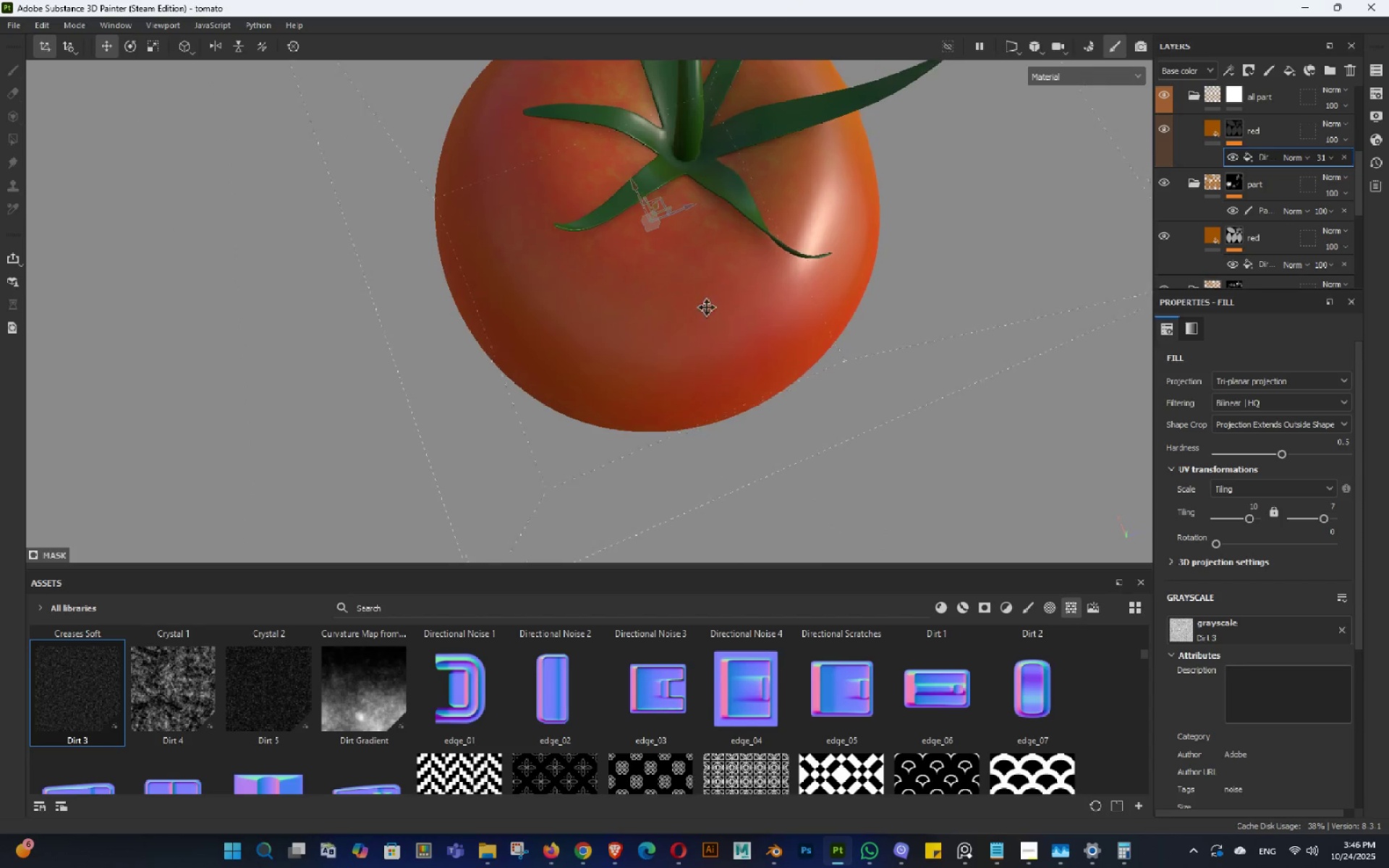 
hold_key(key=AltLeft, duration=1.51)
 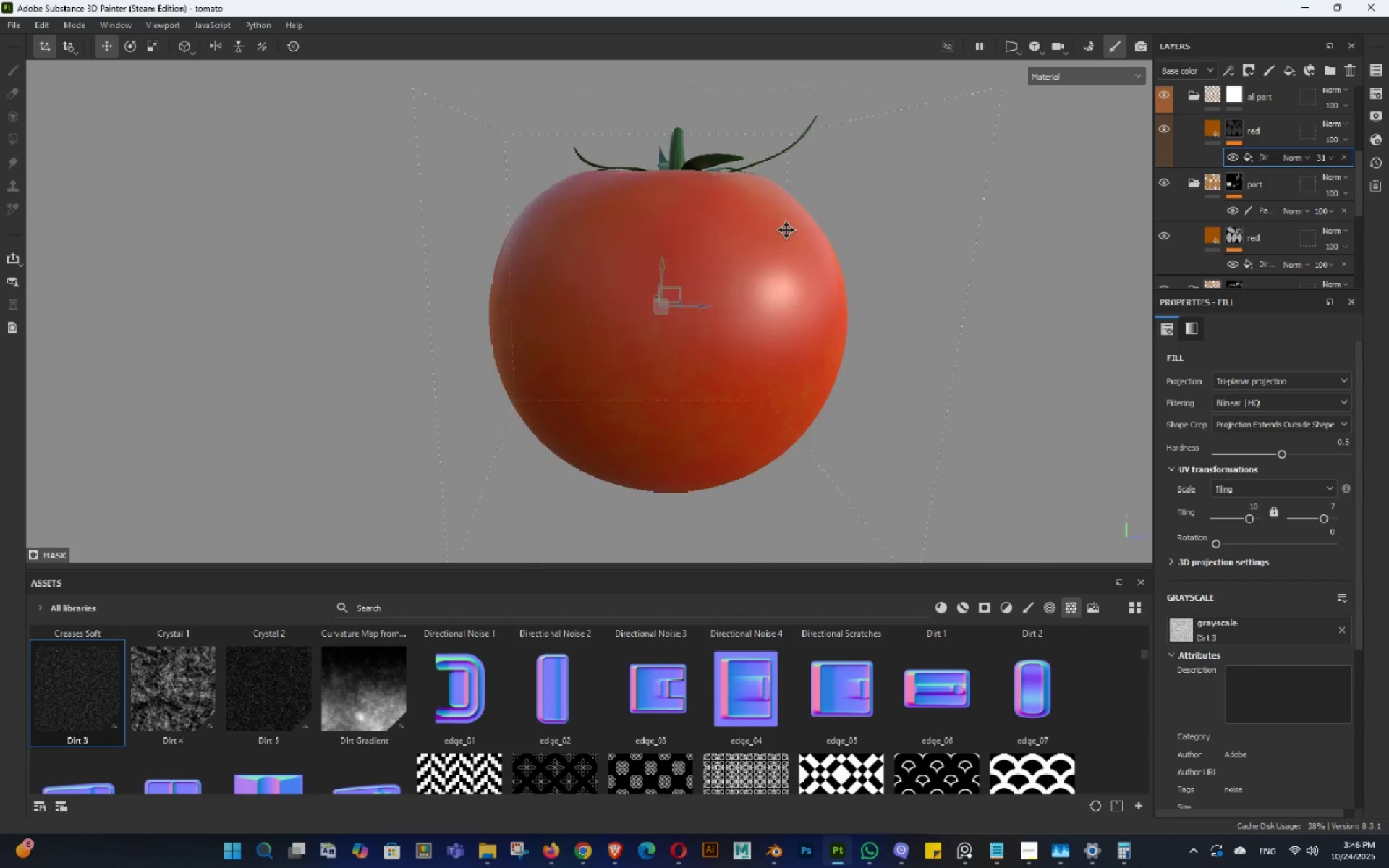 
hold_key(key=AltLeft, duration=1.52)
 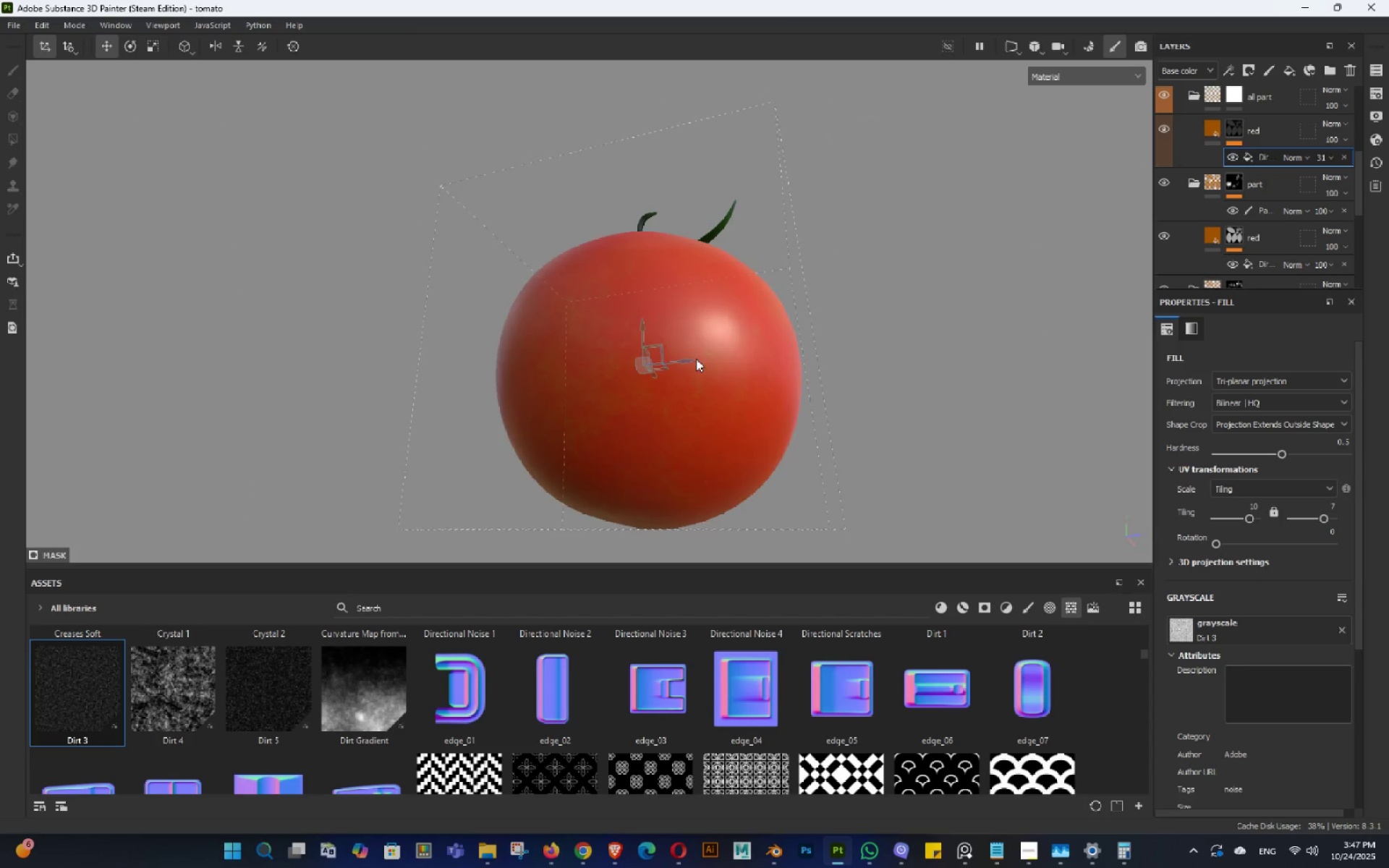 
hold_key(key=AltLeft, duration=1.38)
 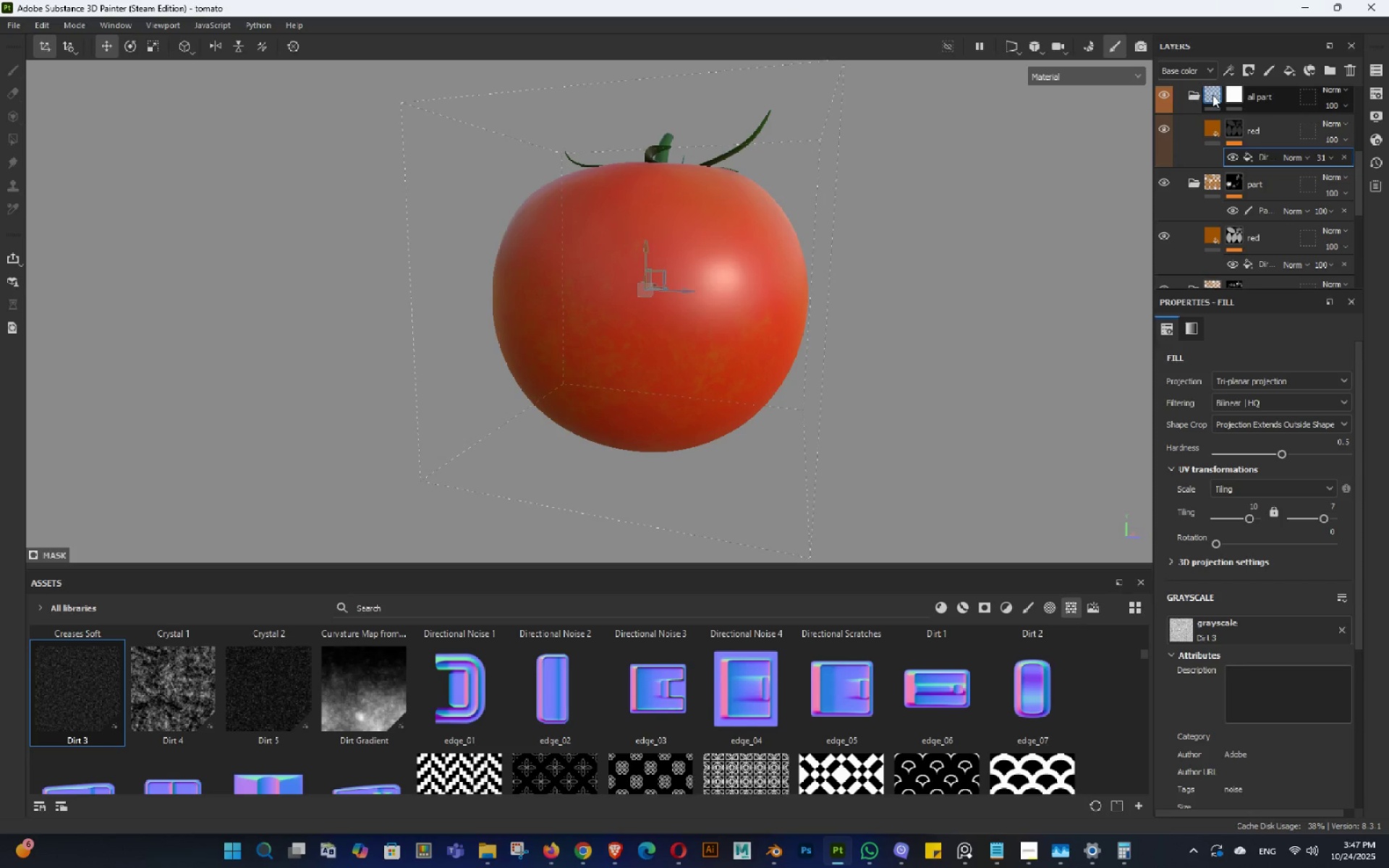 
left_click([1192, 93])
 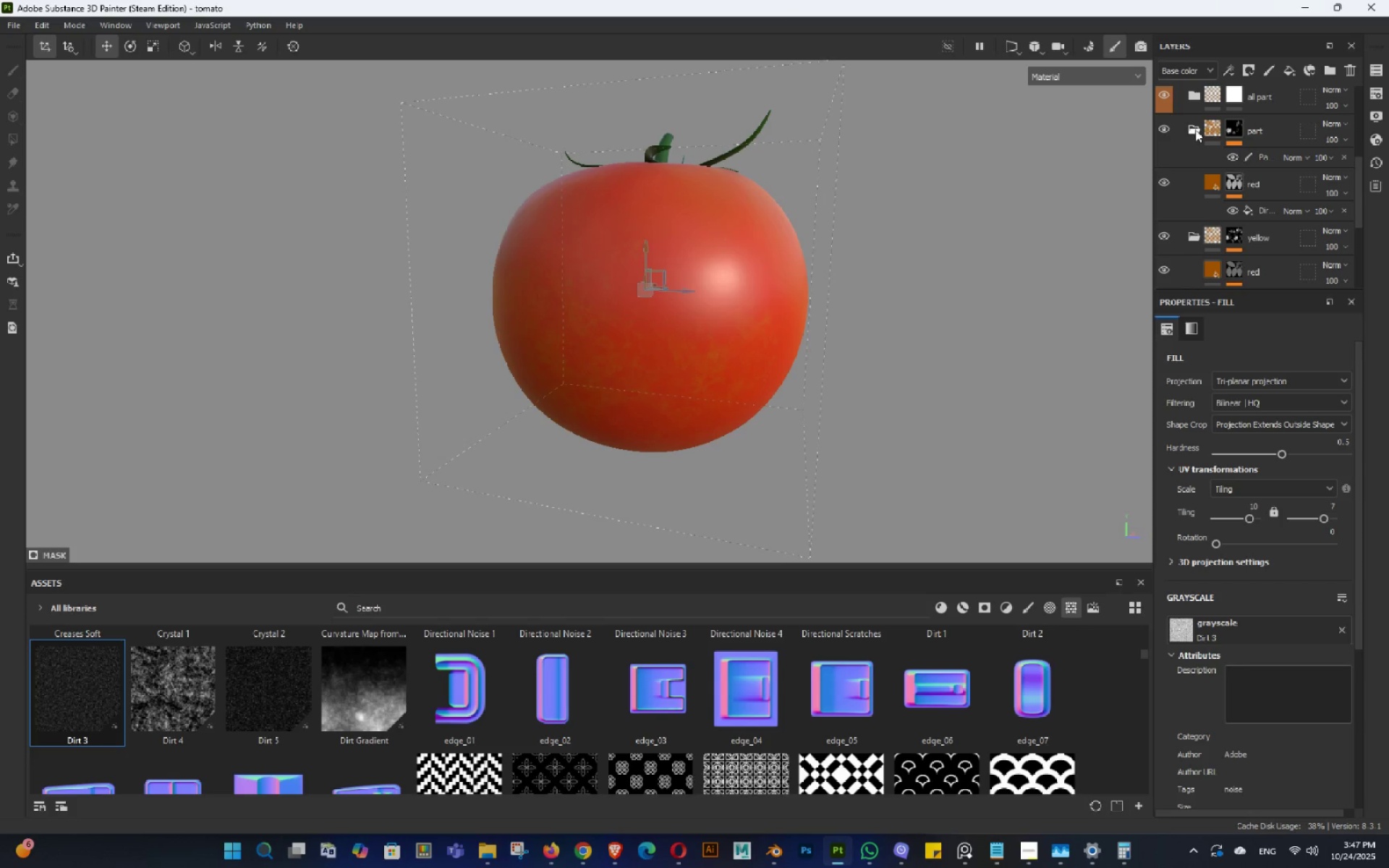 
left_click([1195, 129])
 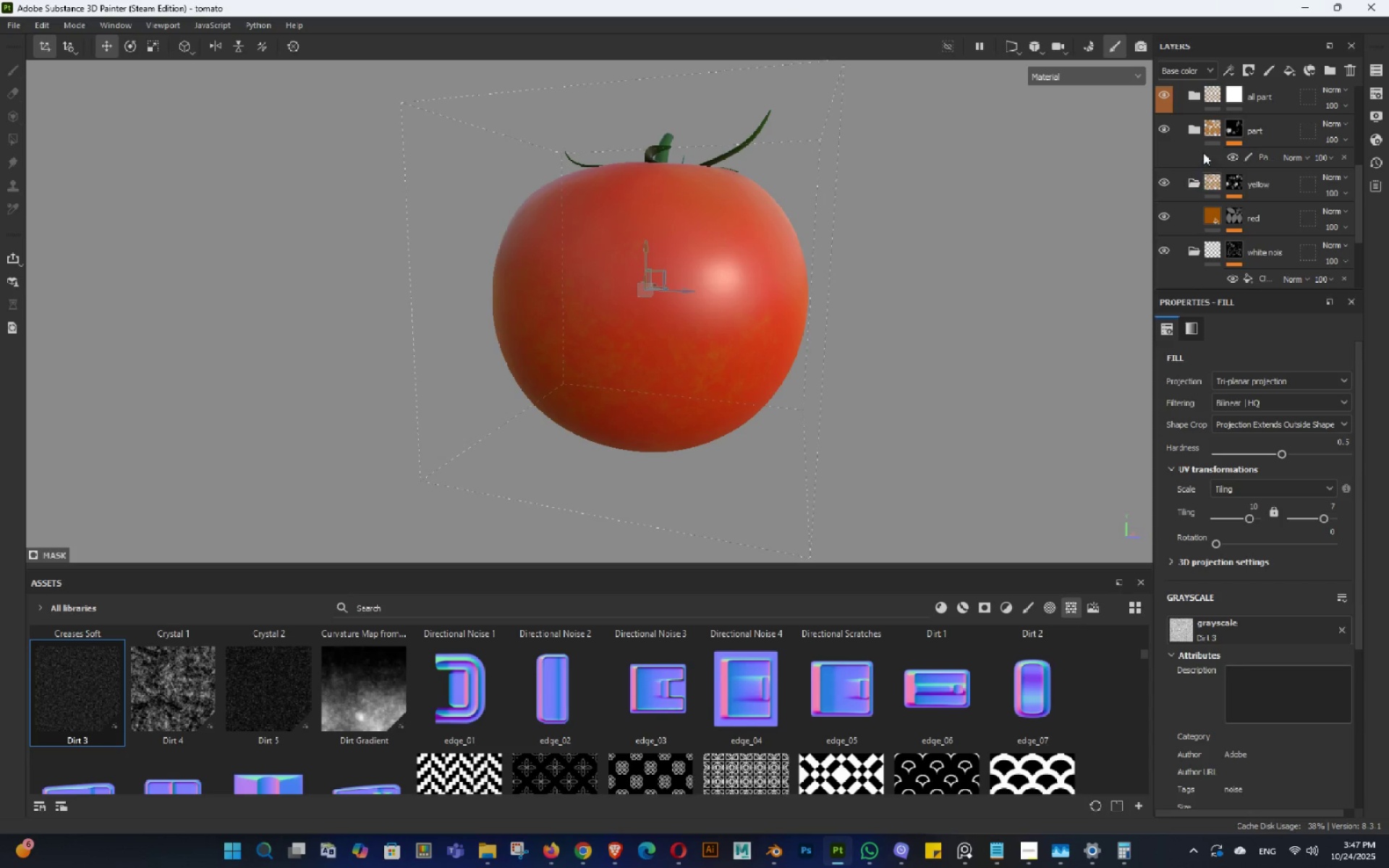 
left_click([1193, 131])
 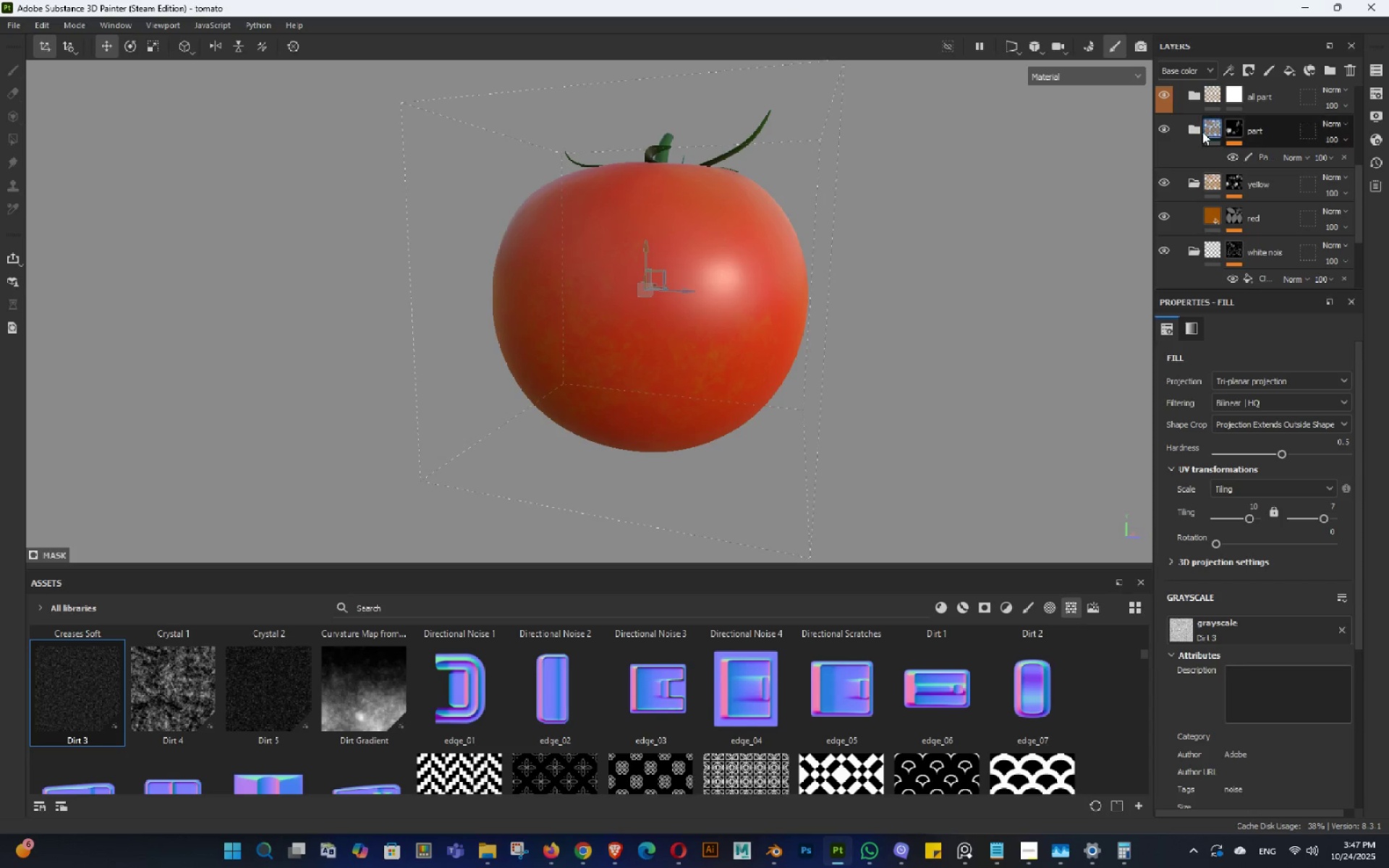 
double_click([1202, 132])
 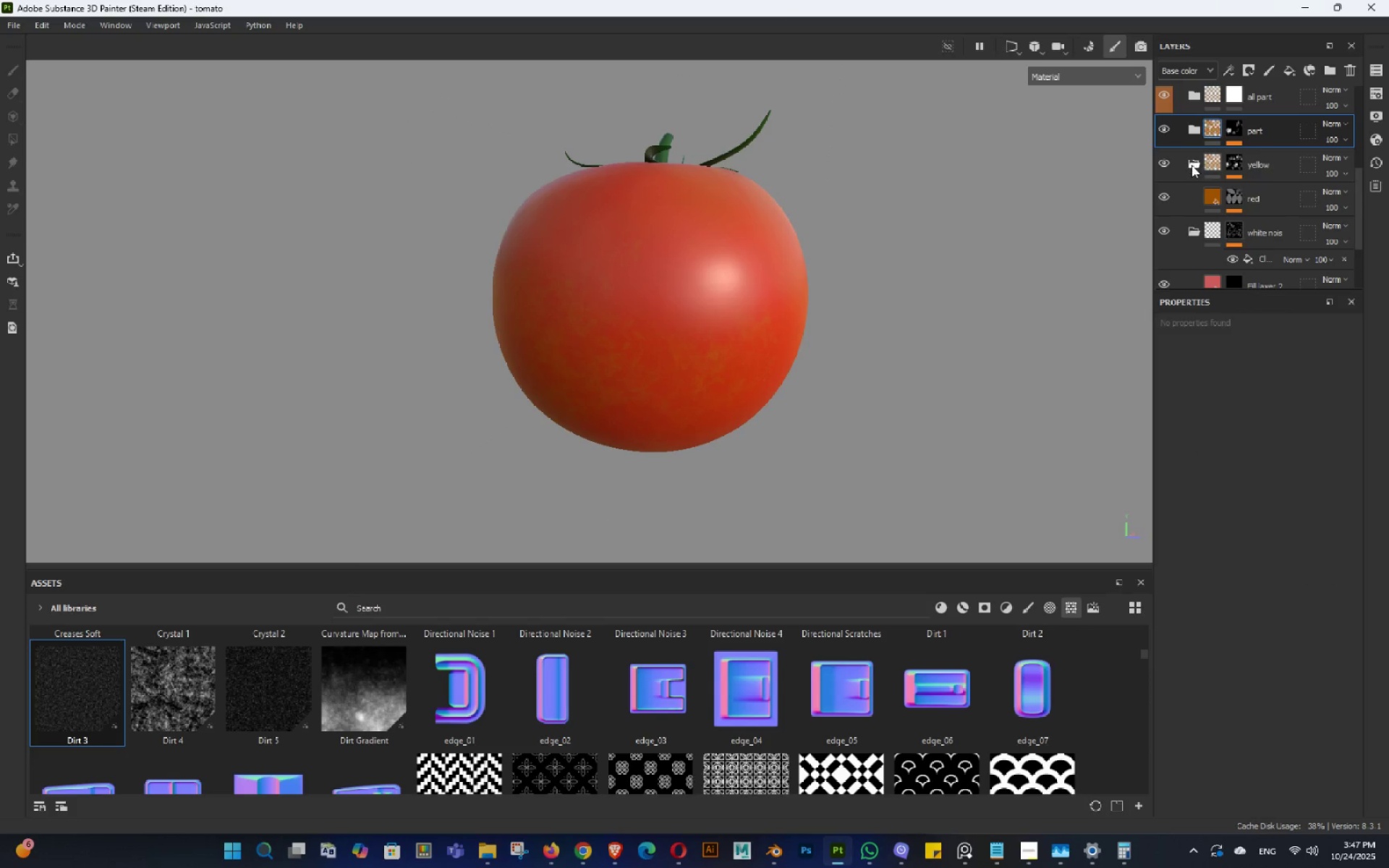 
left_click([1192, 165])
 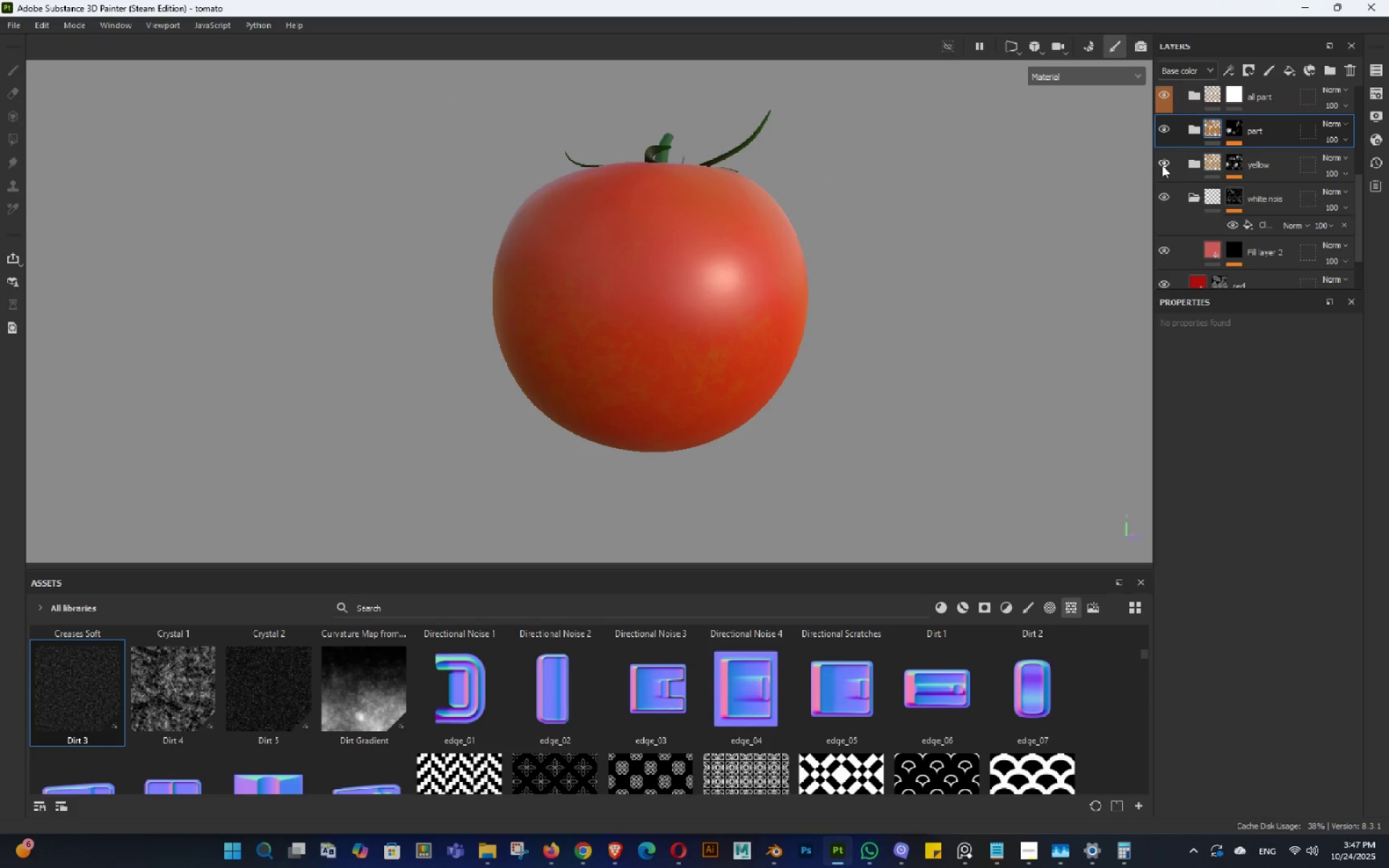 
left_click([1163, 165])
 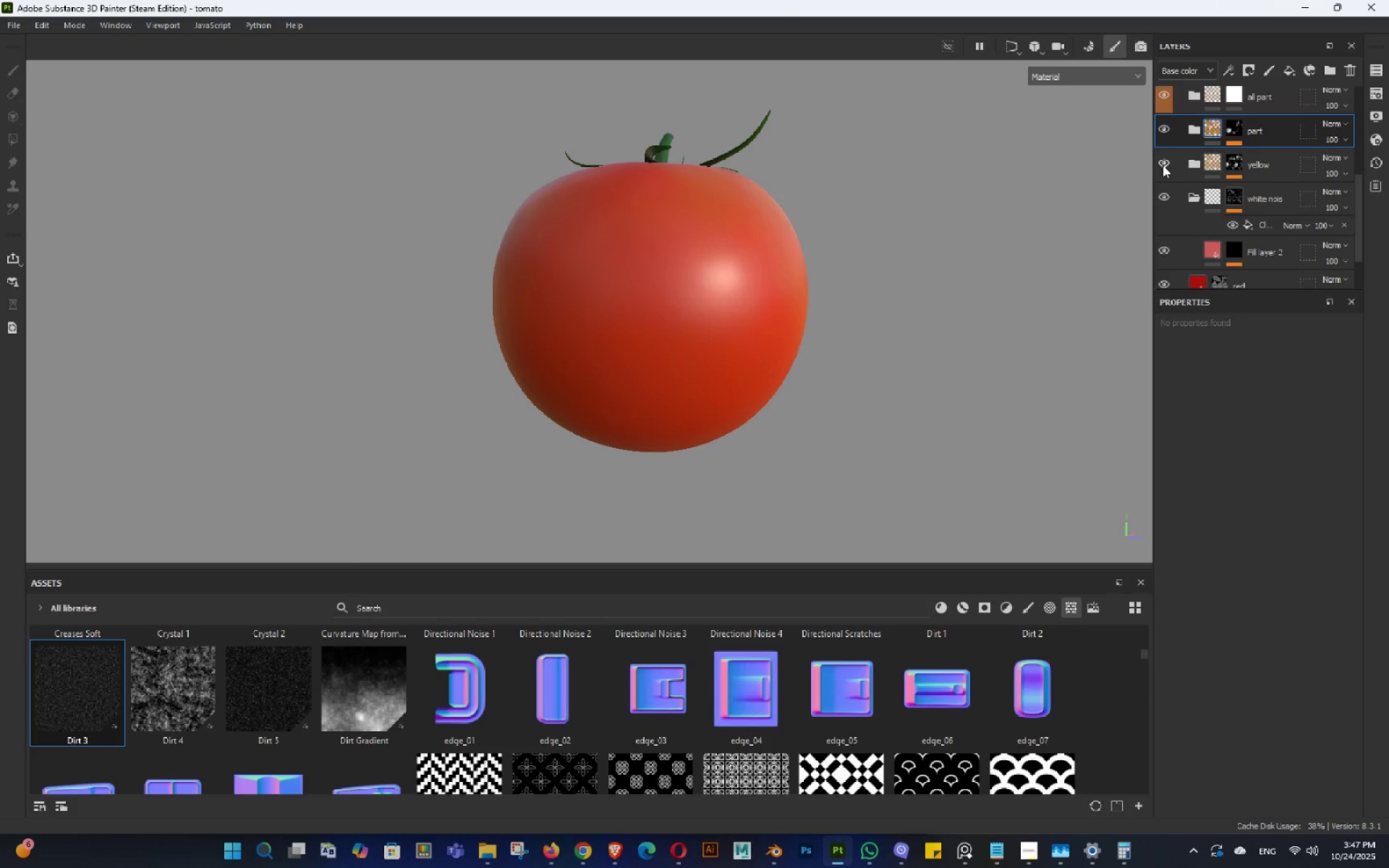 
left_click([1163, 165])
 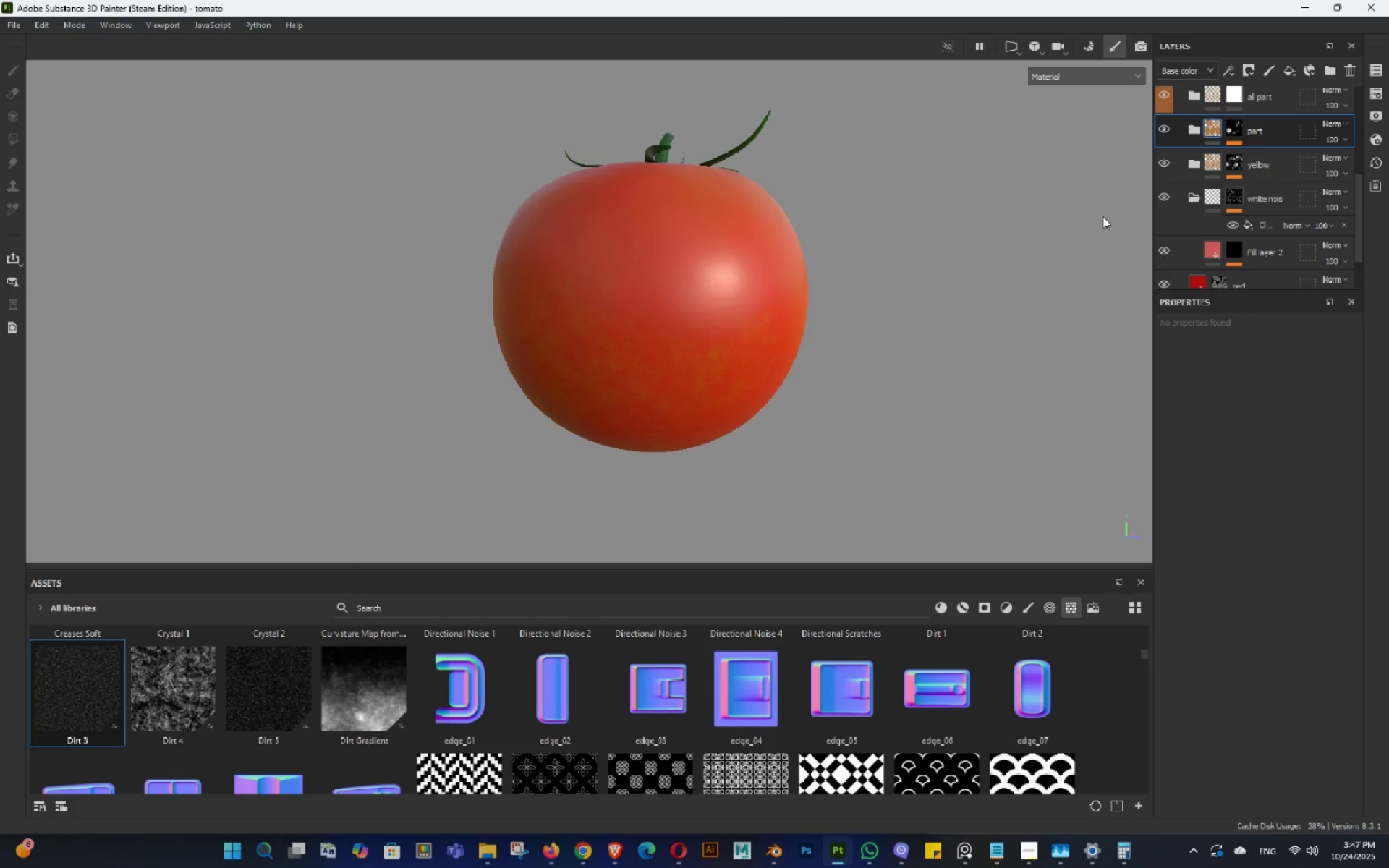 
hold_key(key=AltLeft, duration=0.41)
 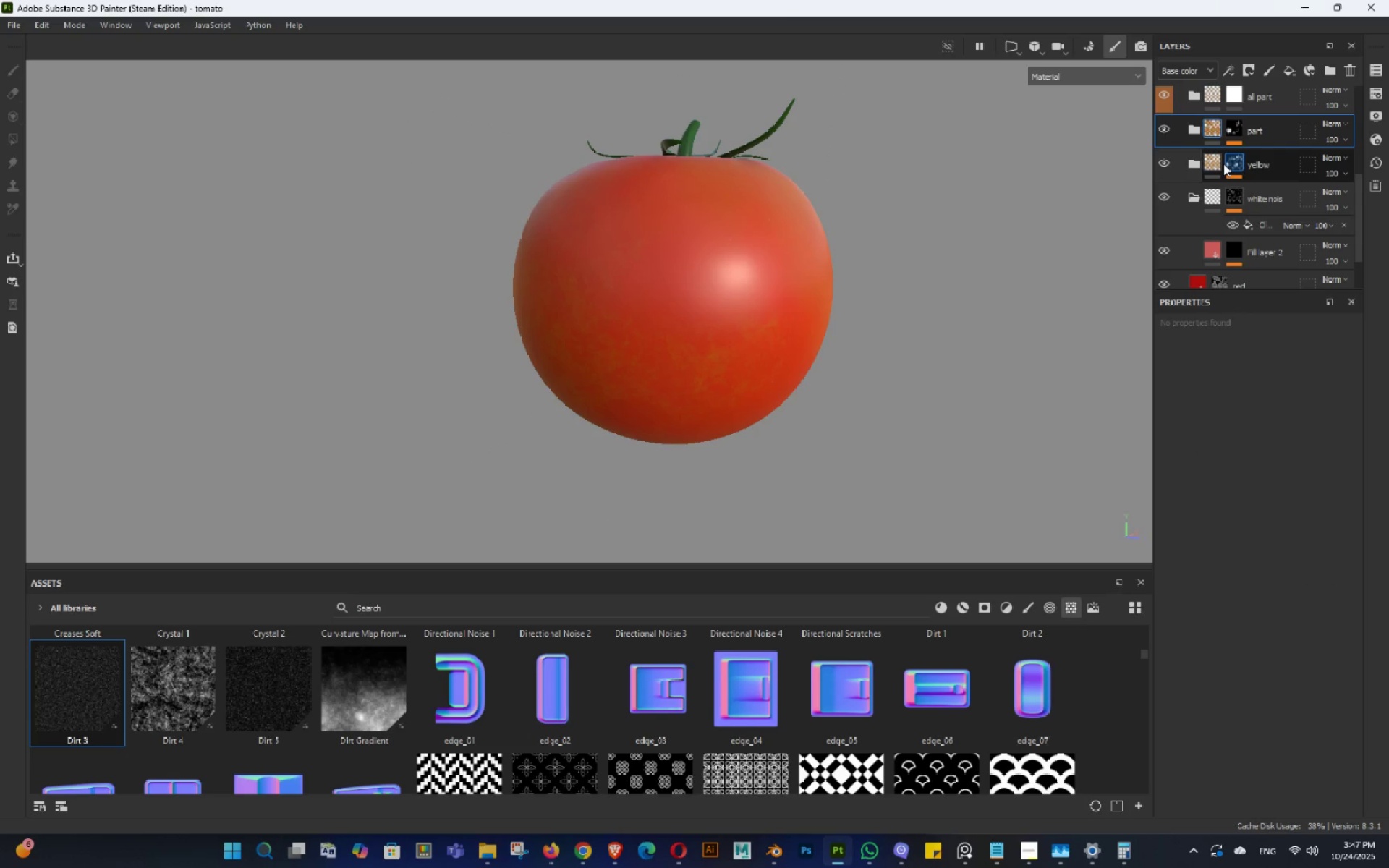 
left_click([1206, 162])
 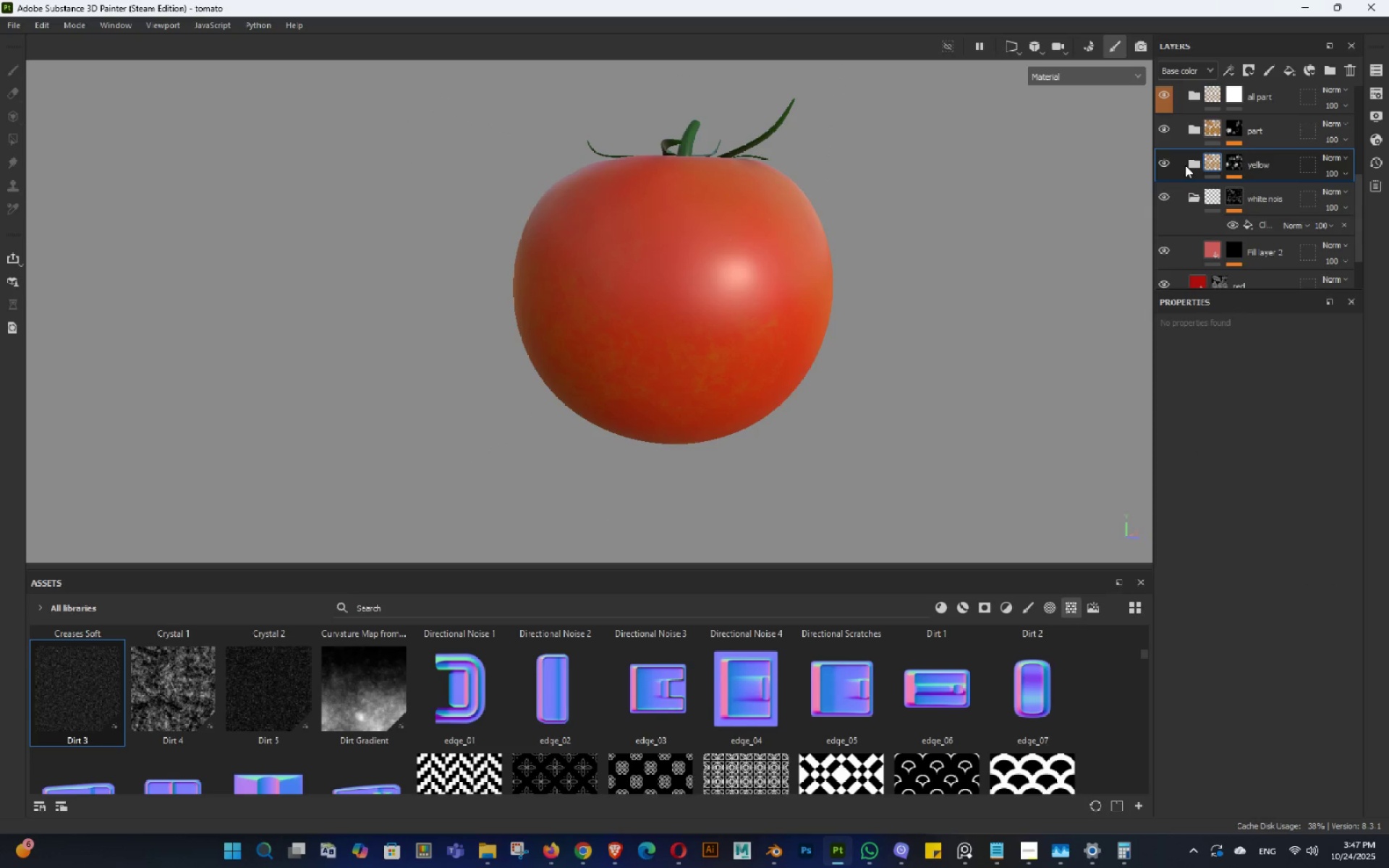 
left_click([1185, 165])
 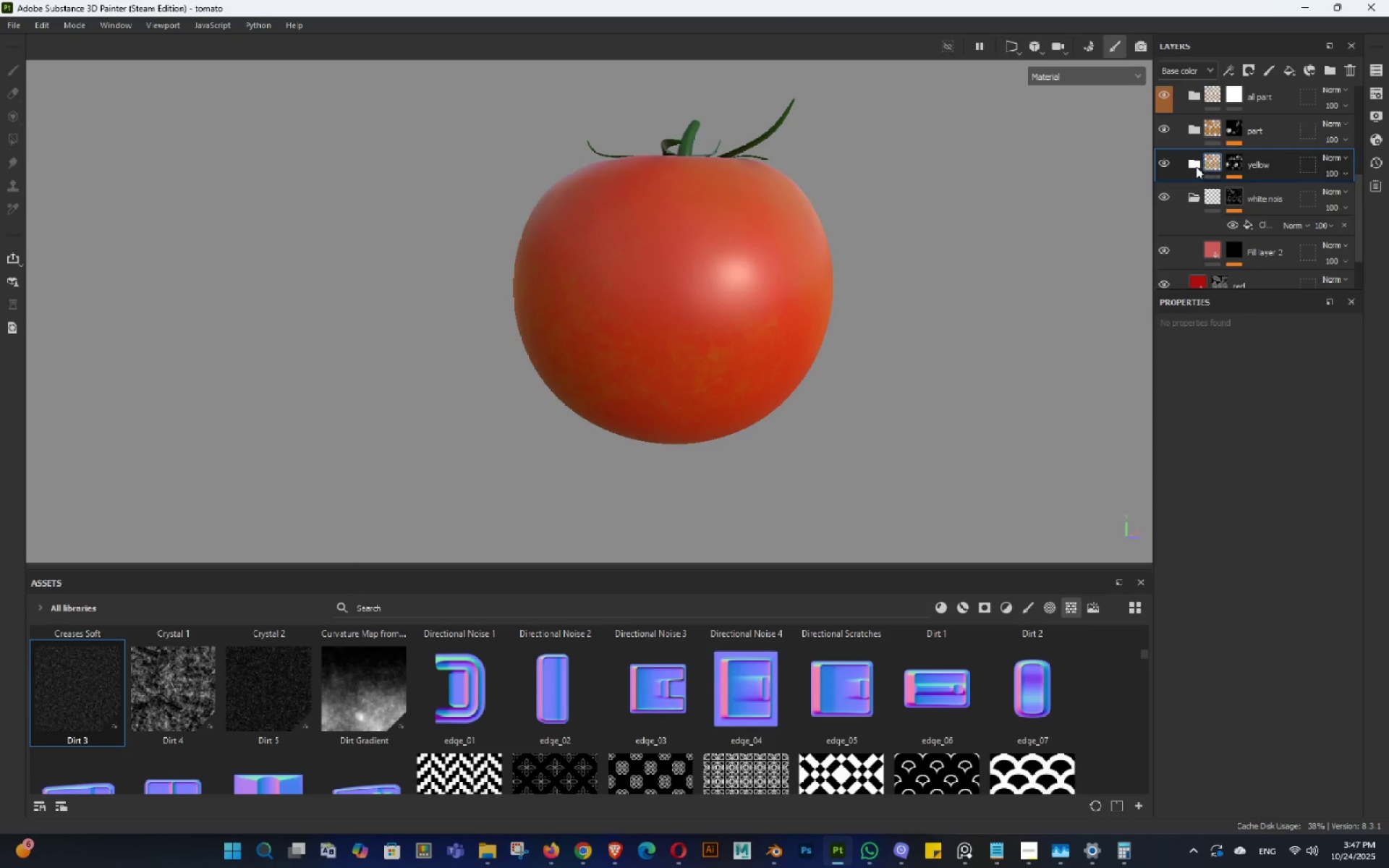 
left_click([1196, 166])
 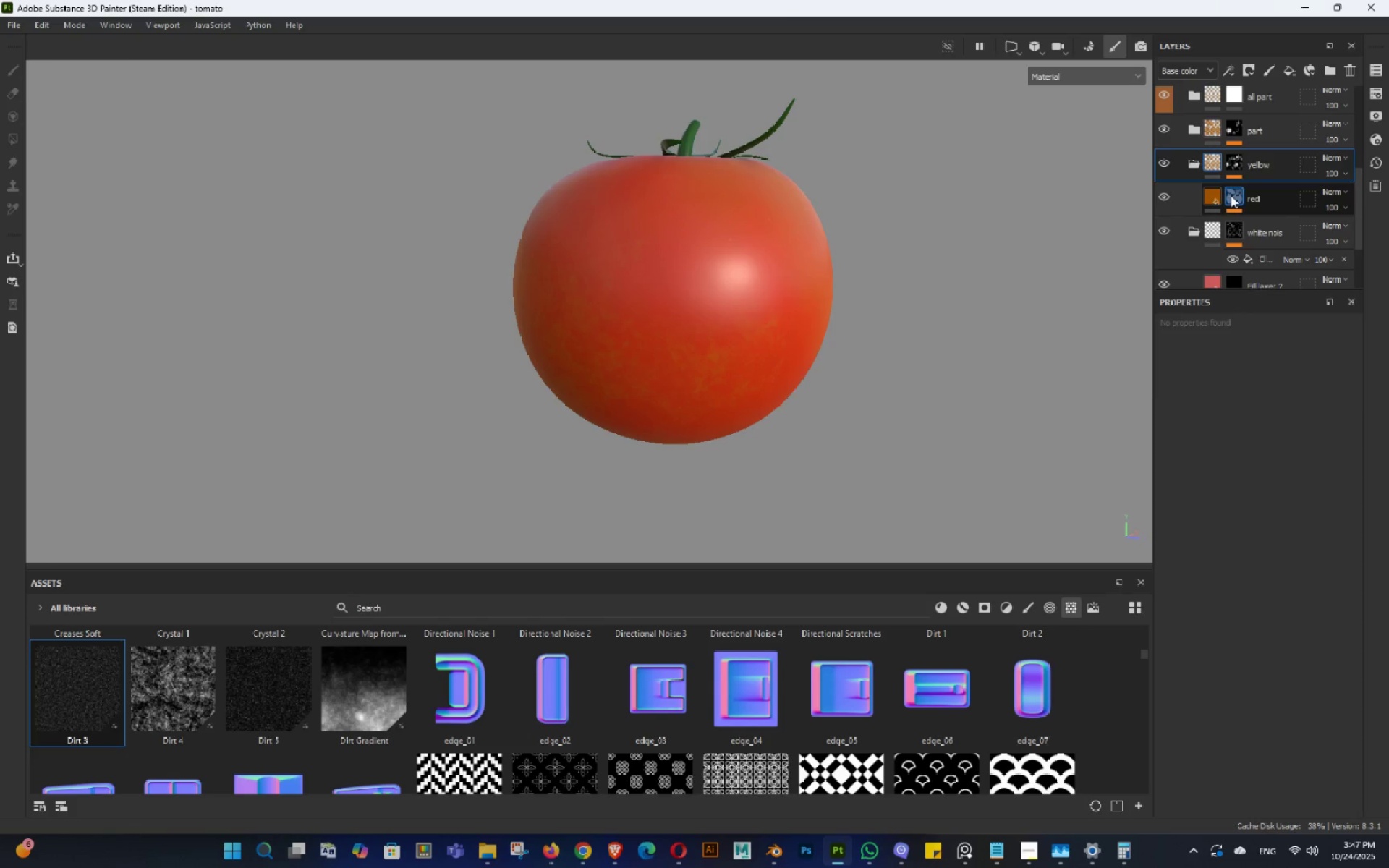 
left_click([1231, 195])
 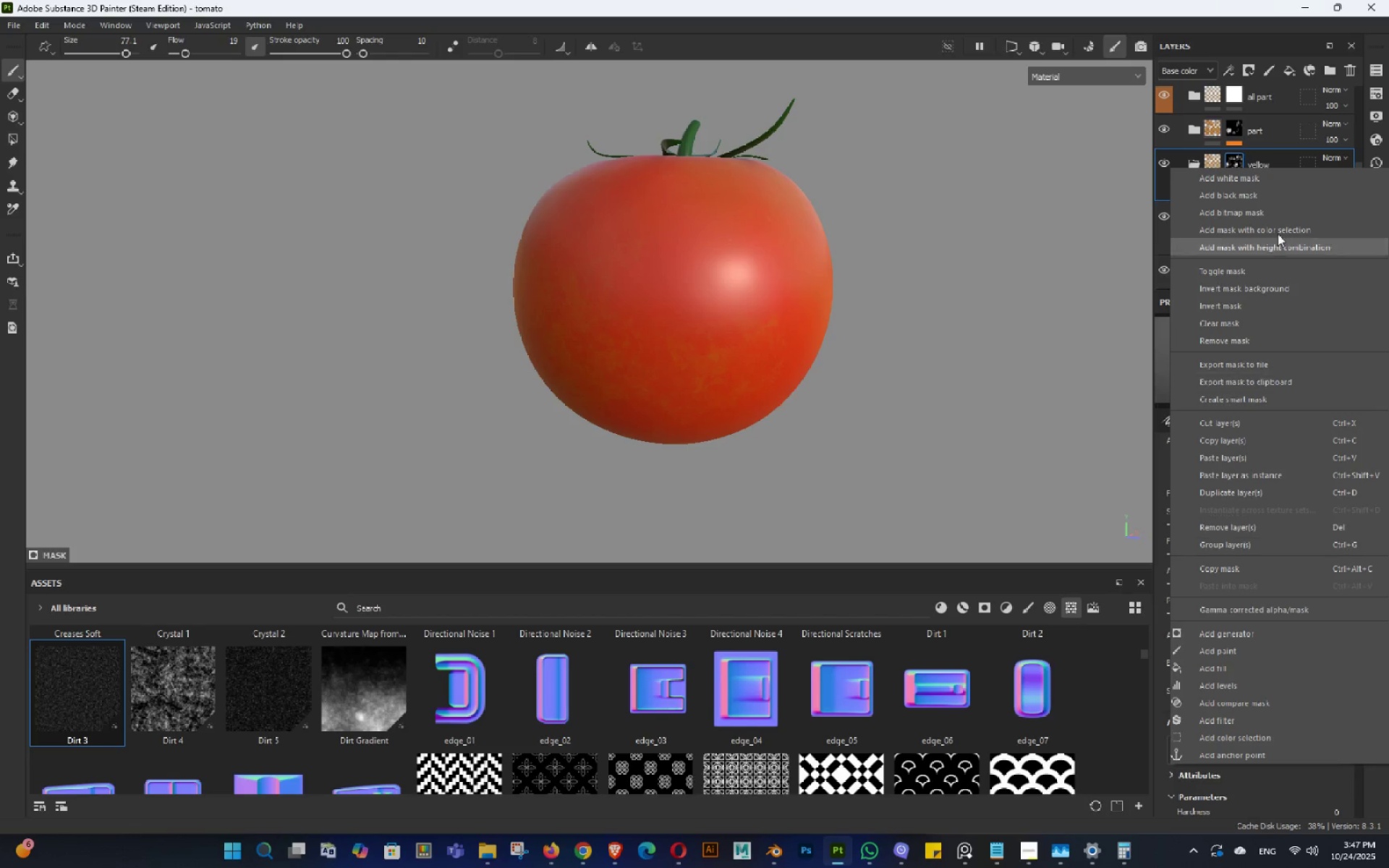 
left_click([1265, 167])
 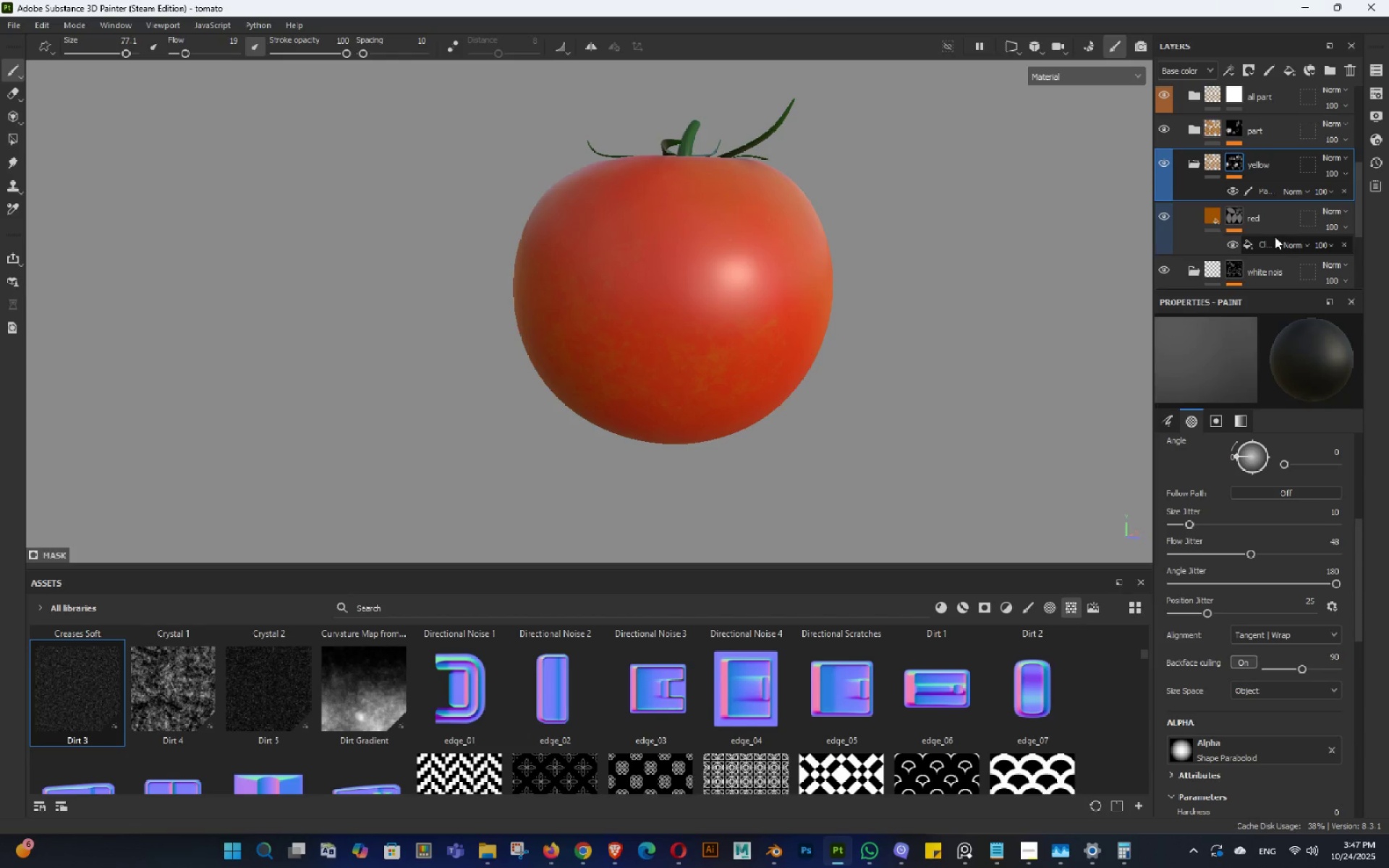 
left_click([1271, 242])
 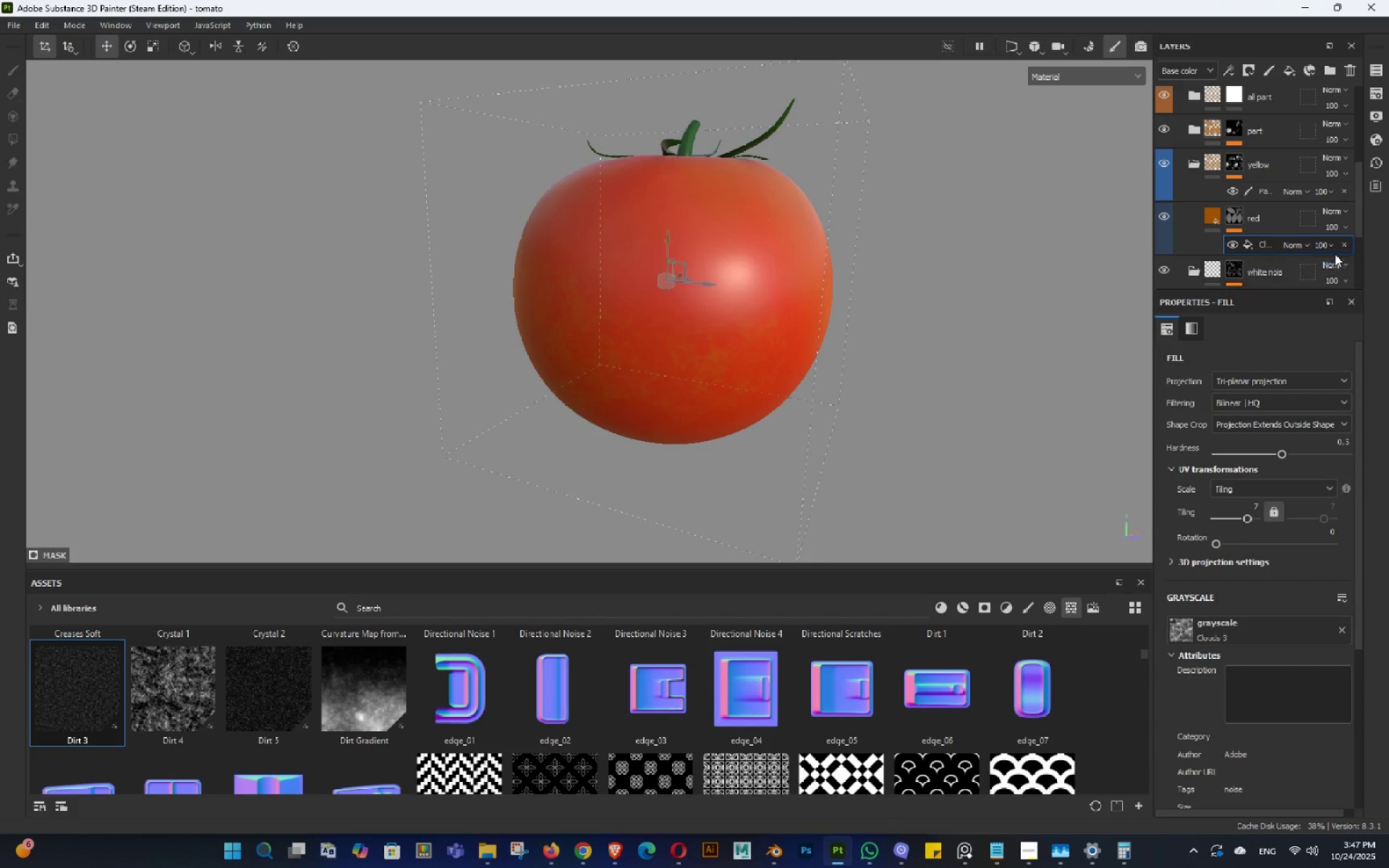 
left_click([1333, 247])
 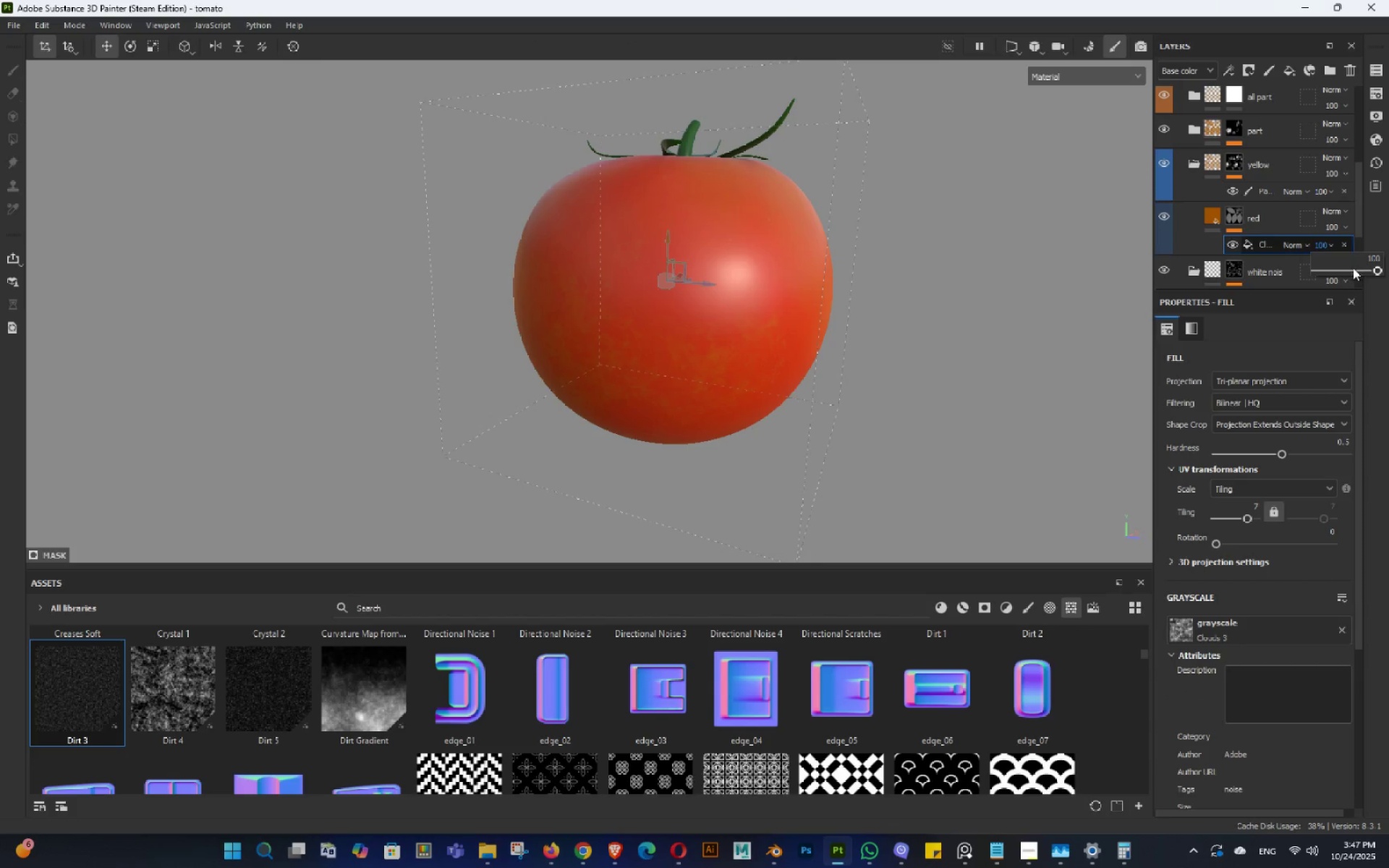 
left_click([1353, 268])
 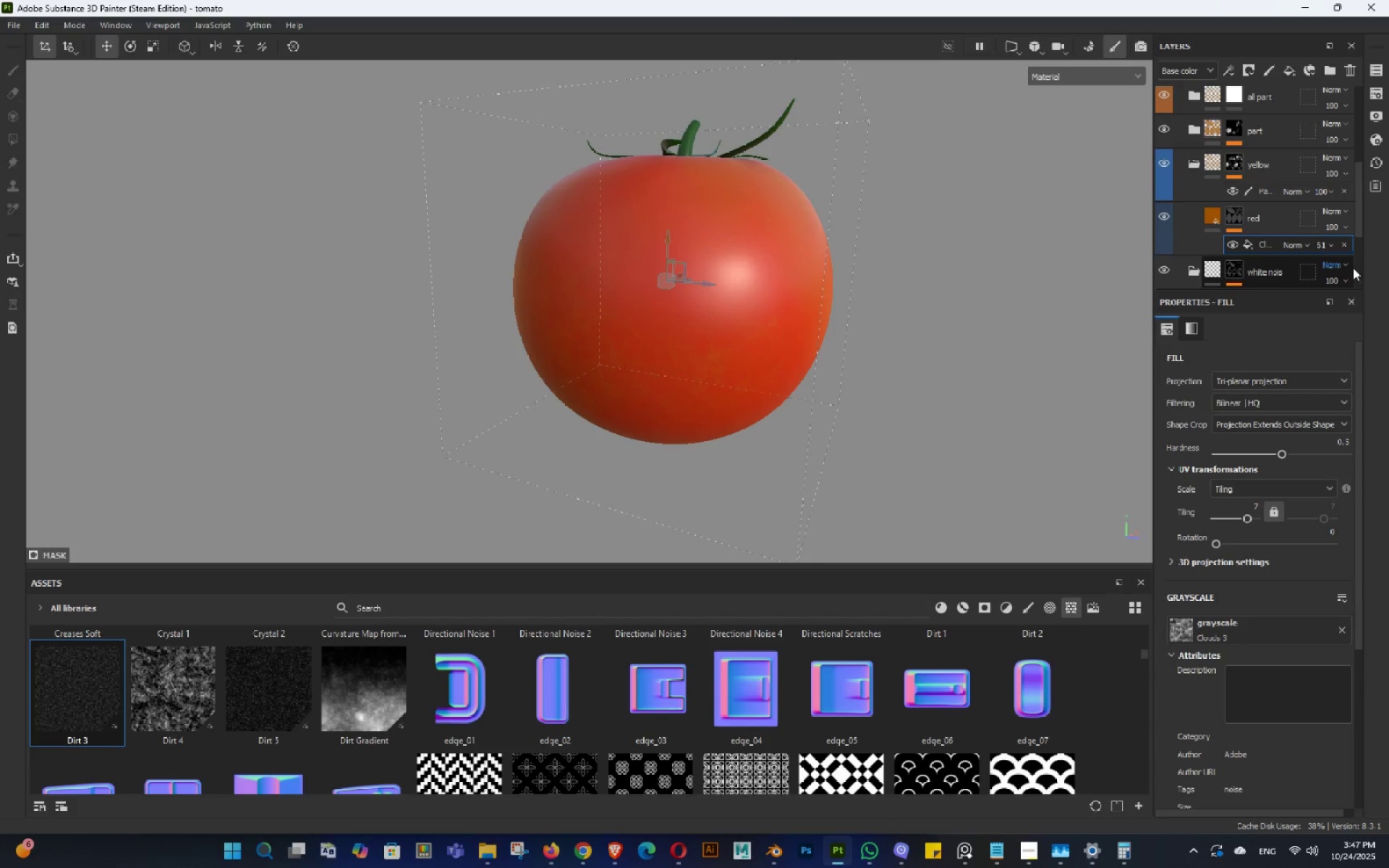 
hold_key(key=AltLeft, duration=1.53)
left_click_drag(start_coordinate=[645, 401], to_coordinate=[640, 459])
 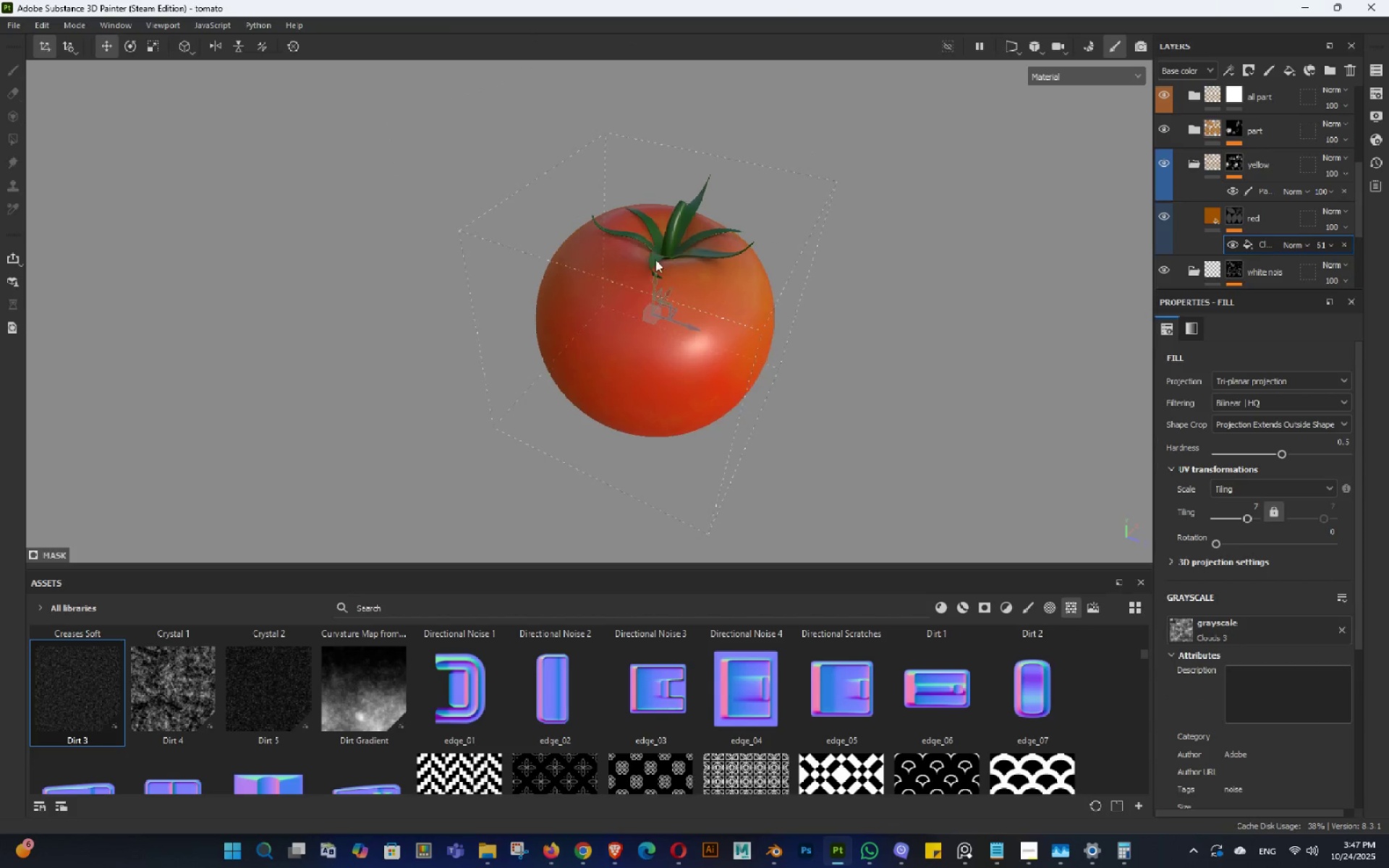 
left_click_drag(start_coordinate=[700, 285], to_coordinate=[605, 215])
 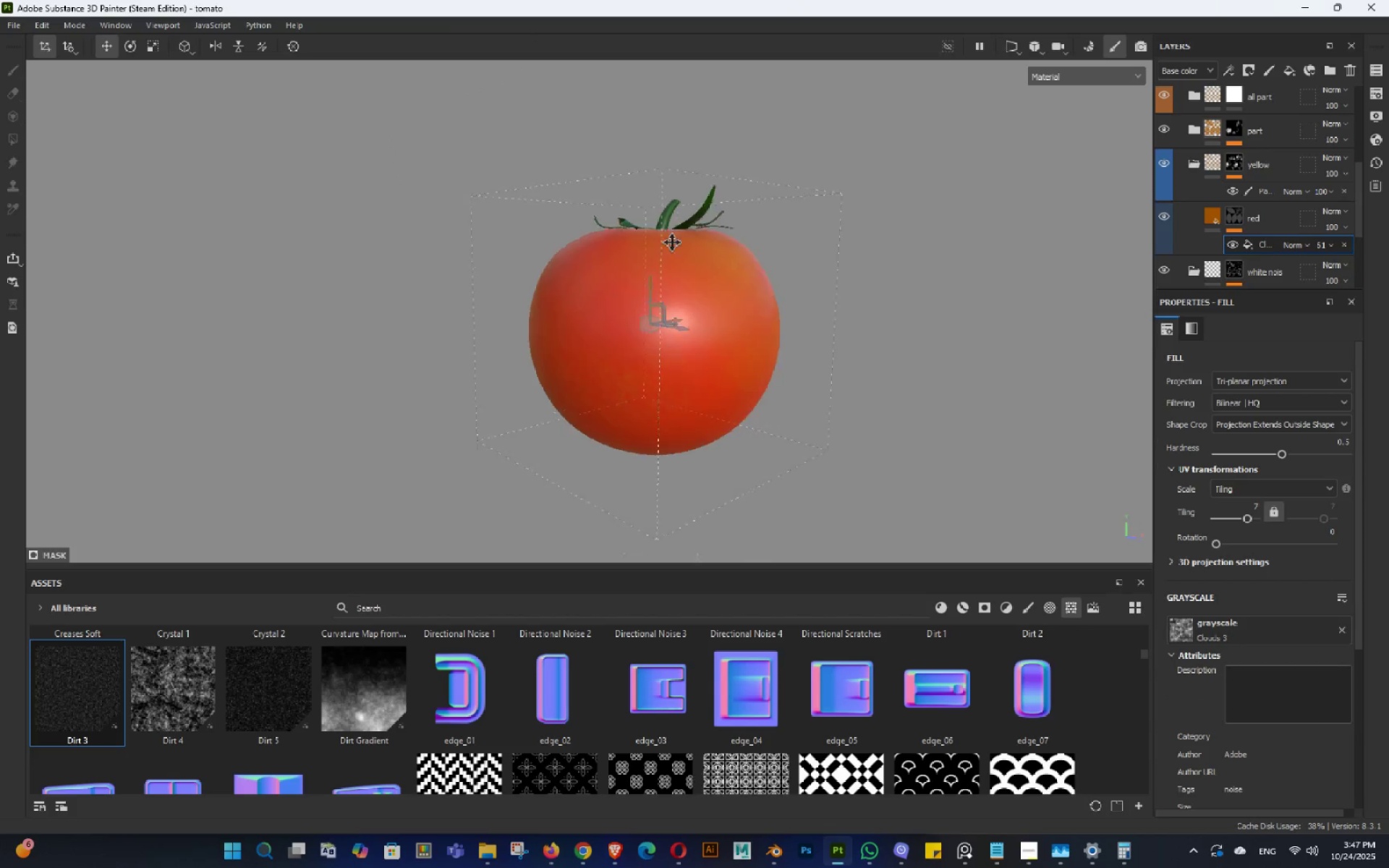 
hold_key(key=AltLeft, duration=1.52)
left_click_drag(start_coordinate=[765, 359], to_coordinate=[831, 356])
 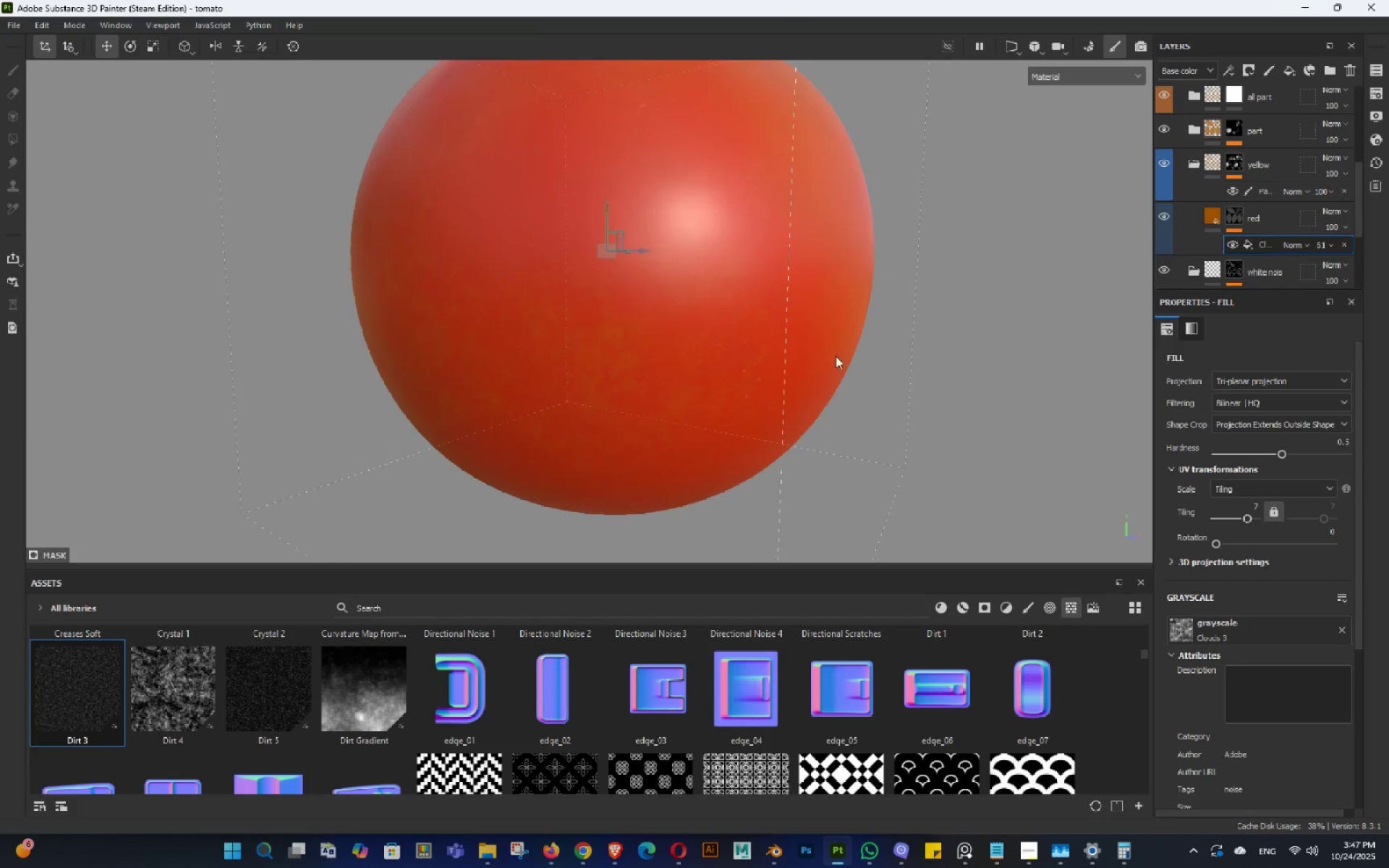 
hold_key(key=AltLeft, duration=0.34)
 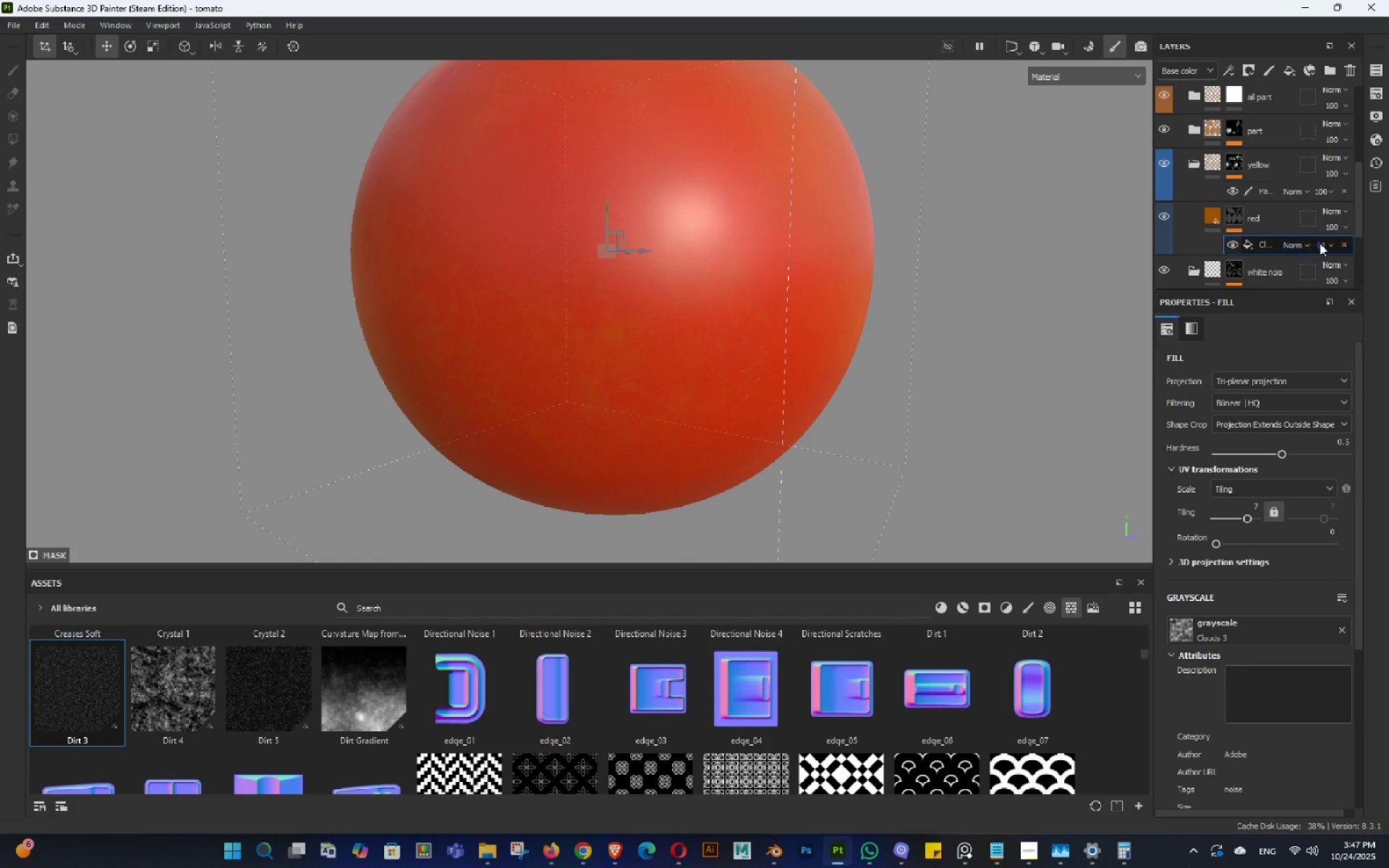 
left_click([1325, 243])
 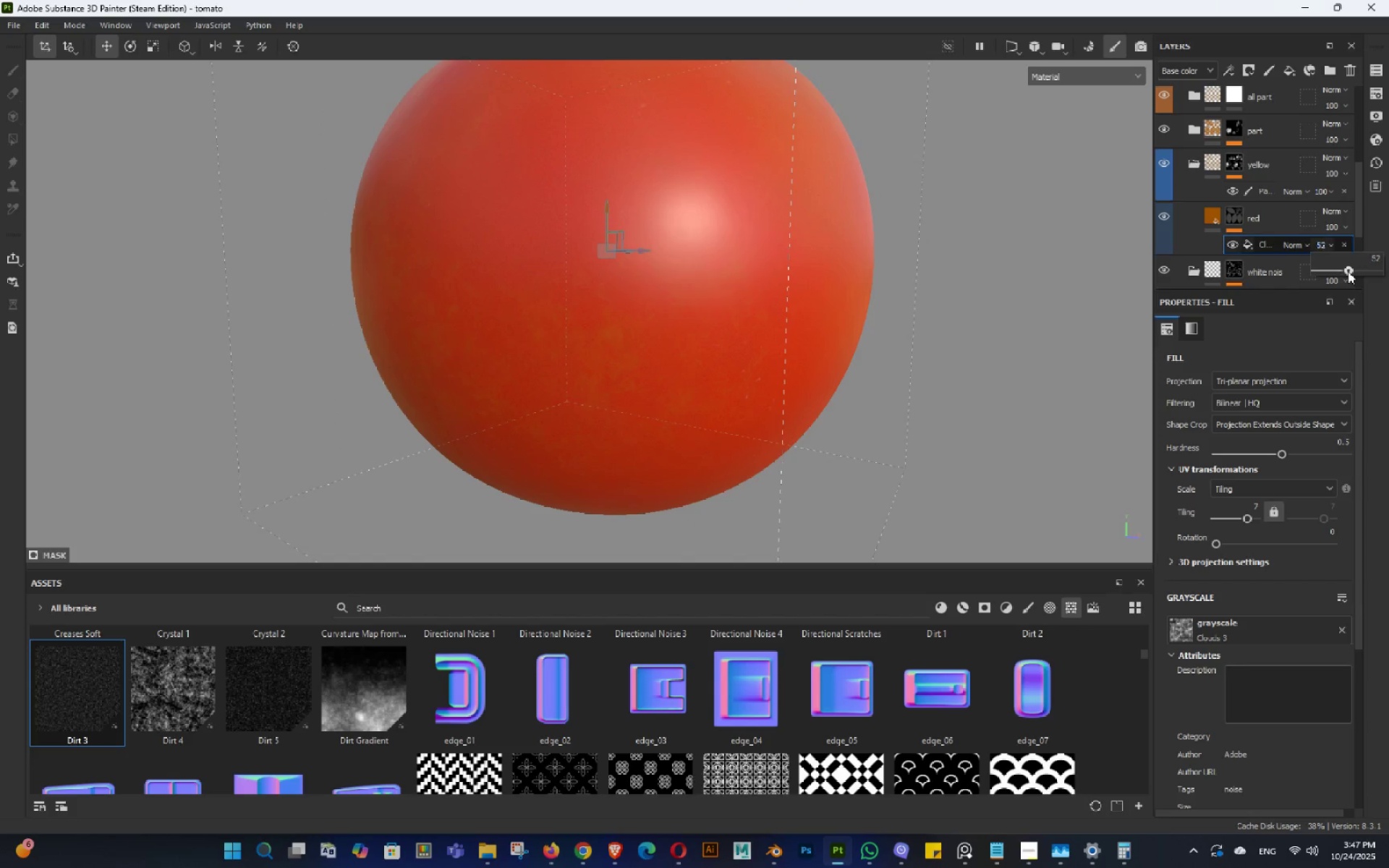 
left_click([1348, 271])
 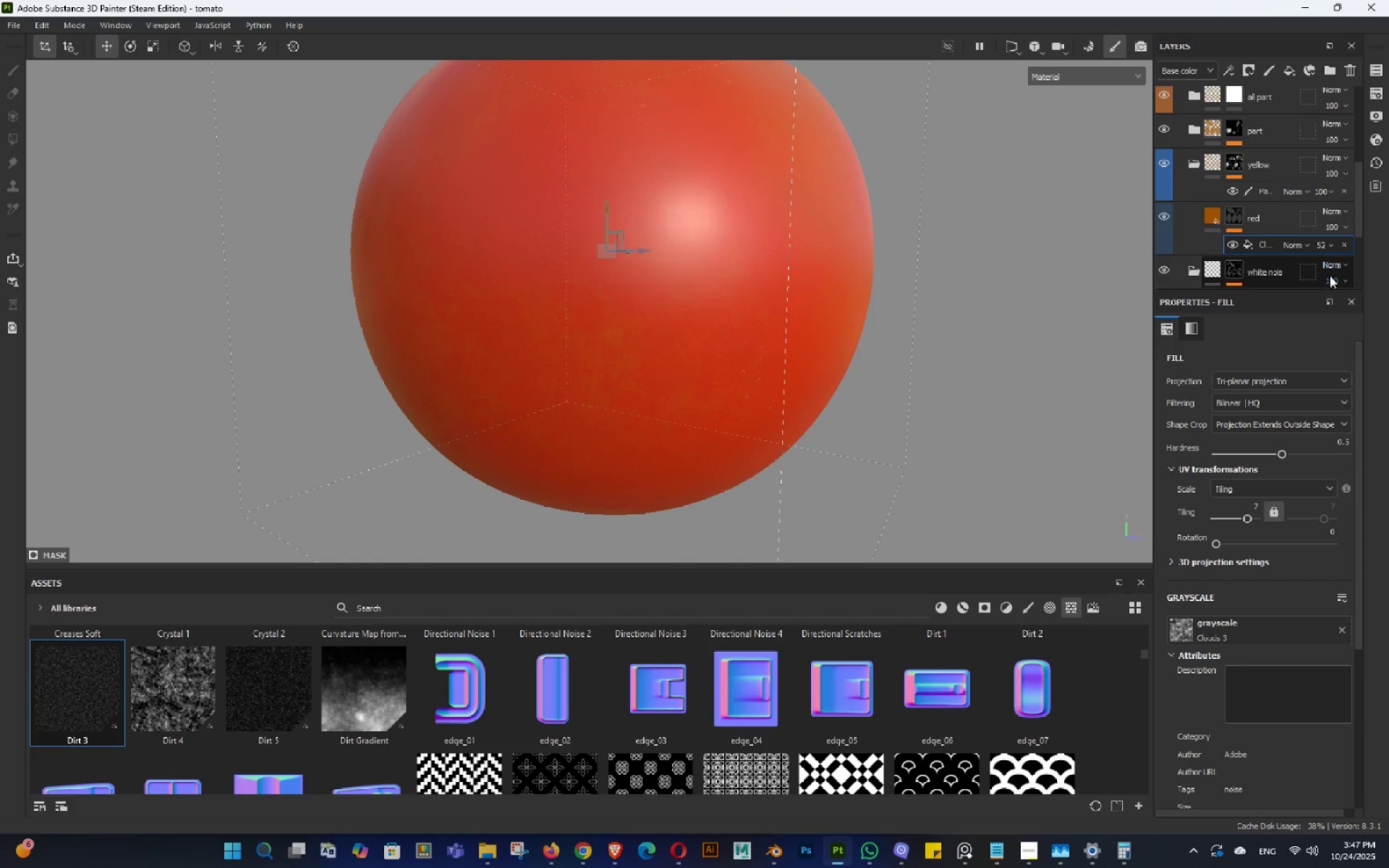 
hold_key(key=AltLeft, duration=1.53)
left_click_drag(start_coordinate=[362, 276], to_coordinate=[578, 408])
 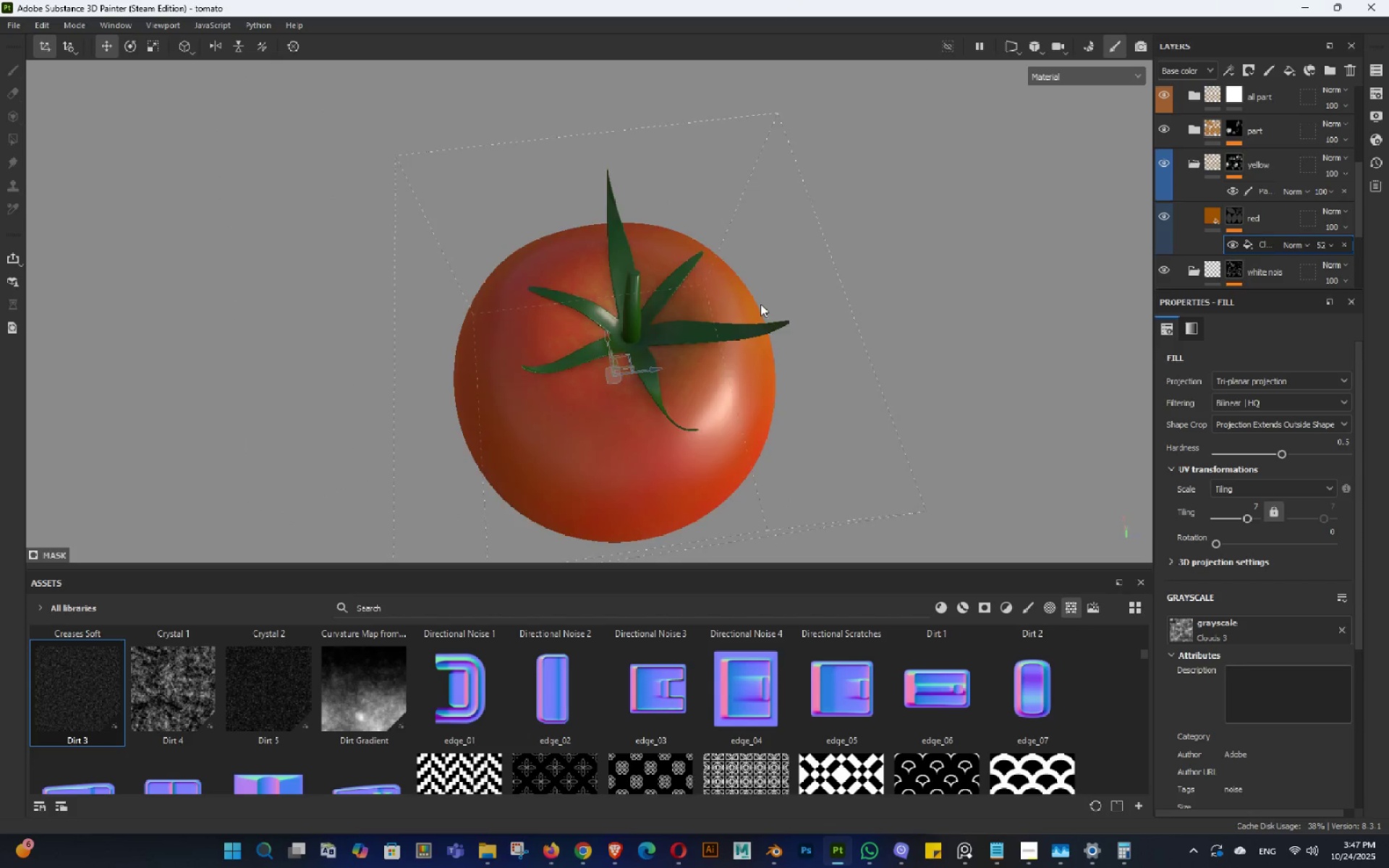 
left_click_drag(start_coordinate=[743, 317], to_coordinate=[508, 276])
 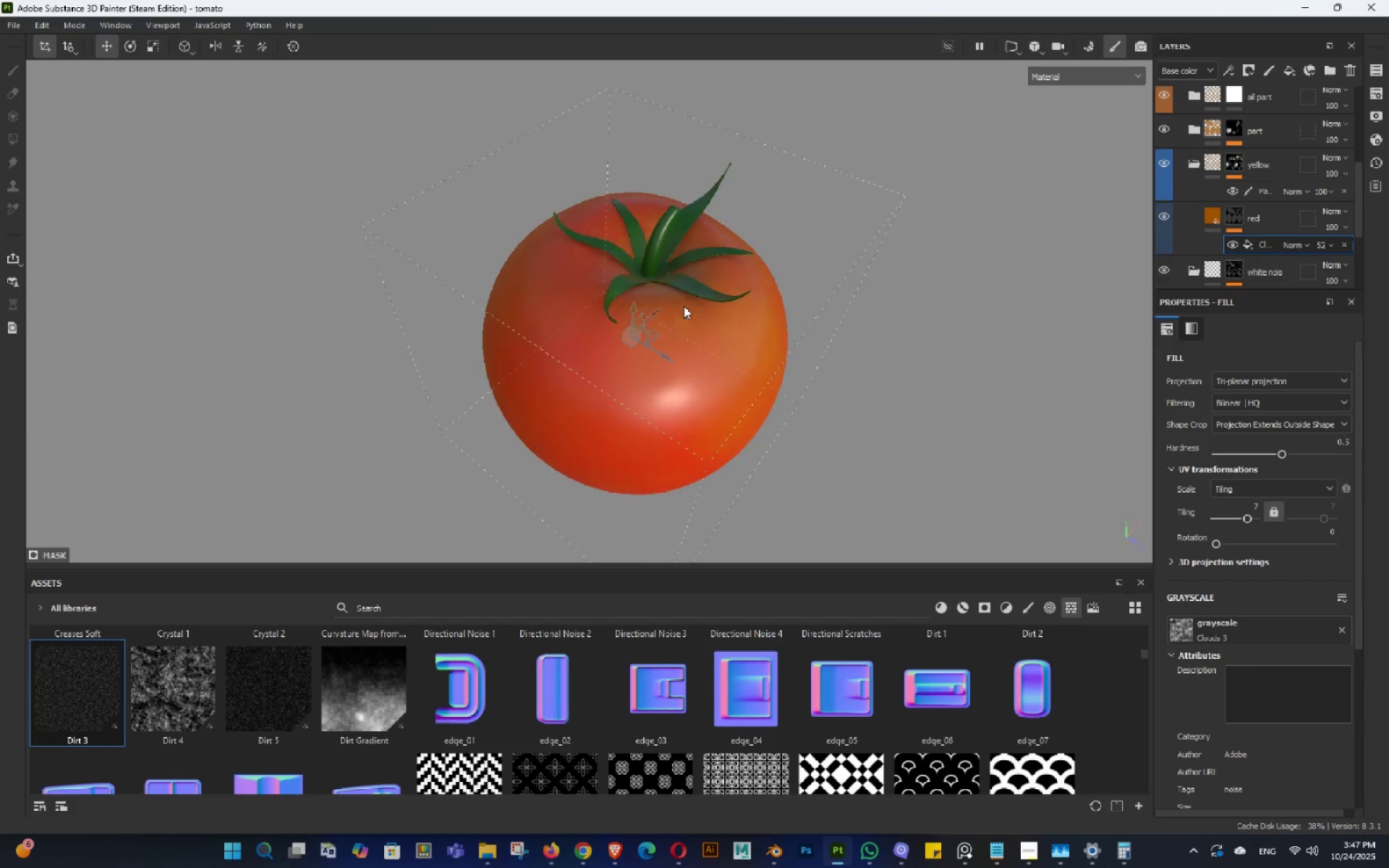 
left_click_drag(start_coordinate=[665, 306], to_coordinate=[558, 306])
 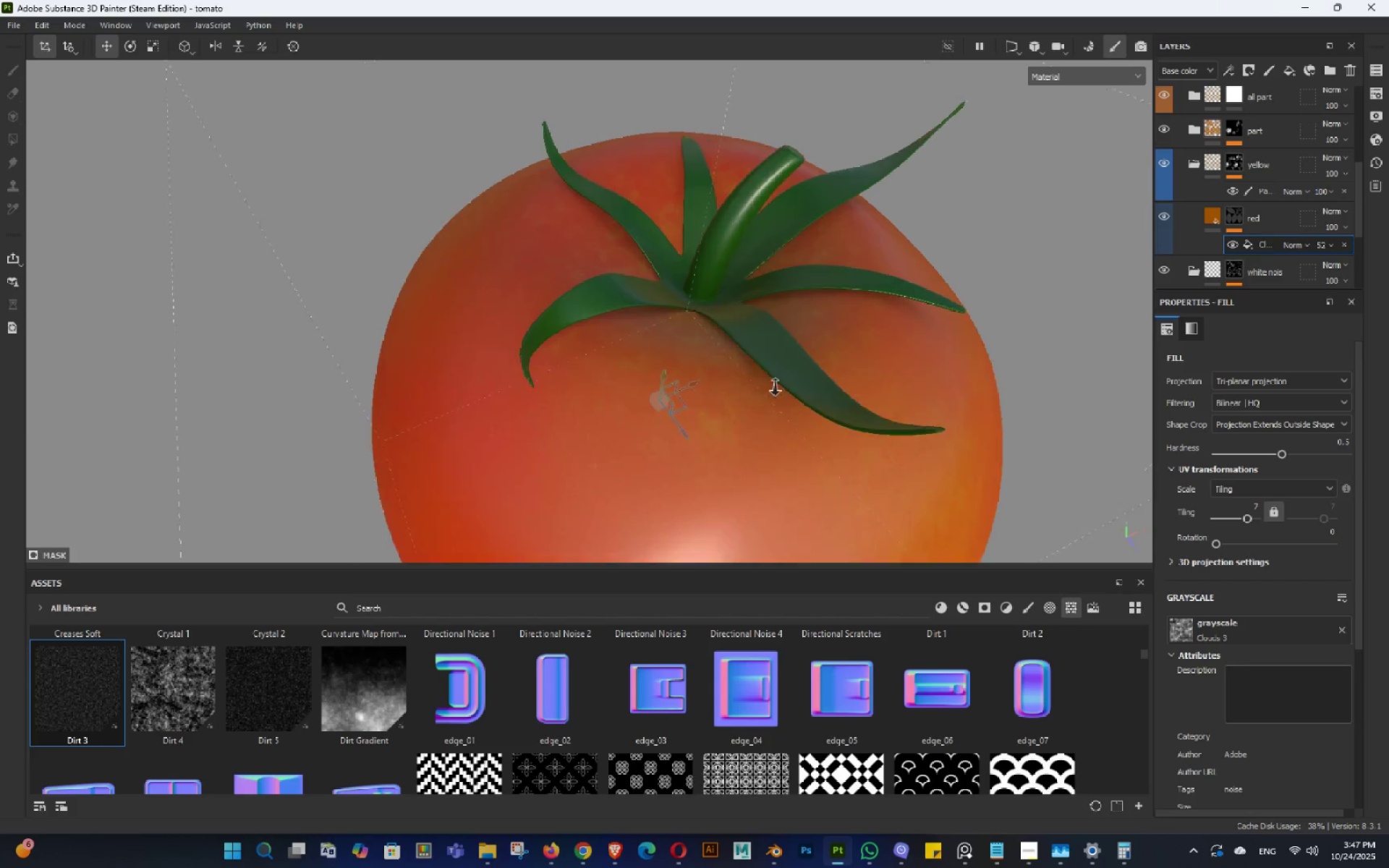 
hold_key(key=AltLeft, duration=1.22)
left_click_drag(start_coordinate=[820, 429], to_coordinate=[842, 461])
 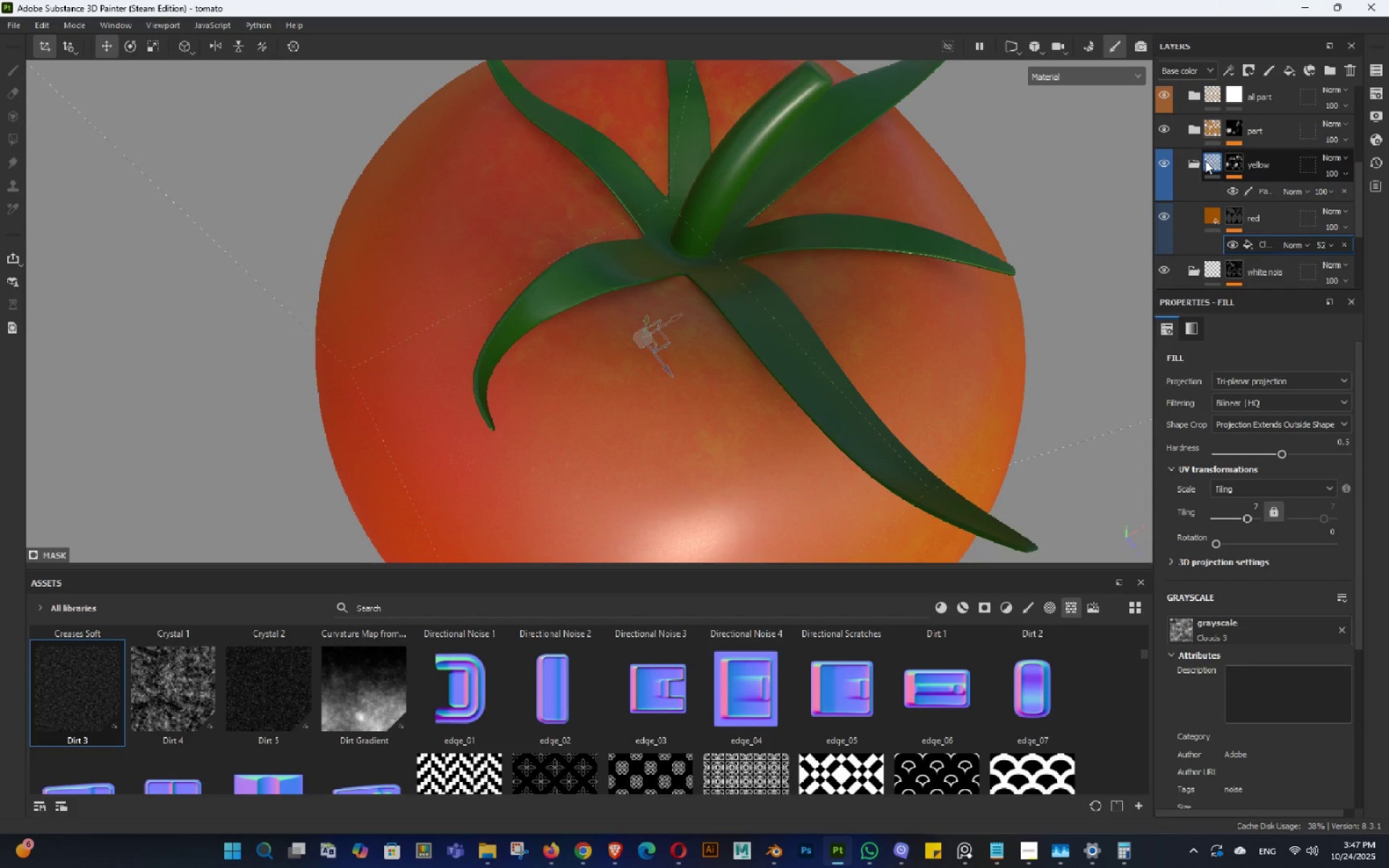 
left_click([1191, 161])
 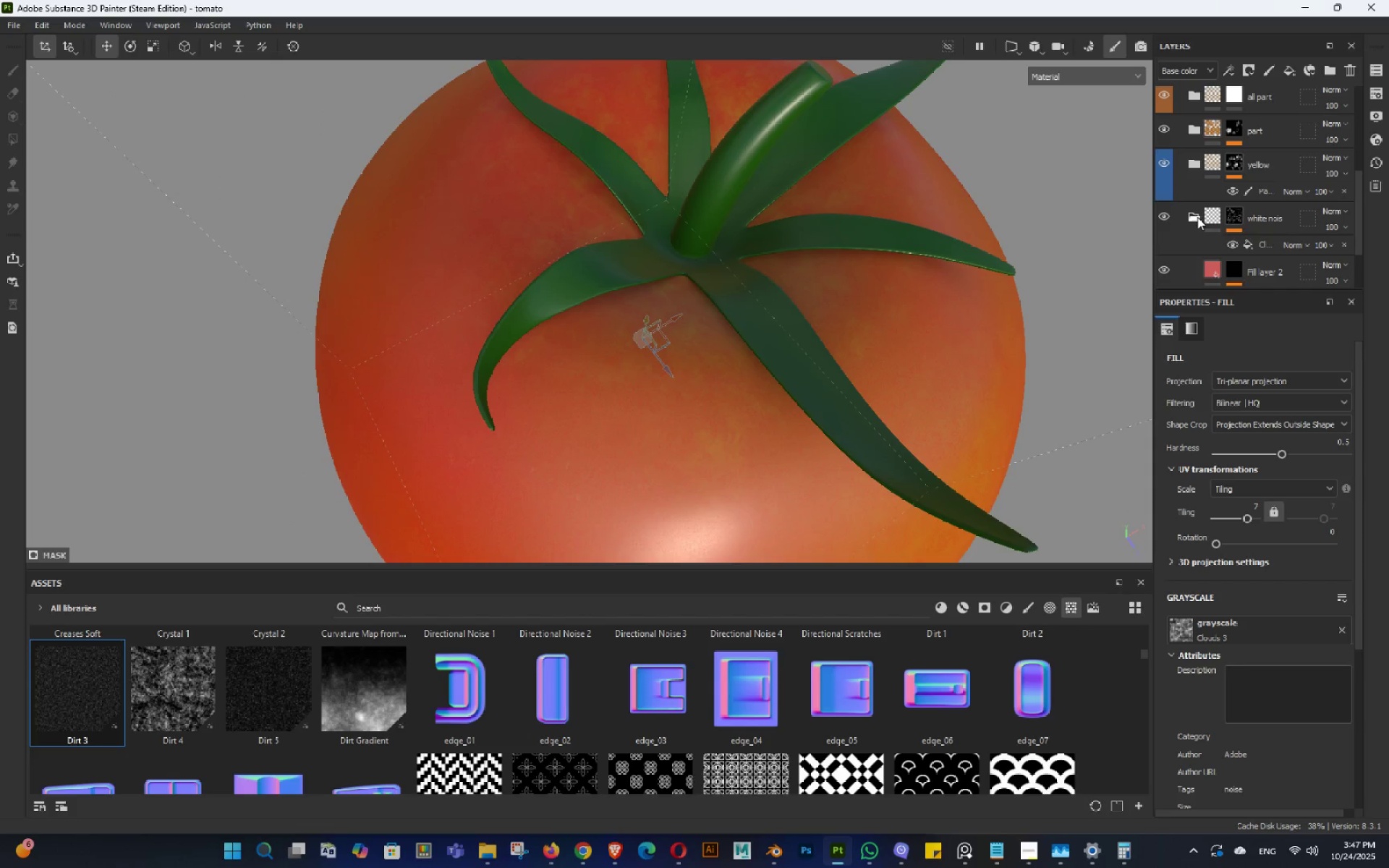 
left_click([1191, 217])
 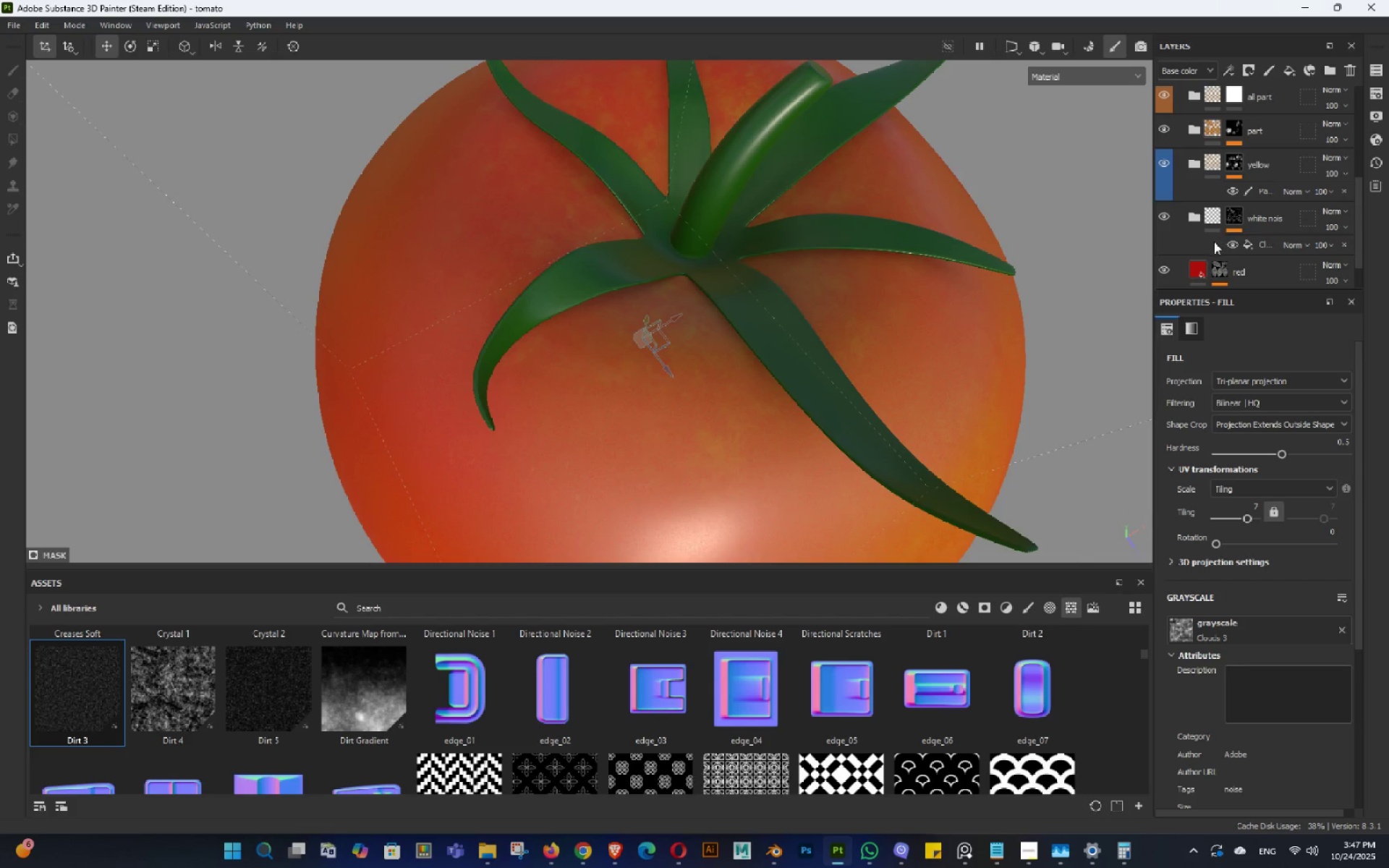 
hold_key(key=AltLeft, duration=1.52)
left_click_drag(start_coordinate=[645, 452], to_coordinate=[637, 384])
 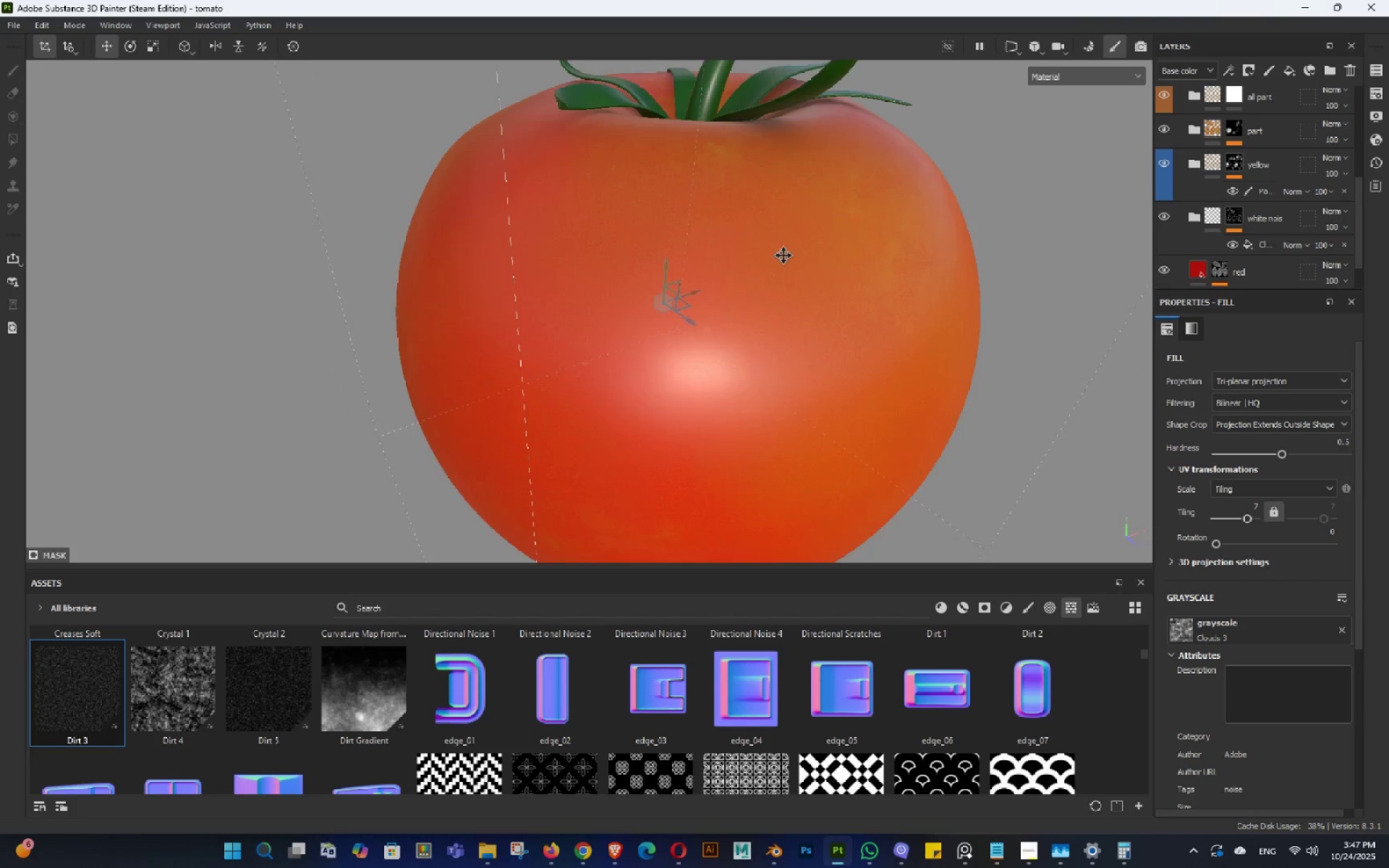 
hold_key(key=AltLeft, duration=0.74)
left_click_drag(start_coordinate=[781, 352], to_coordinate=[838, 352])
 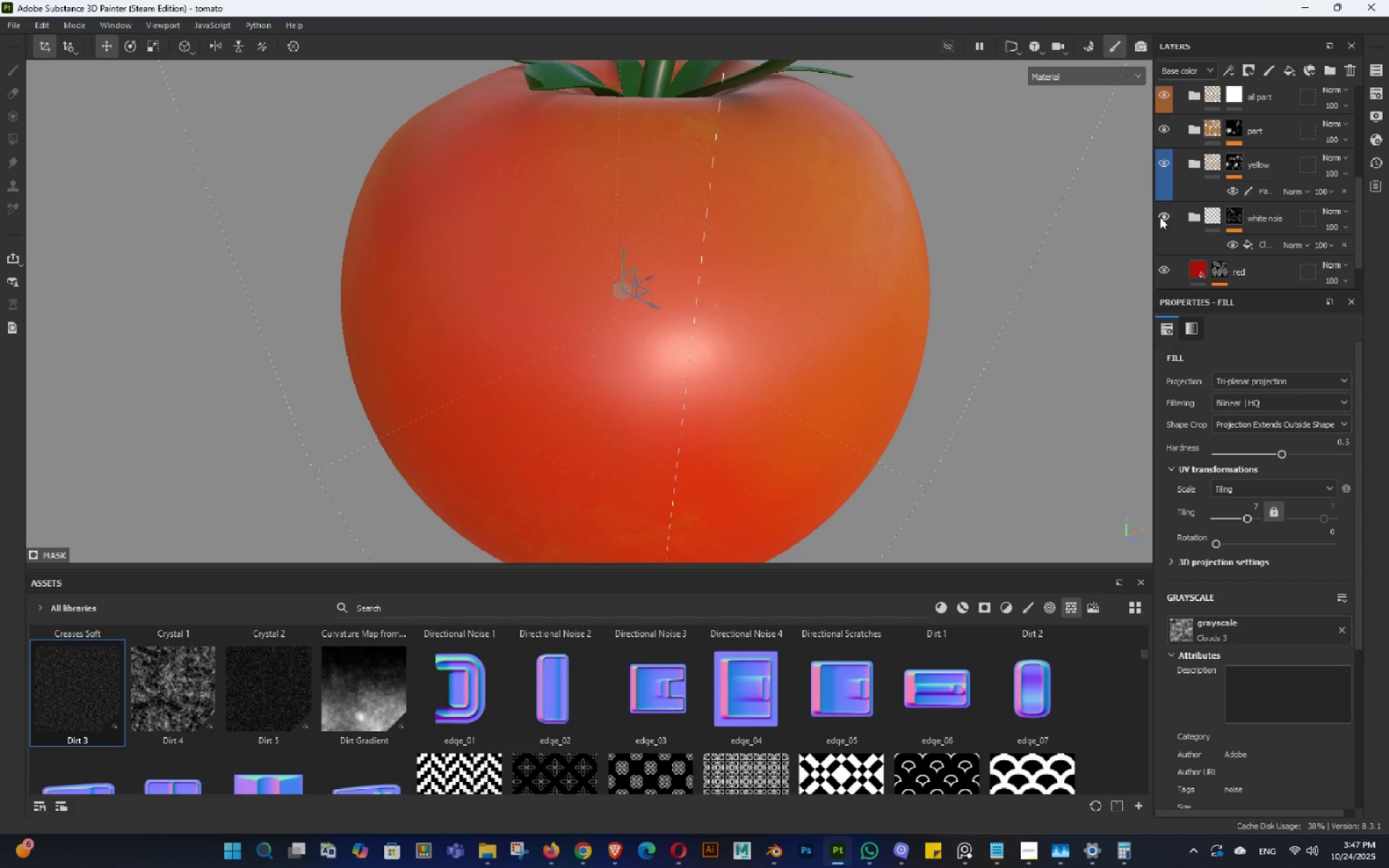 
left_click([1160, 217])
 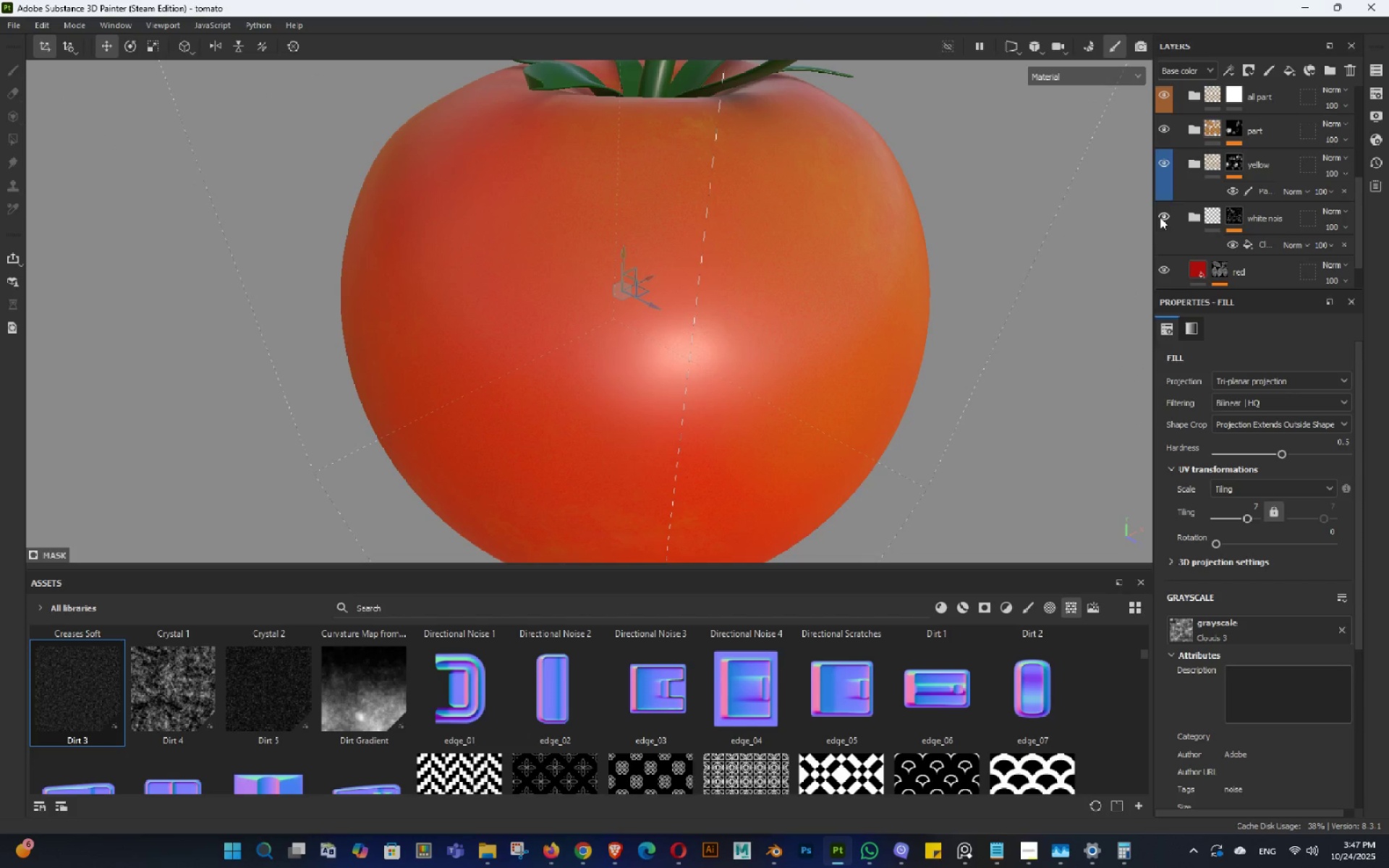 
left_click([1160, 217])
 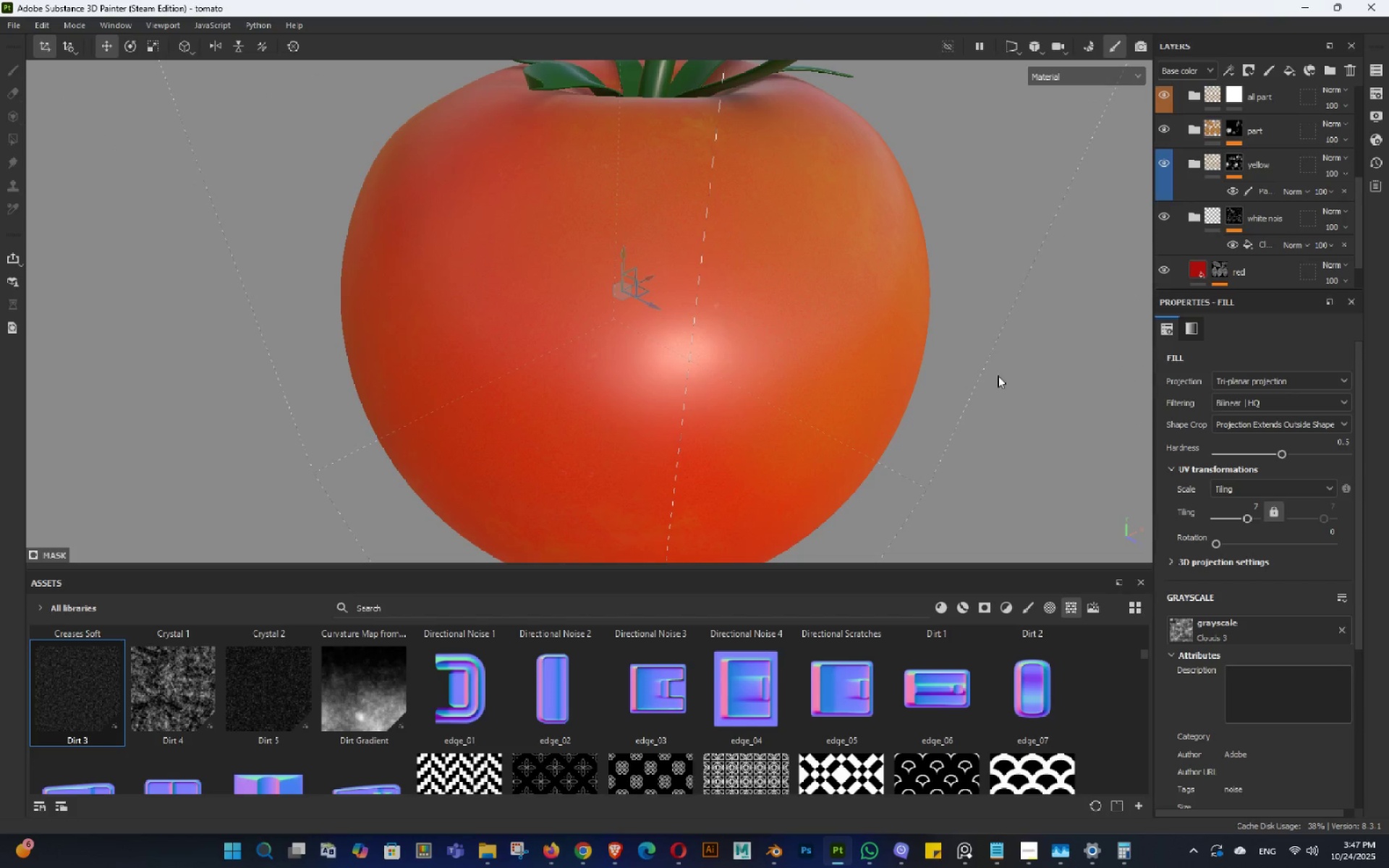 
hold_key(key=AltLeft, duration=1.53)
left_click_drag(start_coordinate=[604, 281], to_coordinate=[447, 261])
 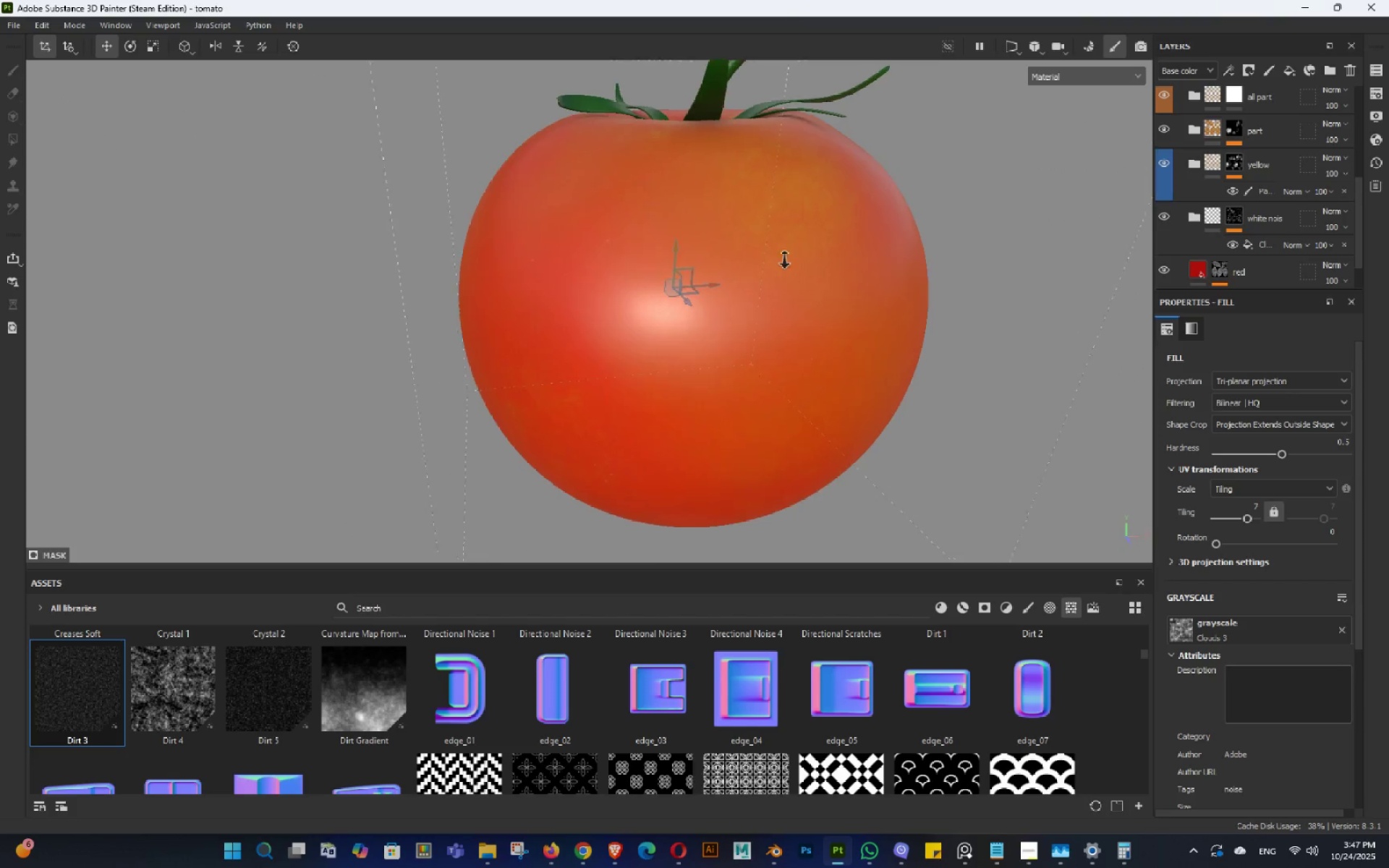 
left_click_drag(start_coordinate=[801, 285], to_coordinate=[890, 271])
 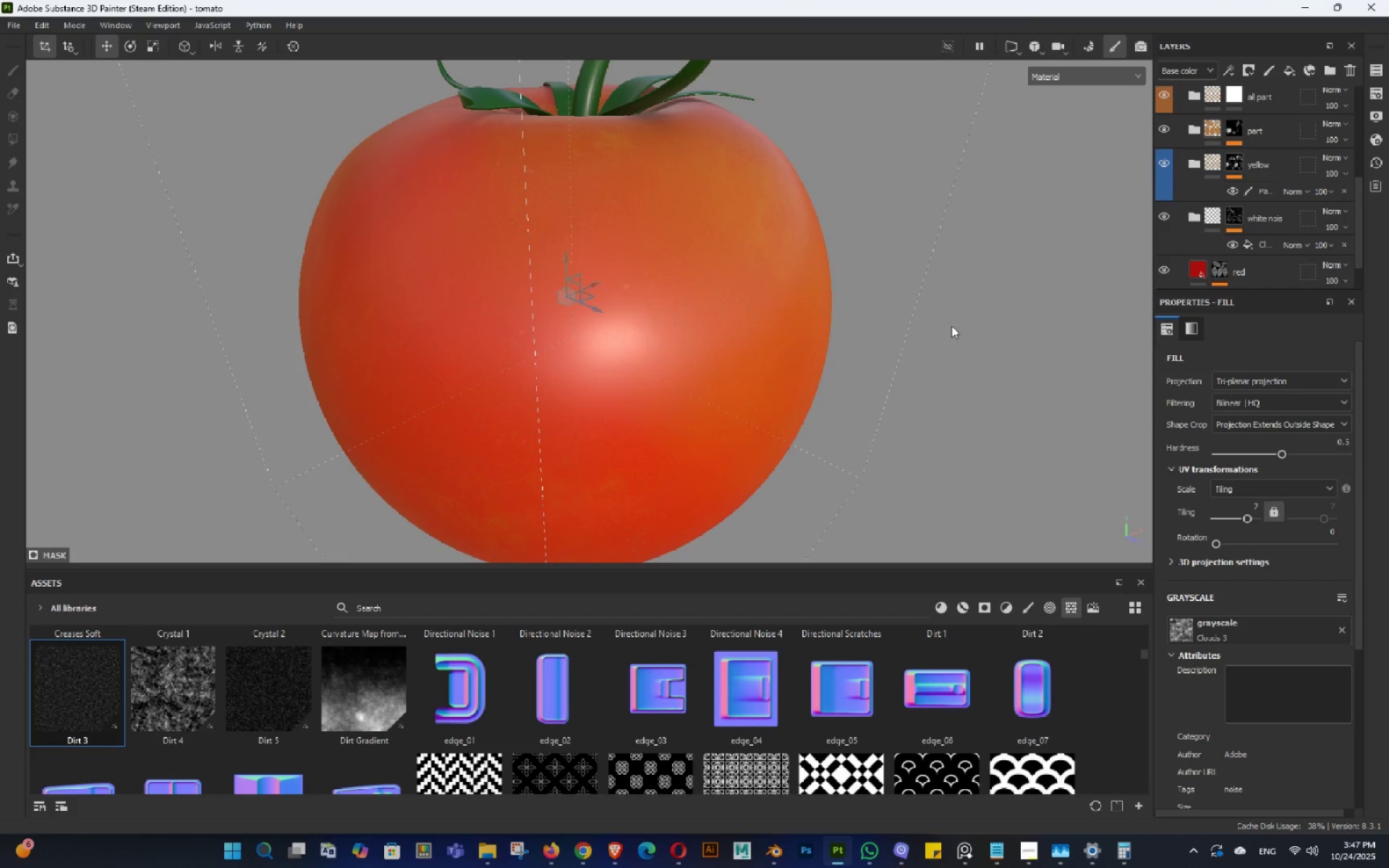 
hold_key(key=AltLeft, duration=1.52)
left_click_drag(start_coordinate=[884, 299], to_coordinate=[967, 325])
 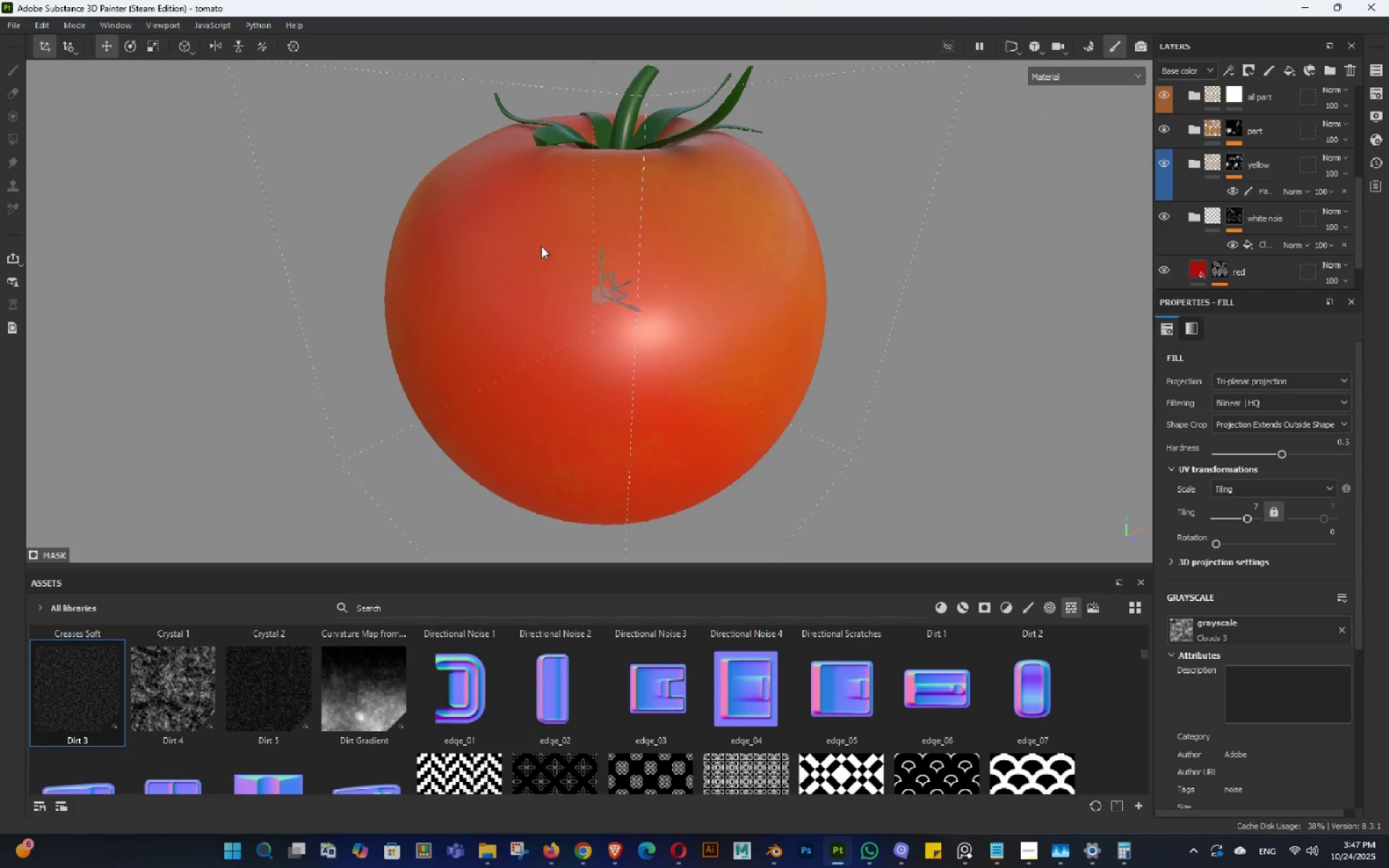 
left_click_drag(start_coordinate=[624, 281], to_coordinate=[822, 286])
 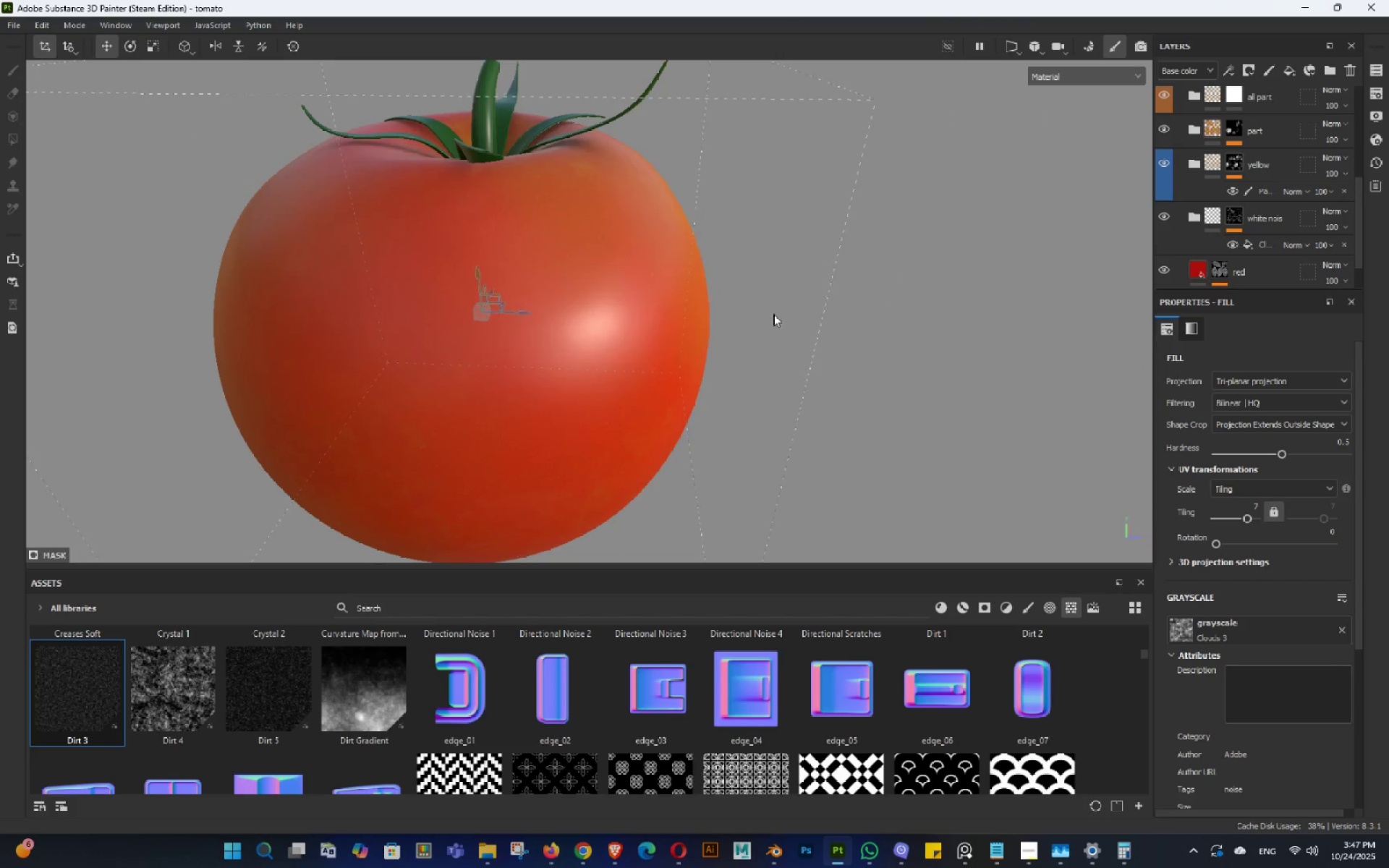 
hold_key(key=AltLeft, duration=1.29)
left_click_drag(start_coordinate=[768, 250], to_coordinate=[857, 277])
 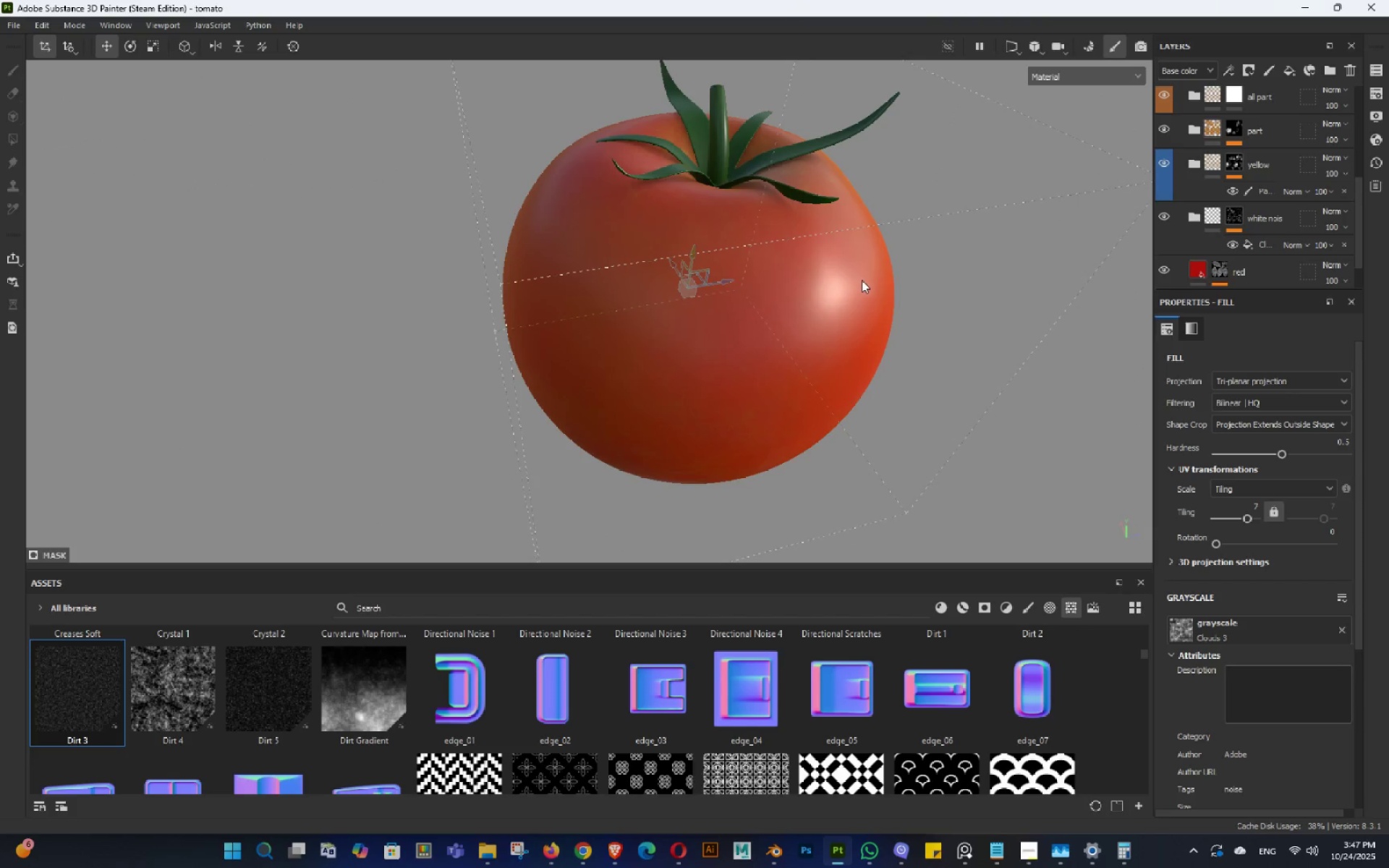 
left_click_drag(start_coordinate=[862, 280], to_coordinate=[807, 245])
 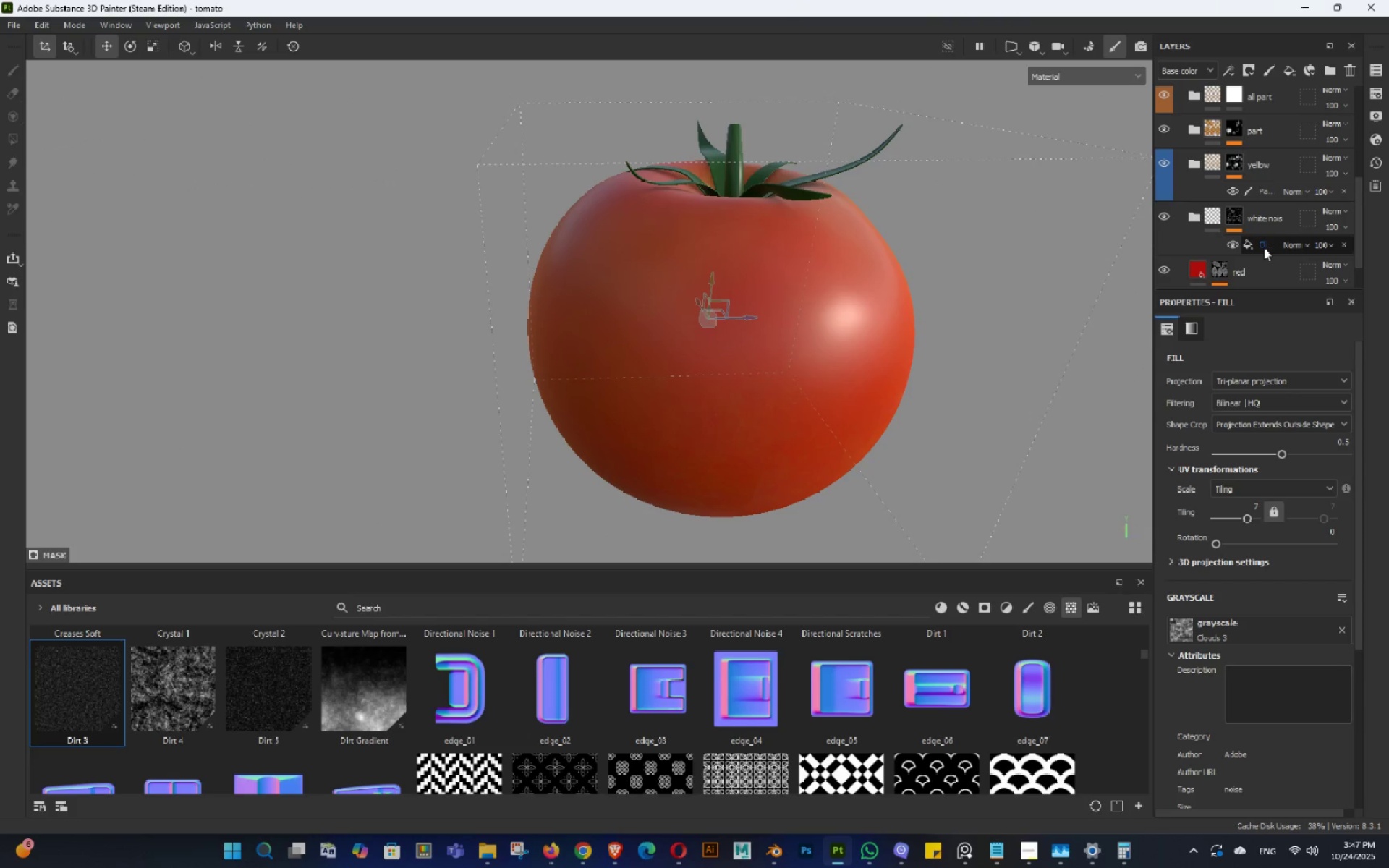 
left_click([1267, 244])
 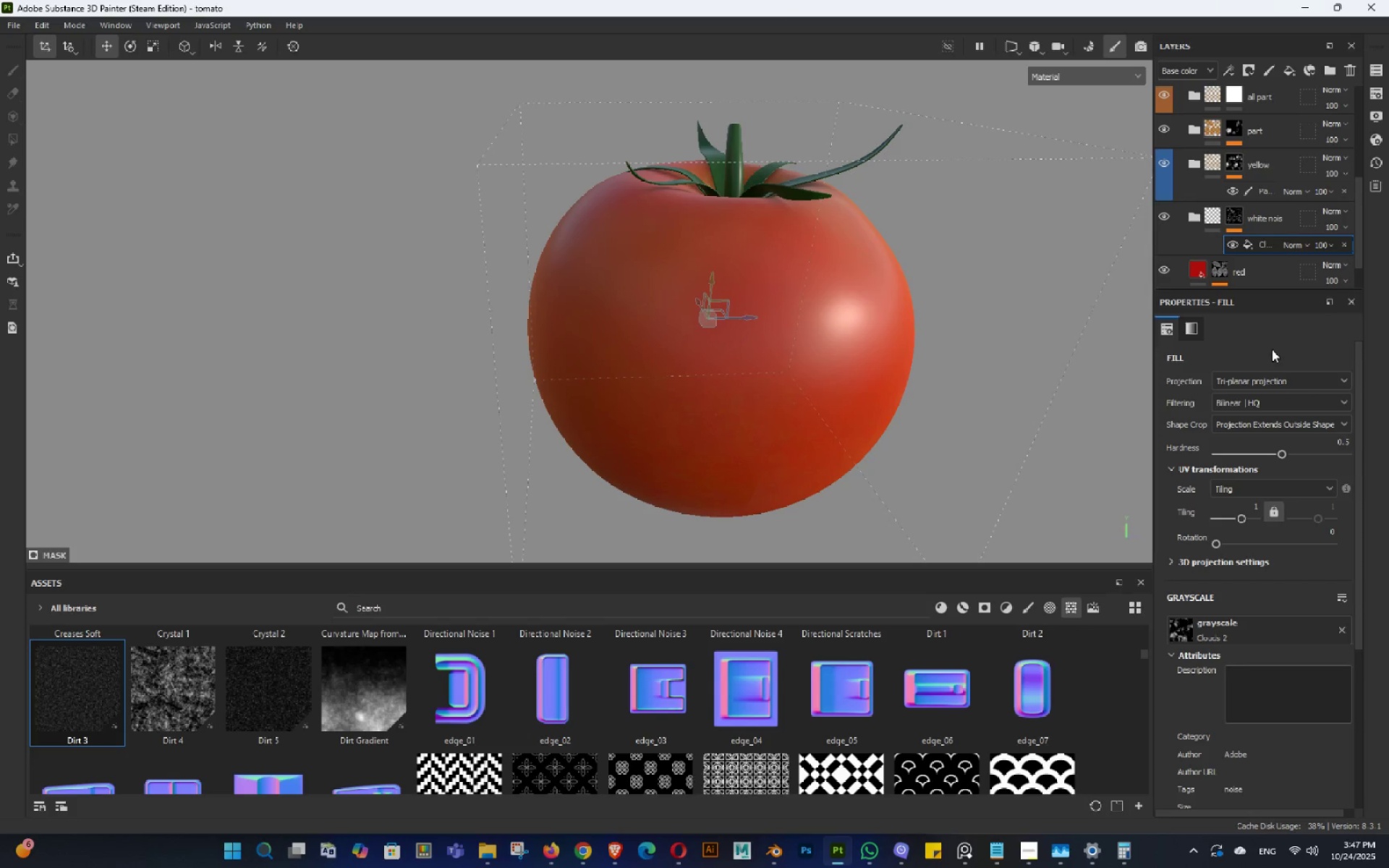 
left_click([1269, 275])
 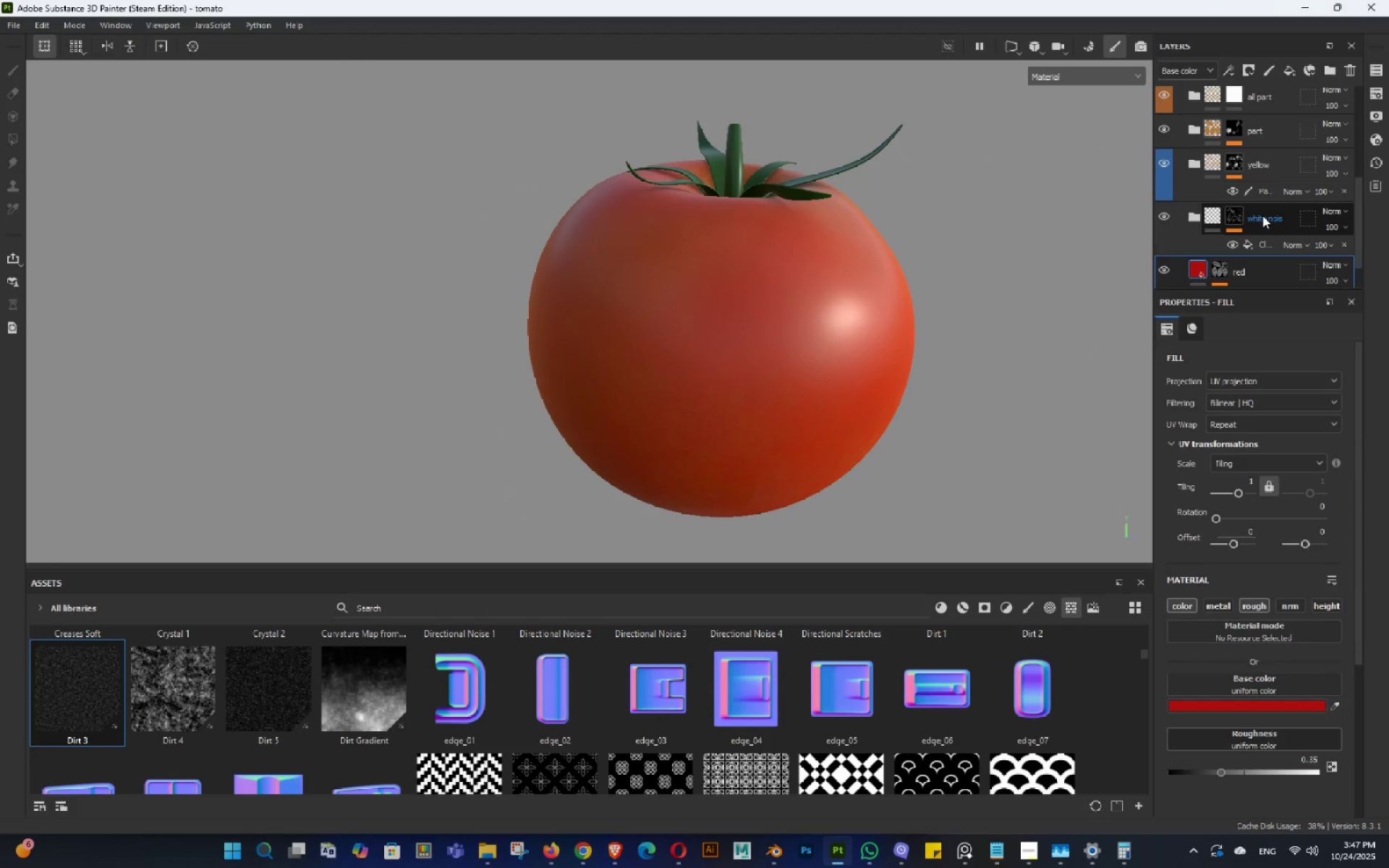 
right_click([1262, 216])
 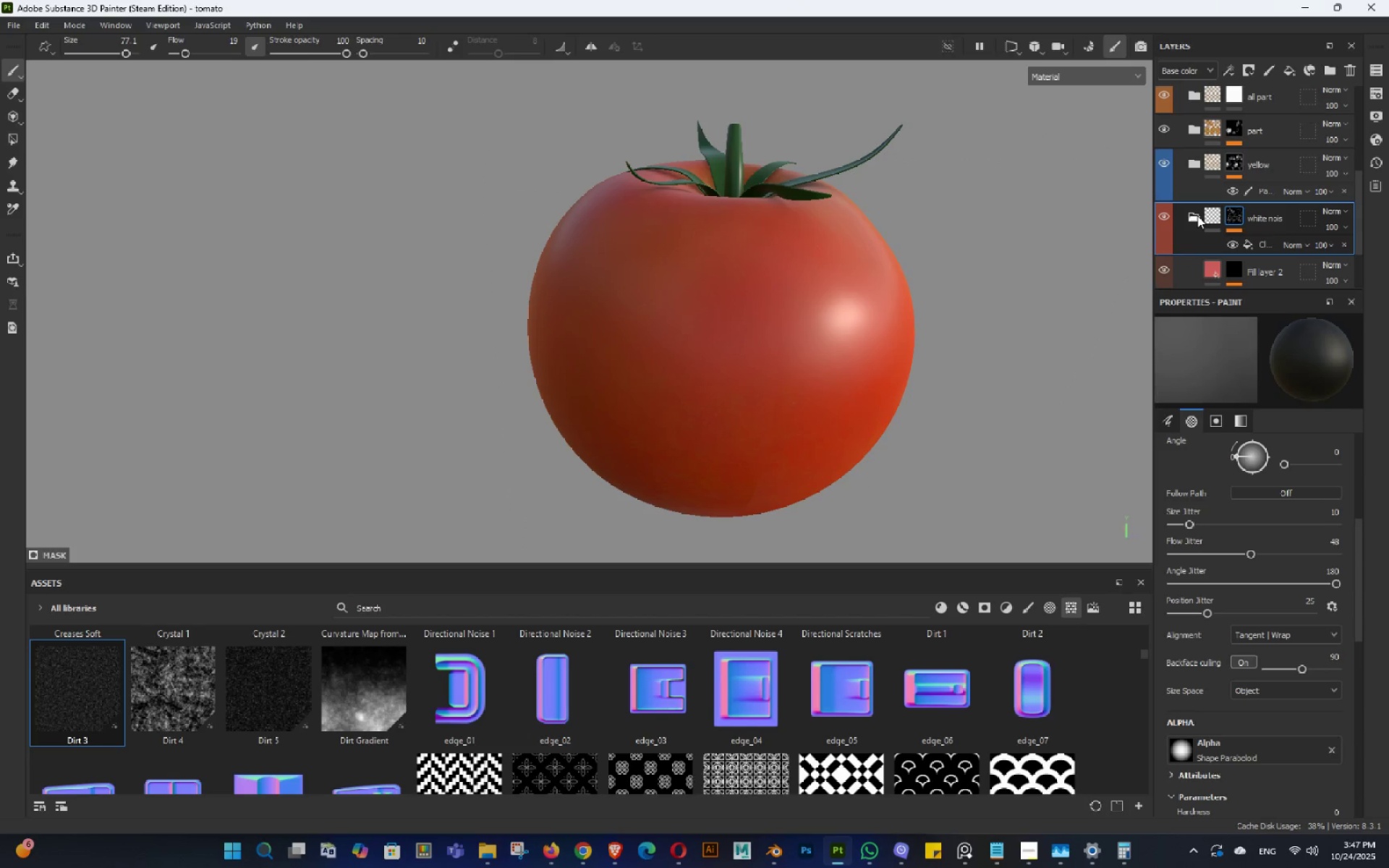 
double_click([1273, 267])
 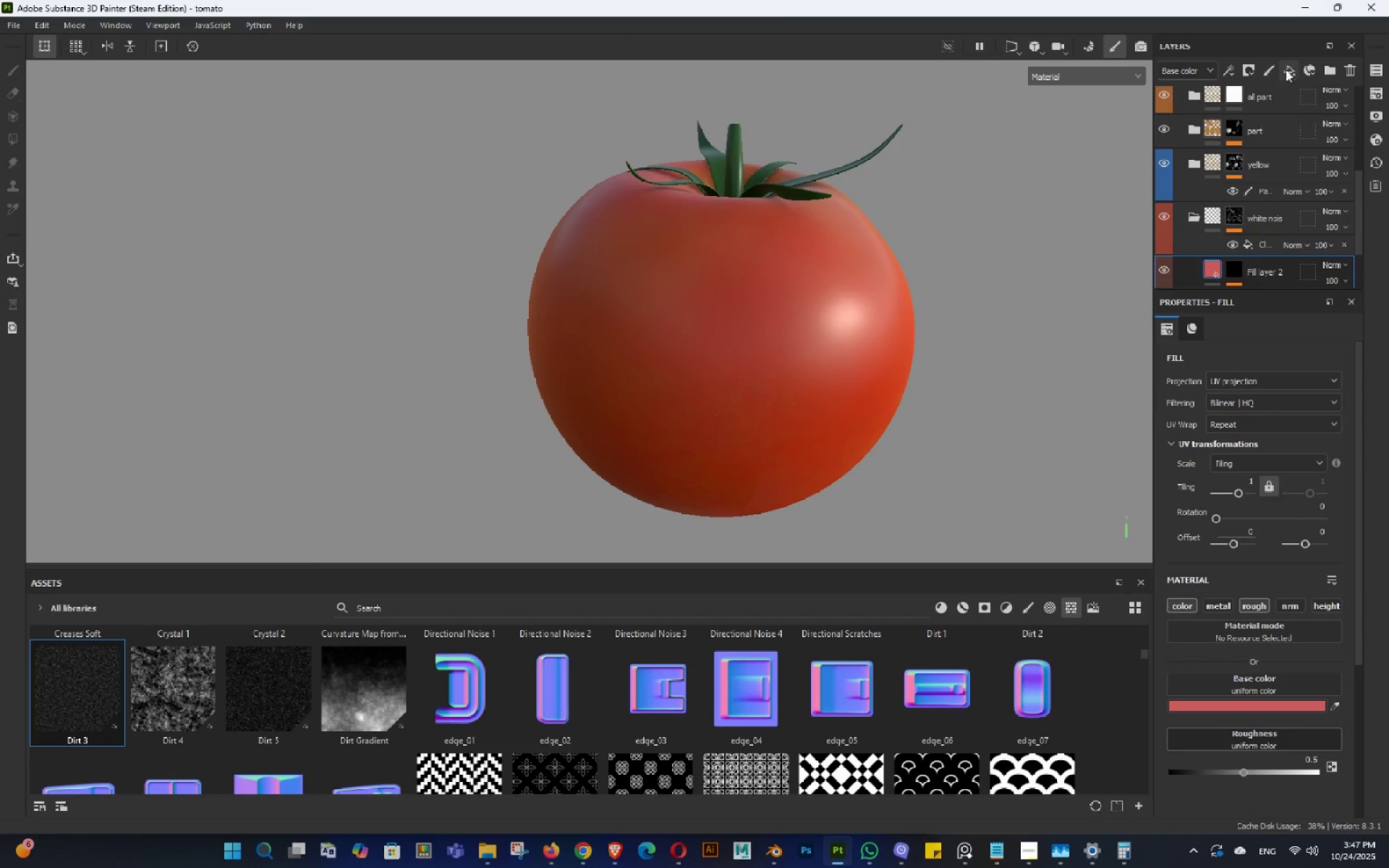 
left_click([1294, 68])
 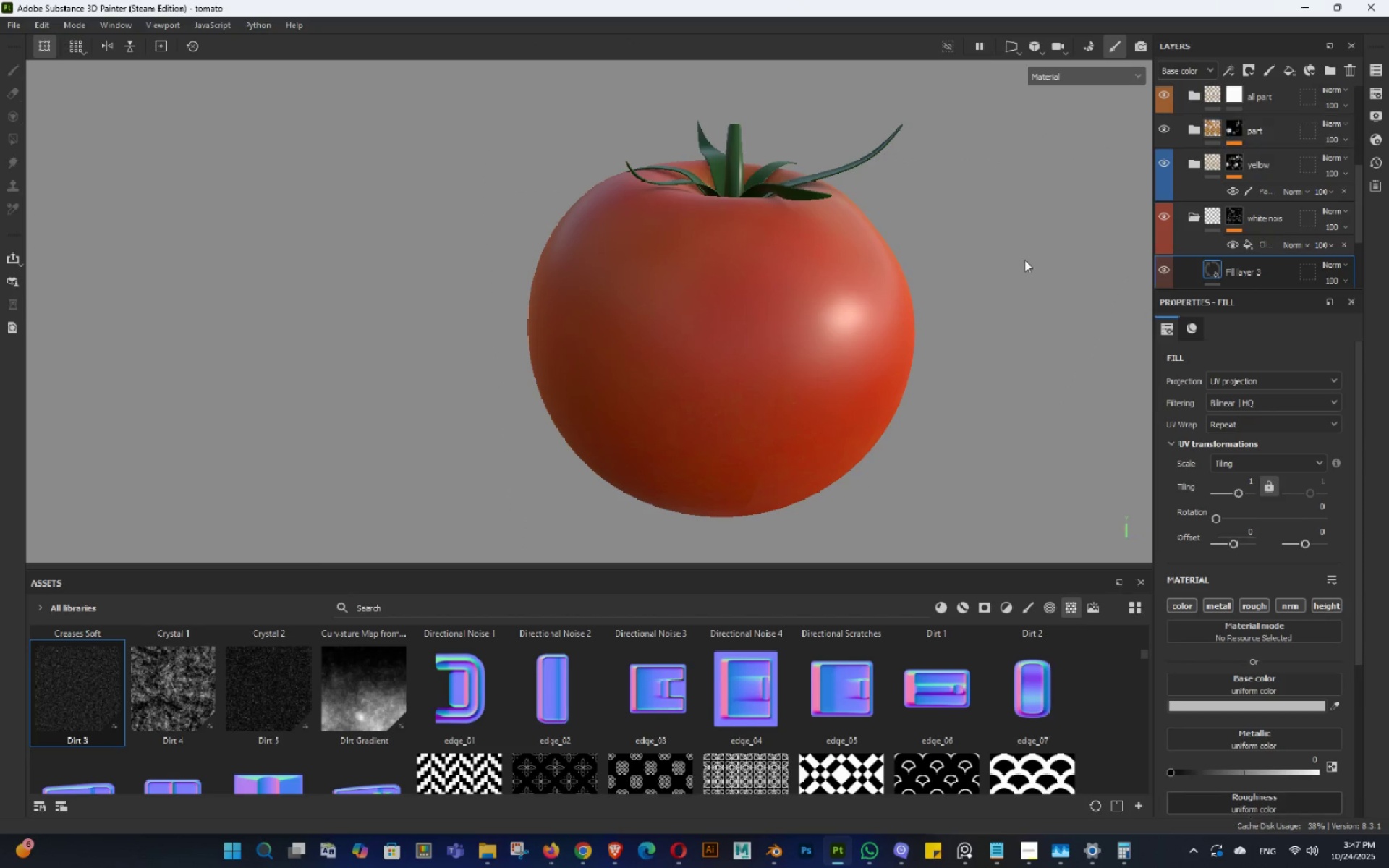 
hold_key(key=AltLeft, duration=1.51)
 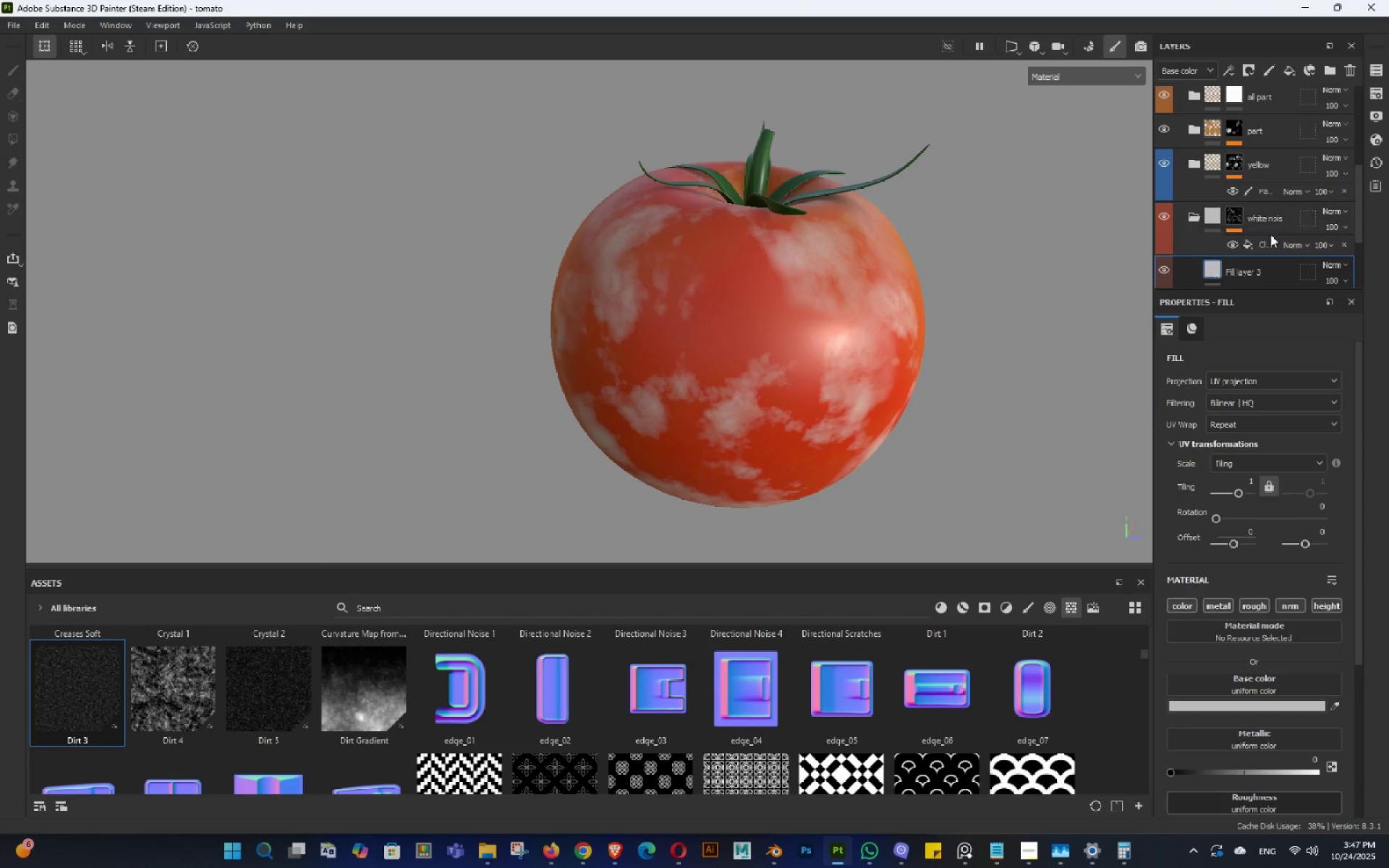 
left_click([1271, 241])
 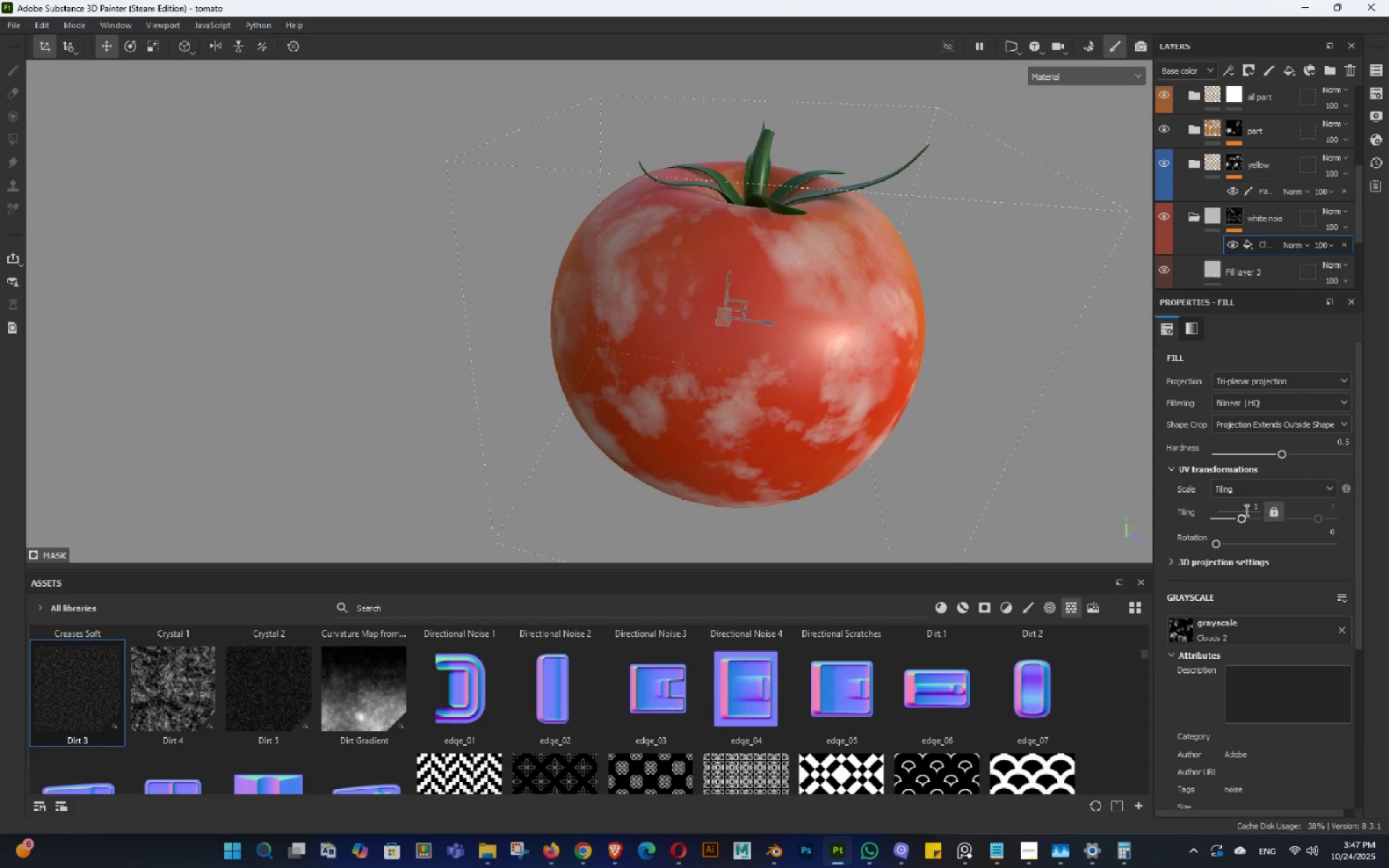 
scroll: coordinate [1265, 644], scroll_direction: down, amount: 2.0
 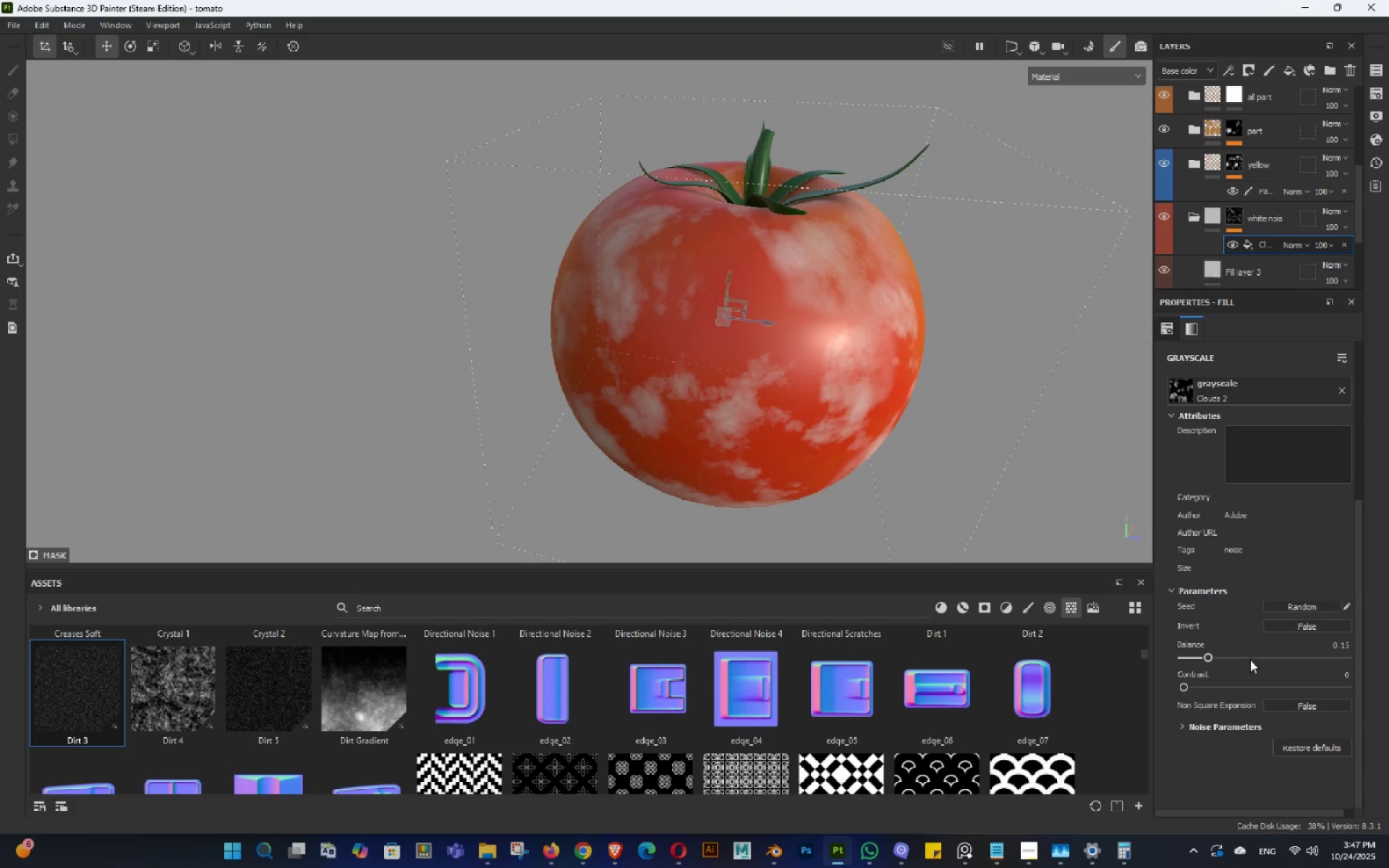 
left_click([1250, 655])
 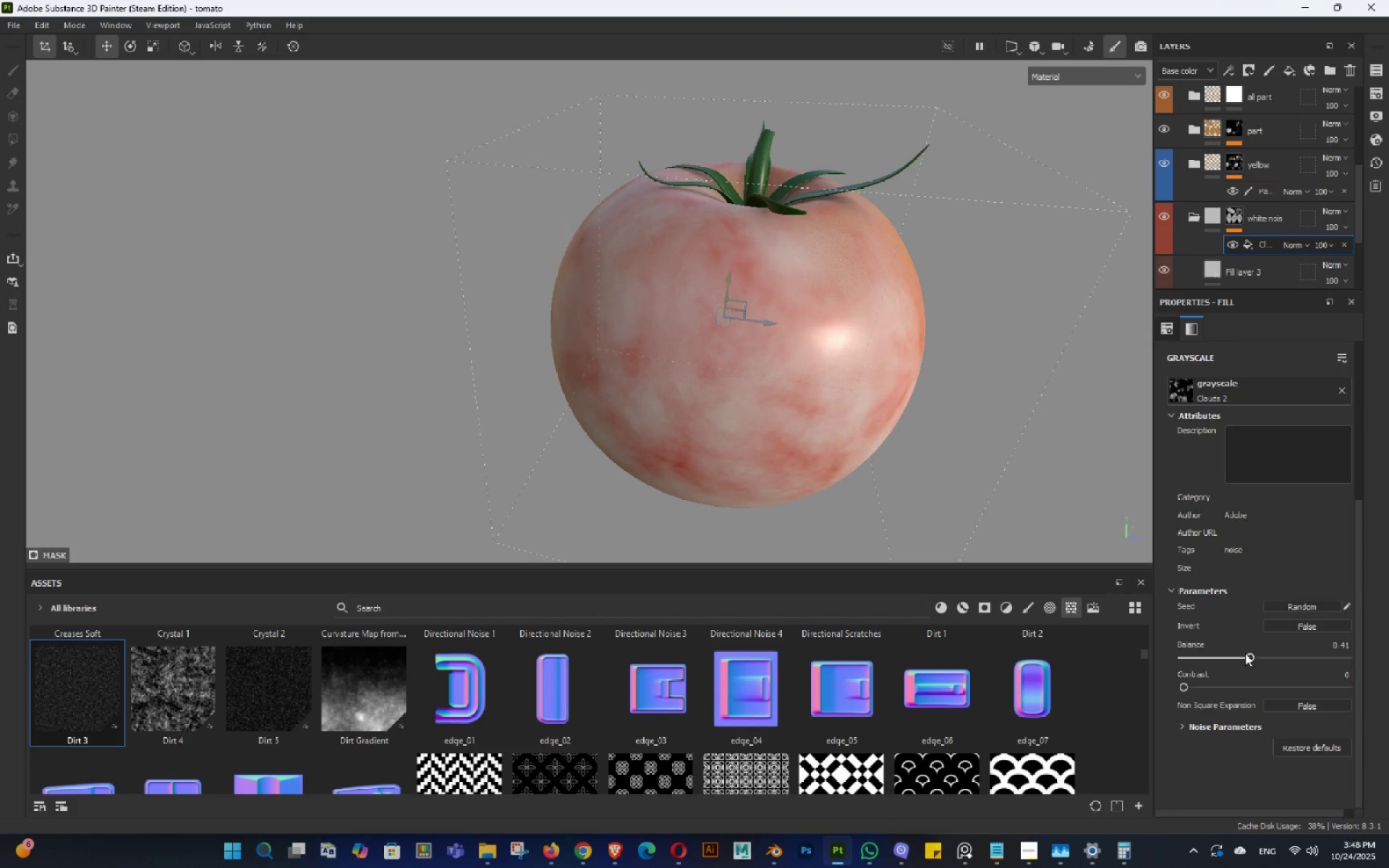 
left_click([1235, 655])
 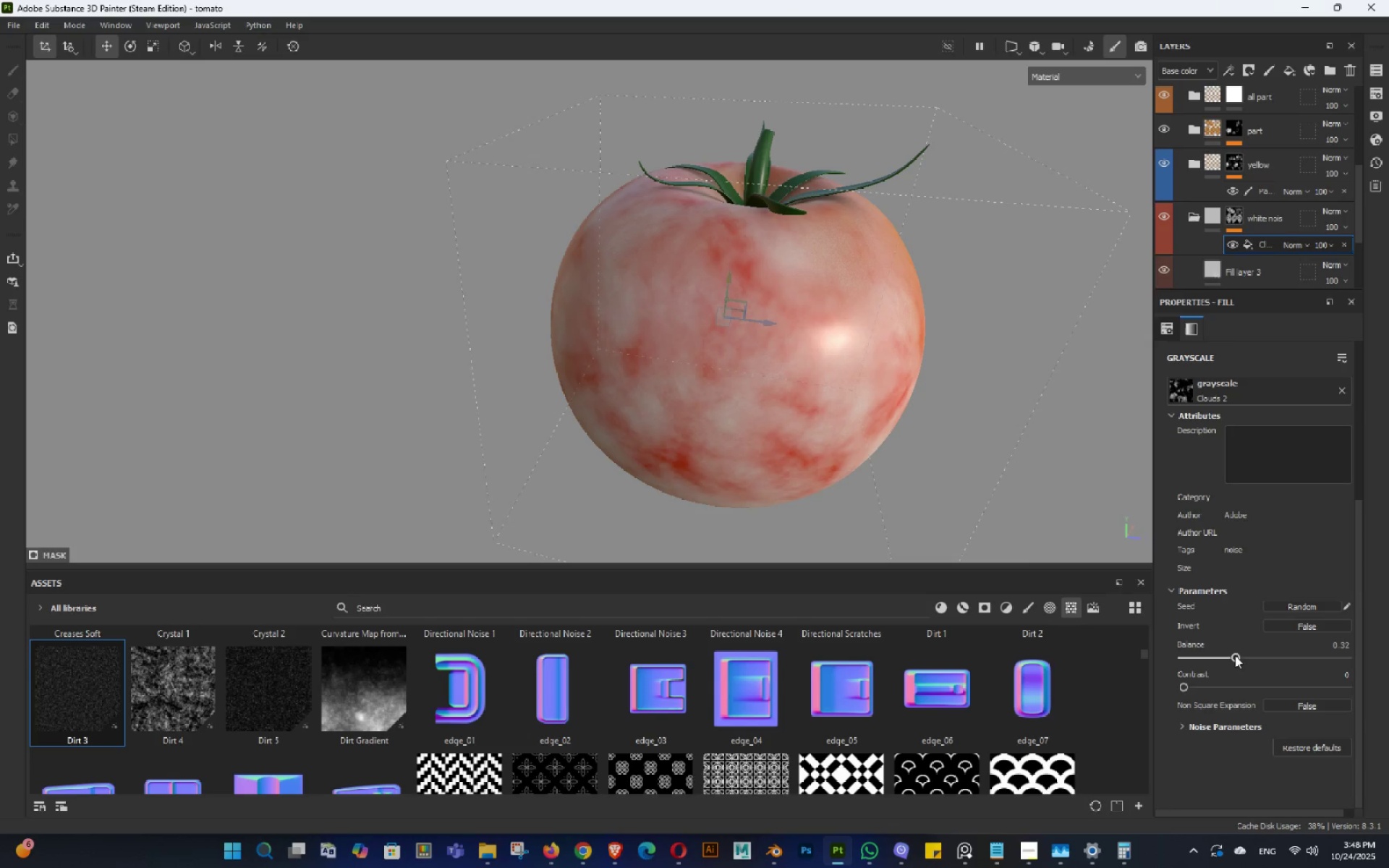 
left_click([1235, 655])
 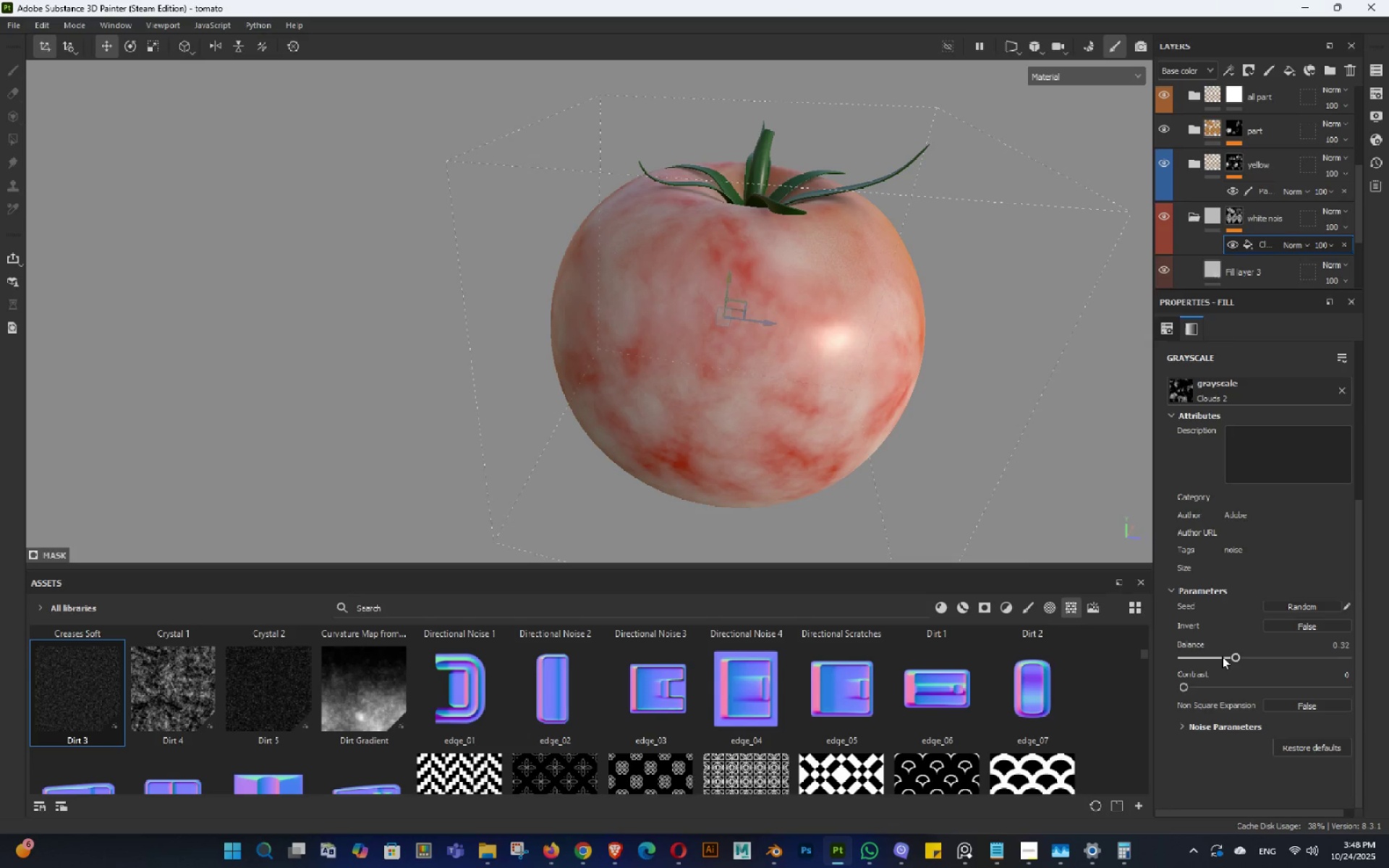 
left_click([1222, 656])
 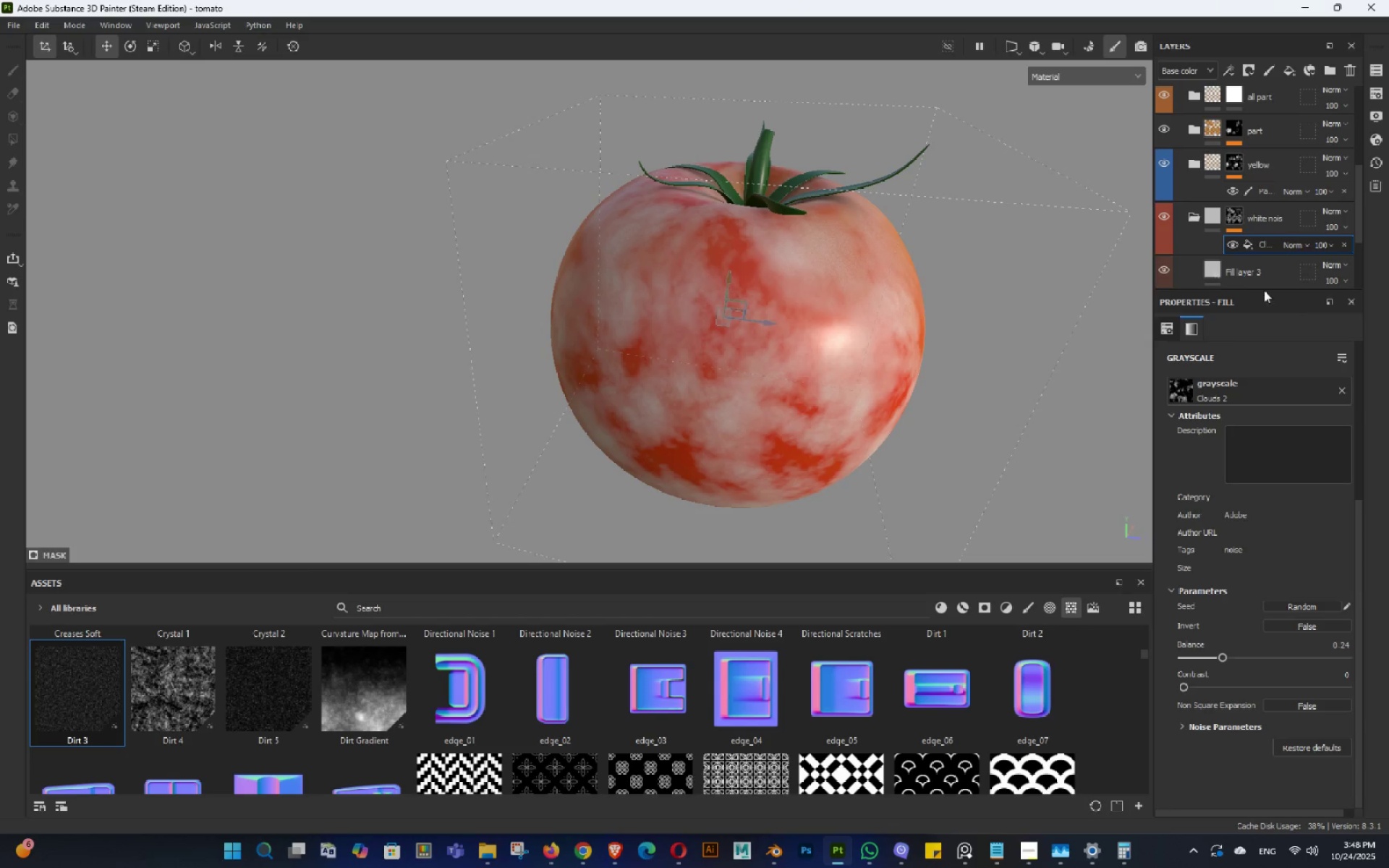 
left_click([1256, 271])
 